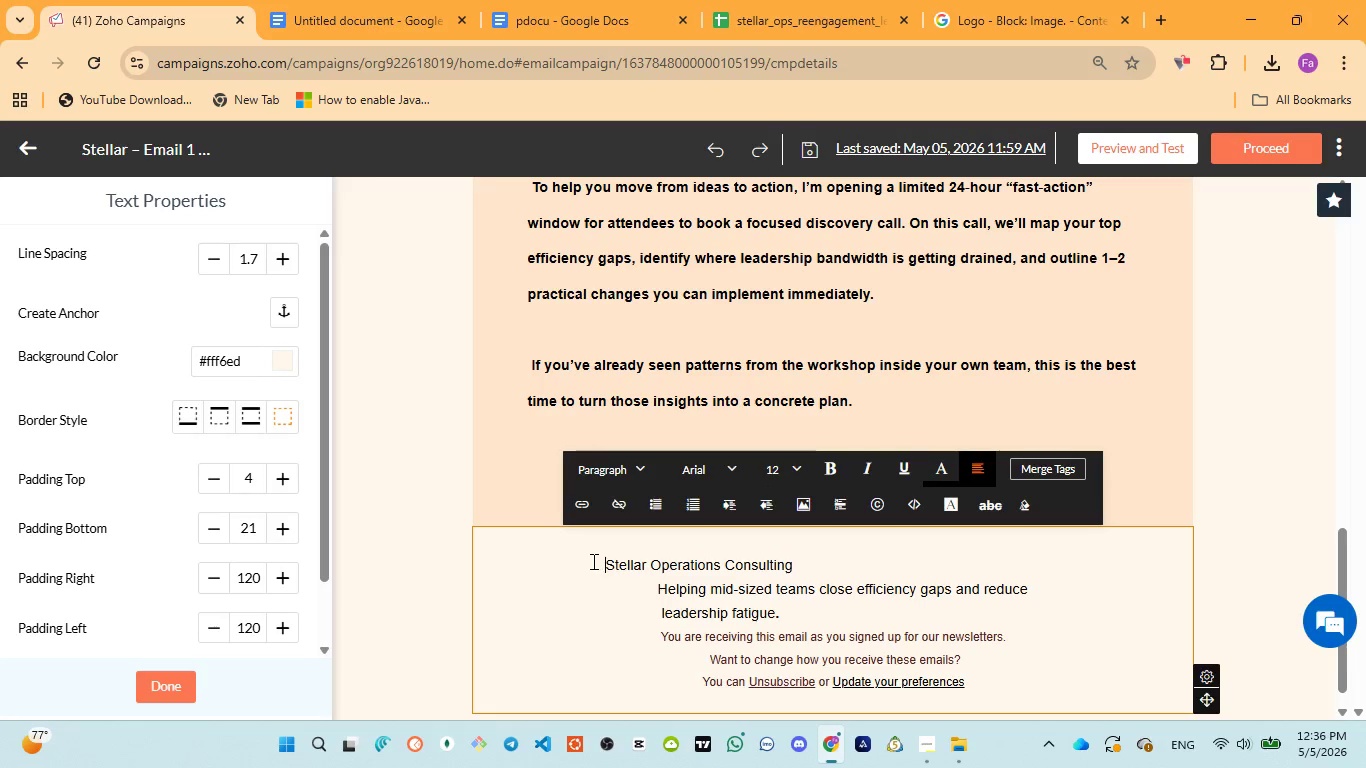 
key(Space)
 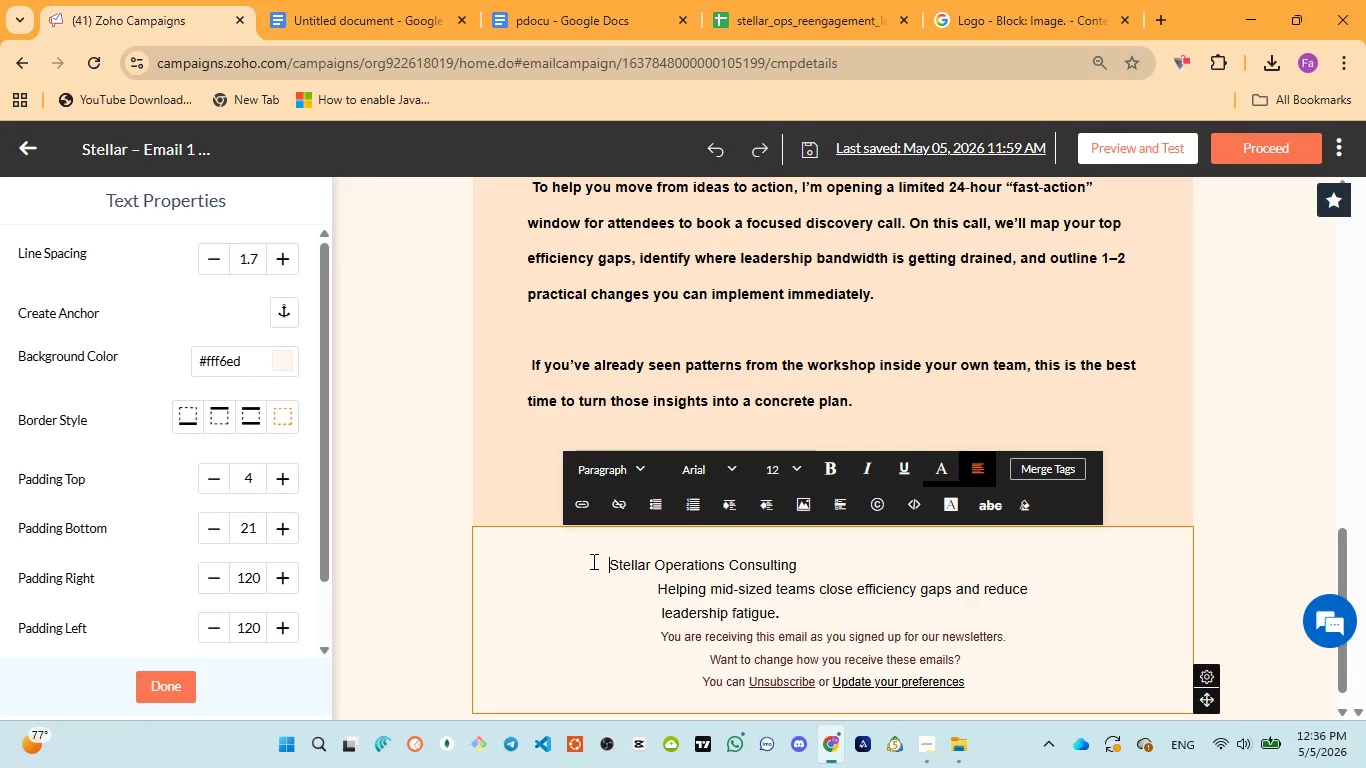 
key(Space)
 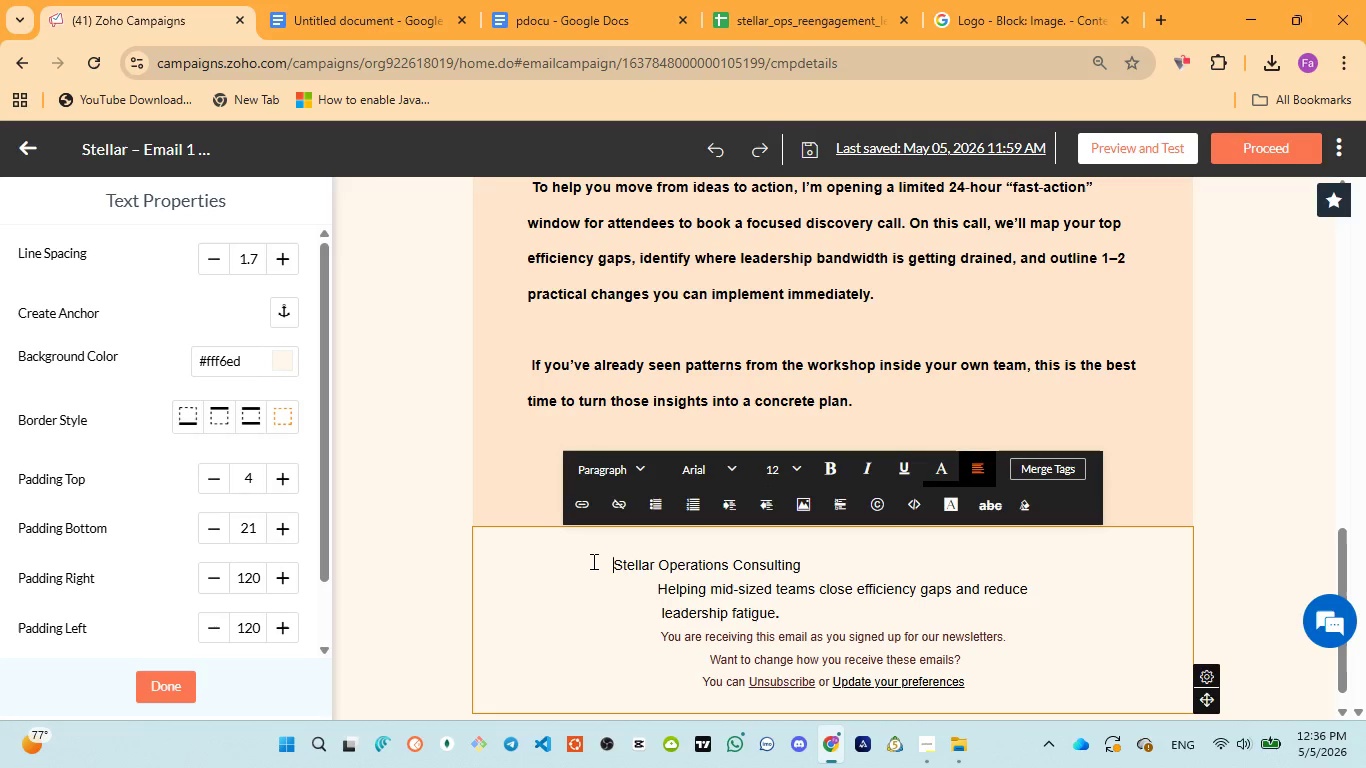 
key(Space)
 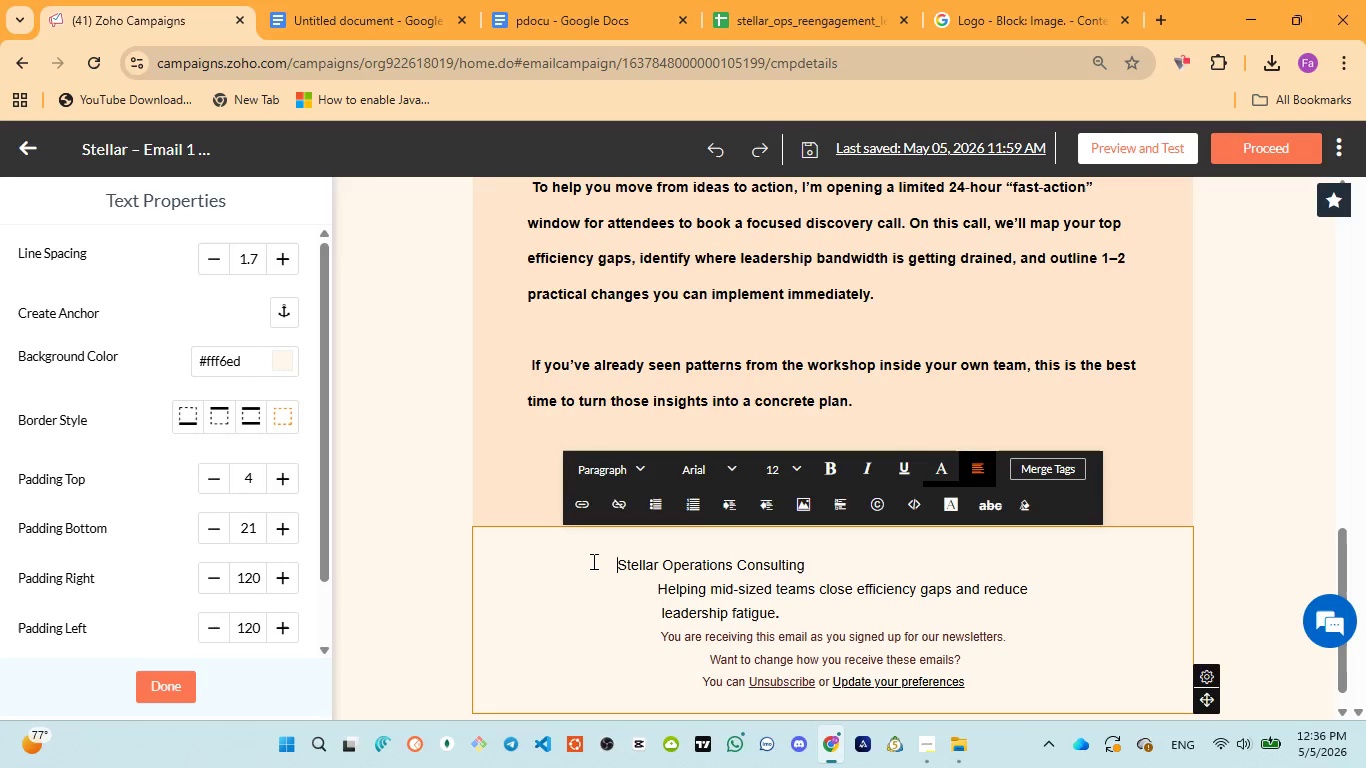 
key(Space)
 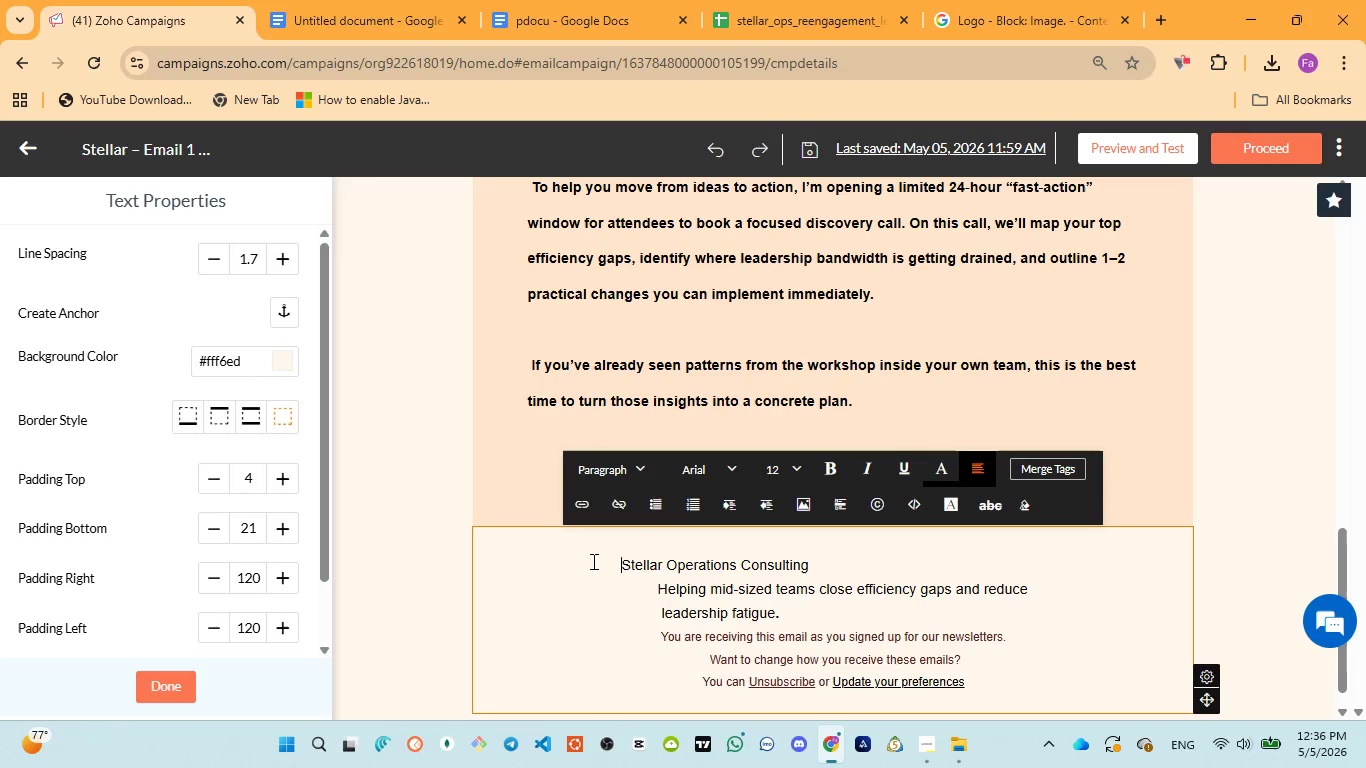 
key(Space)
 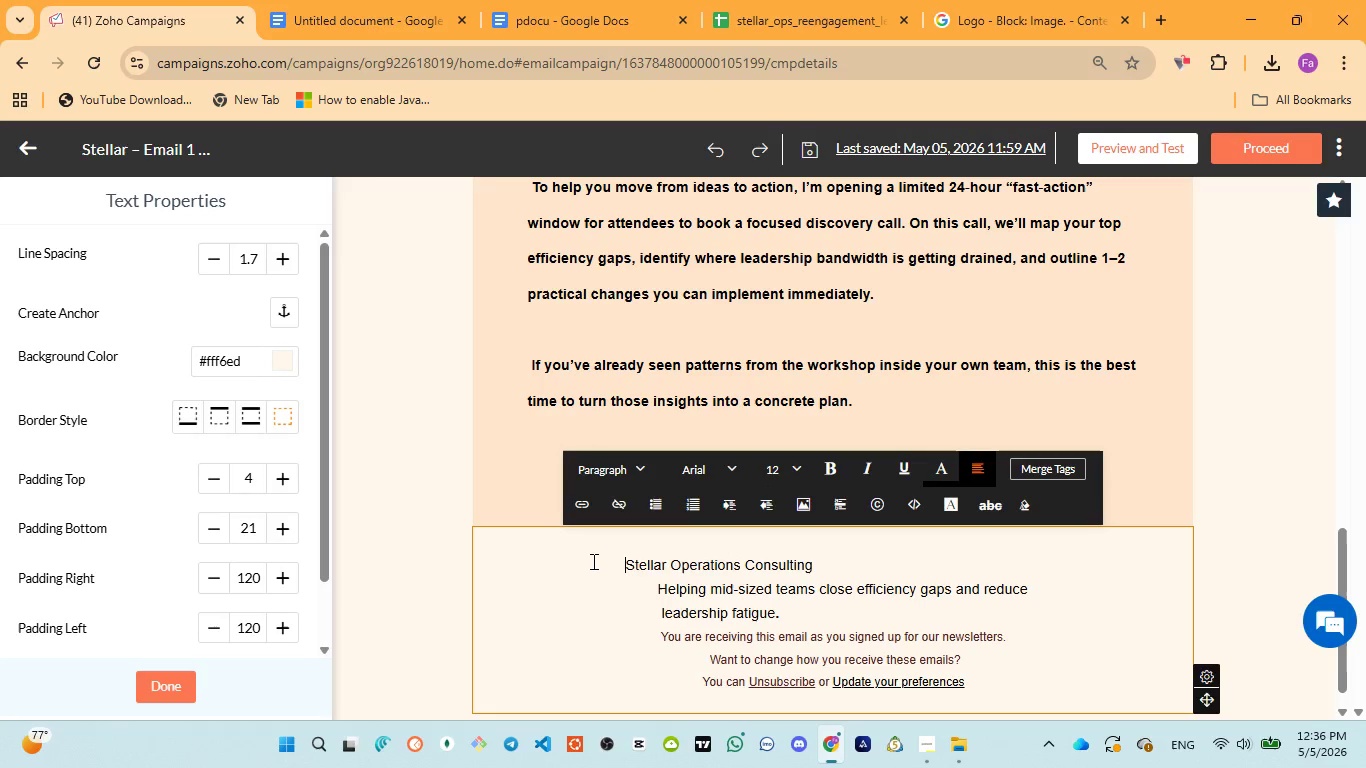 
key(Space)
 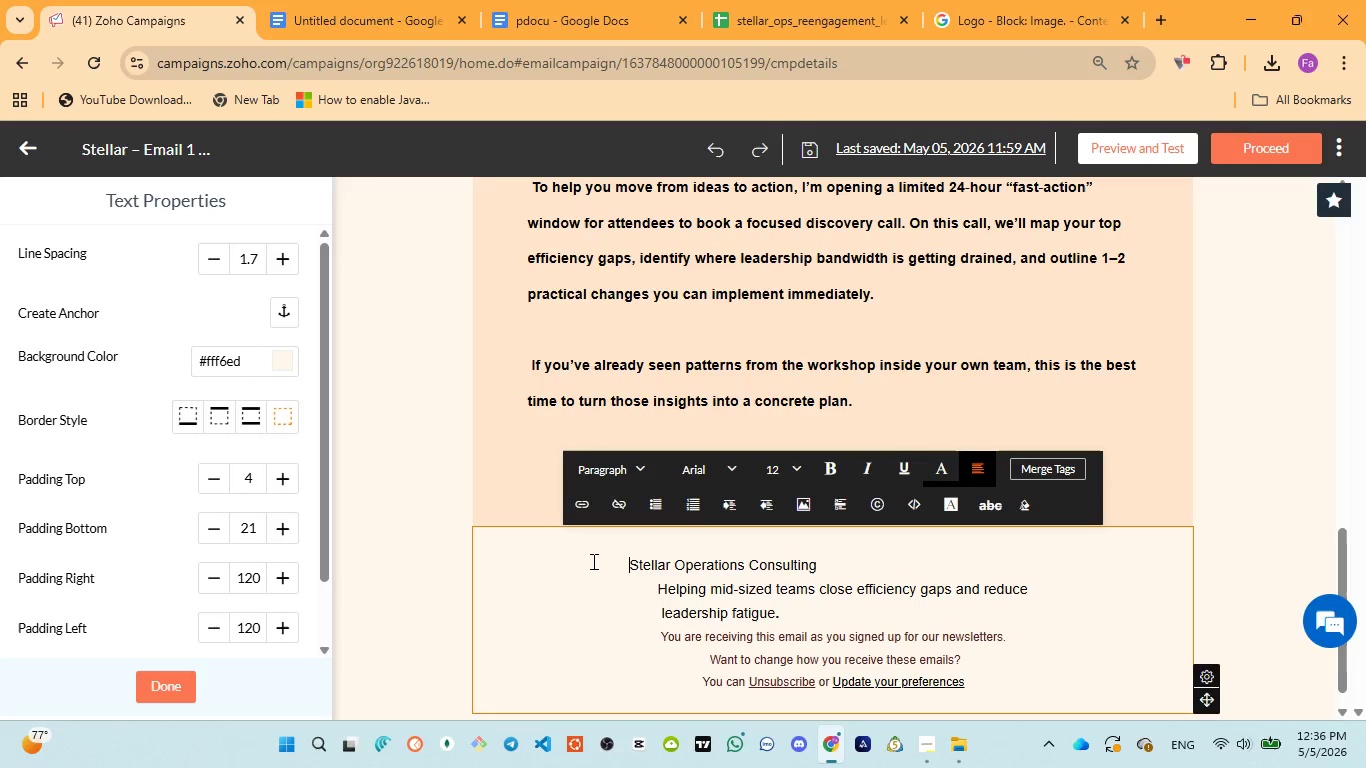 
key(Space)
 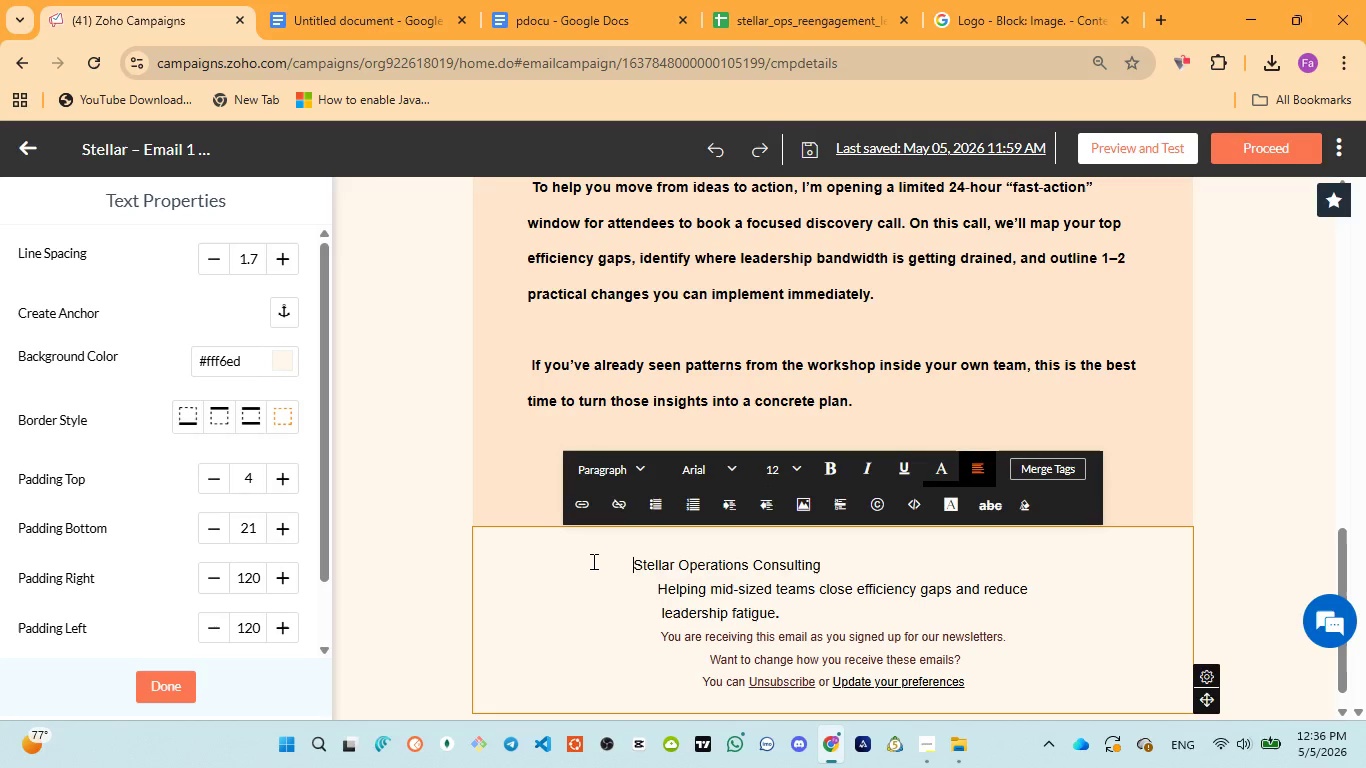 
hold_key(key=Space, duration=0.33)
 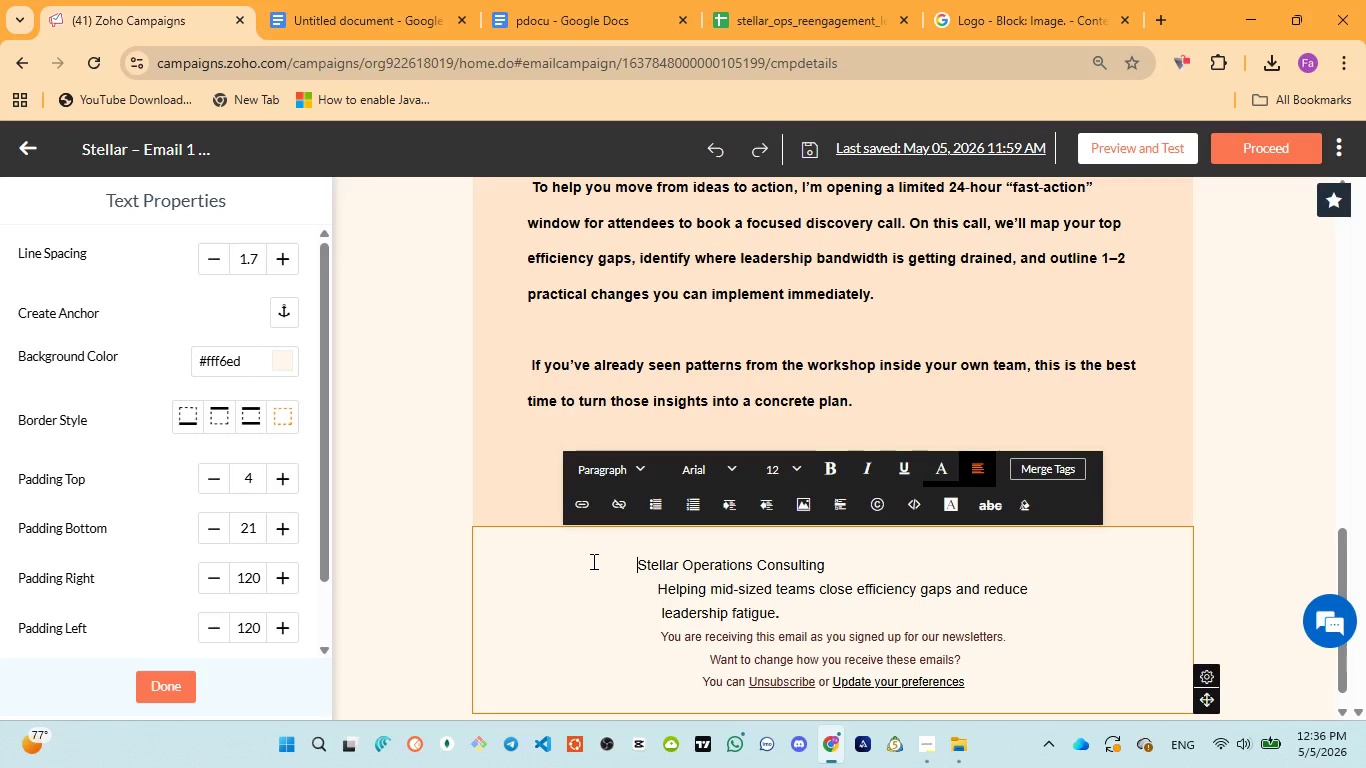 
key(Space)
 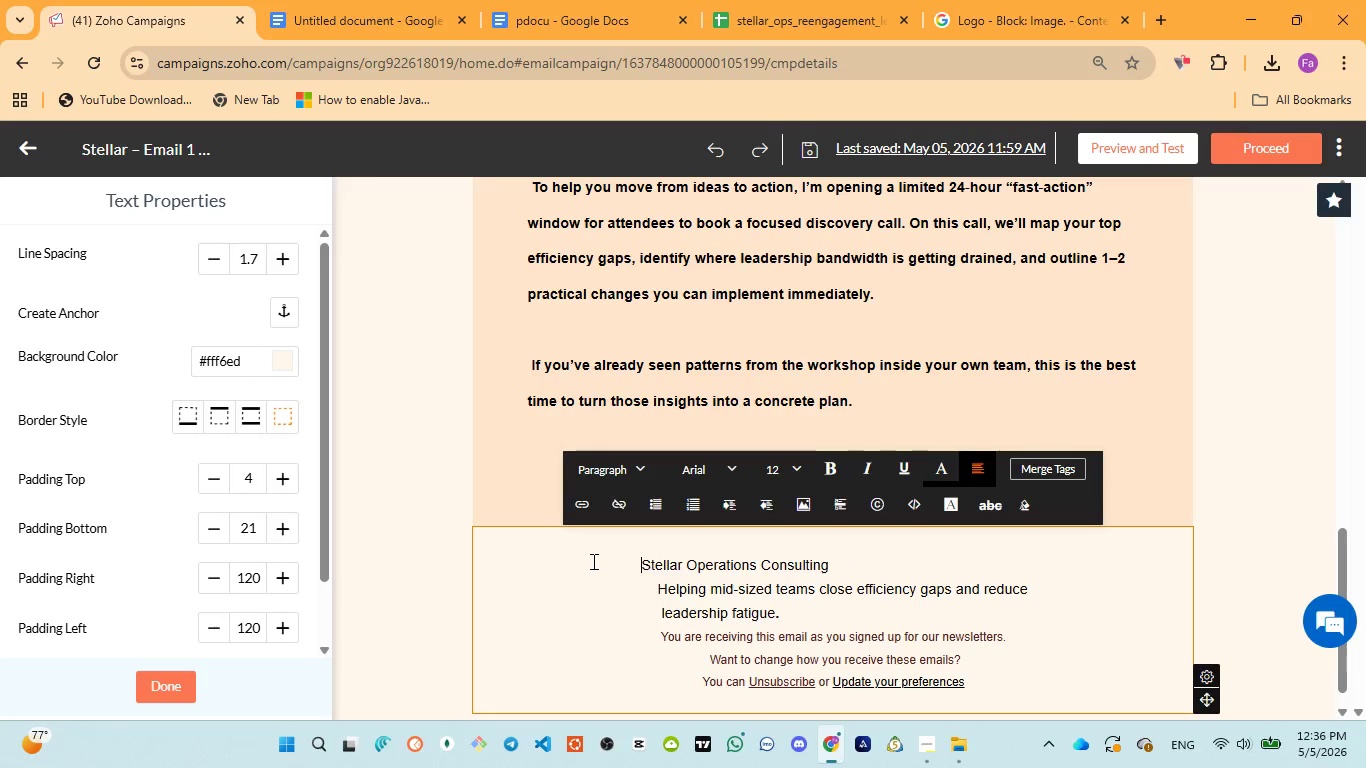 
key(Space)
 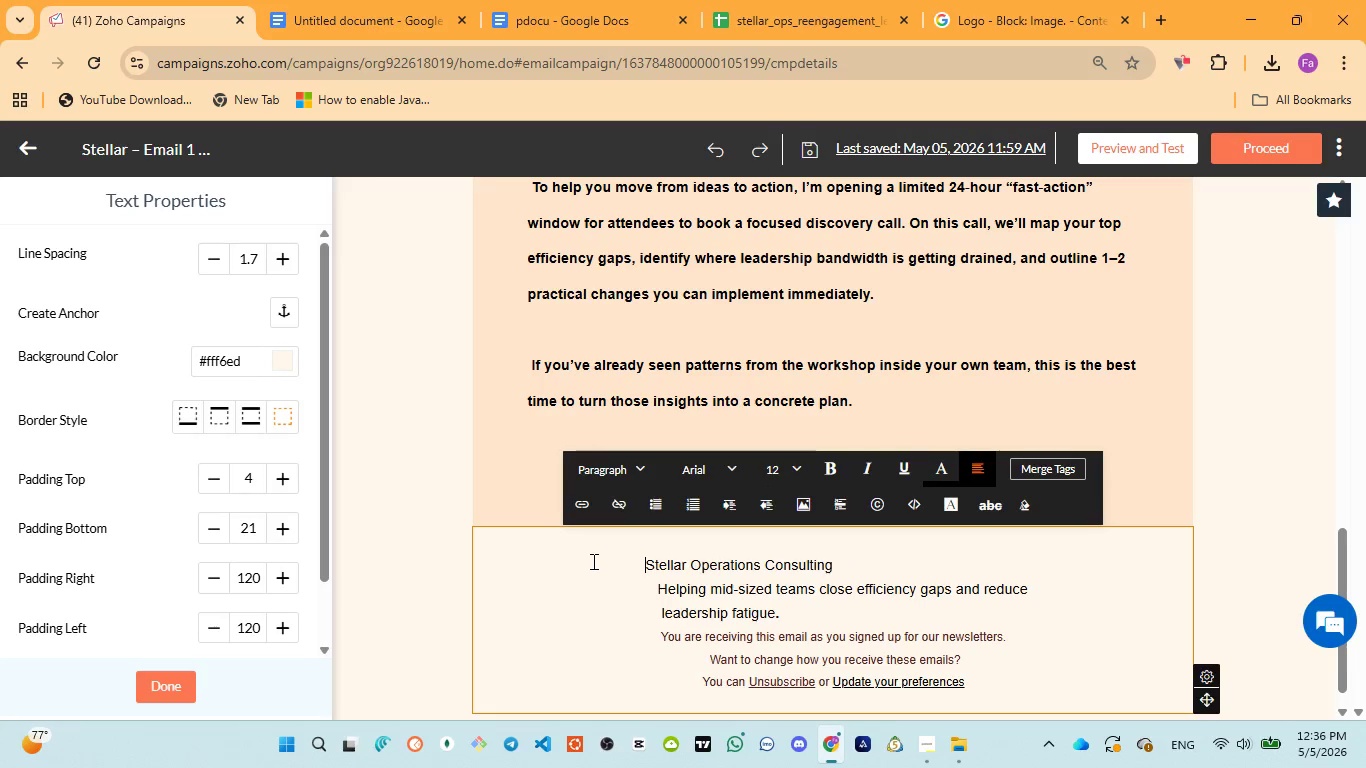 
key(Space)
 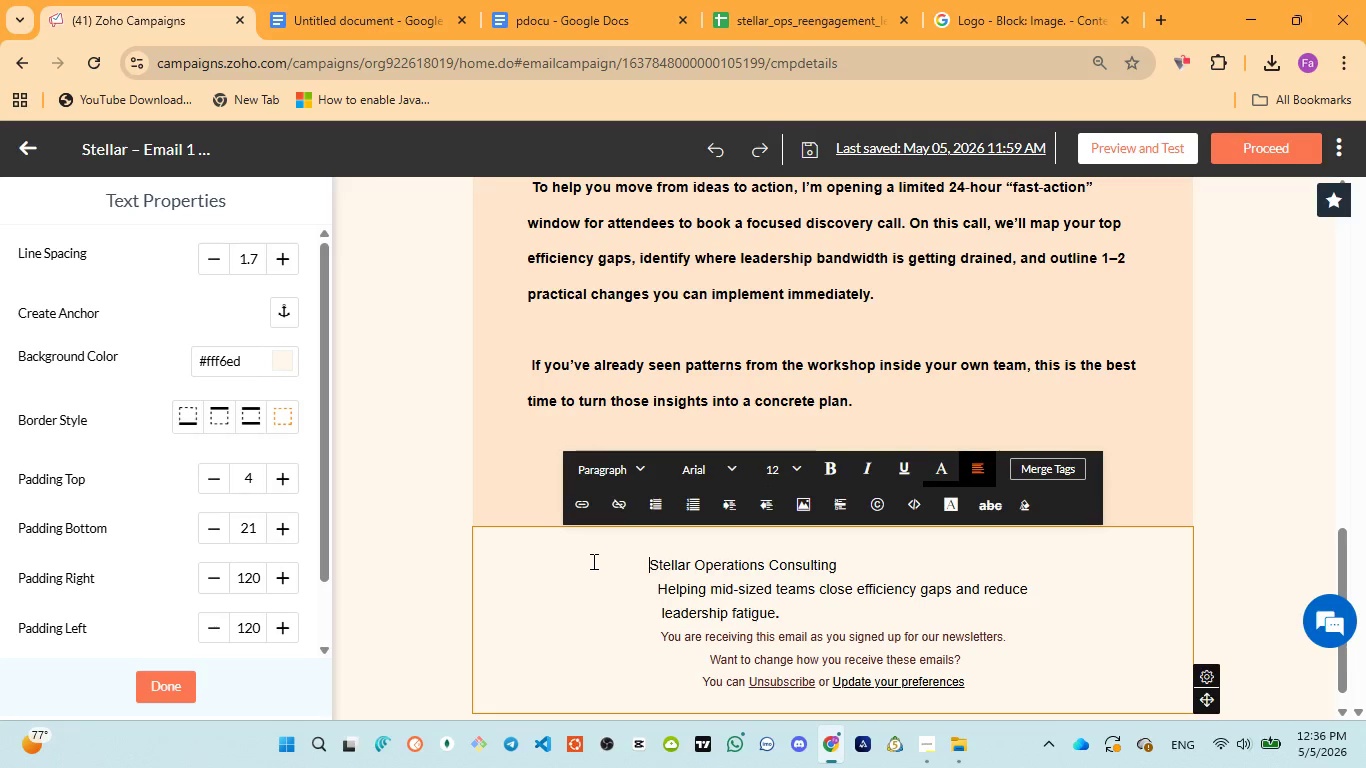 
key(Space)
 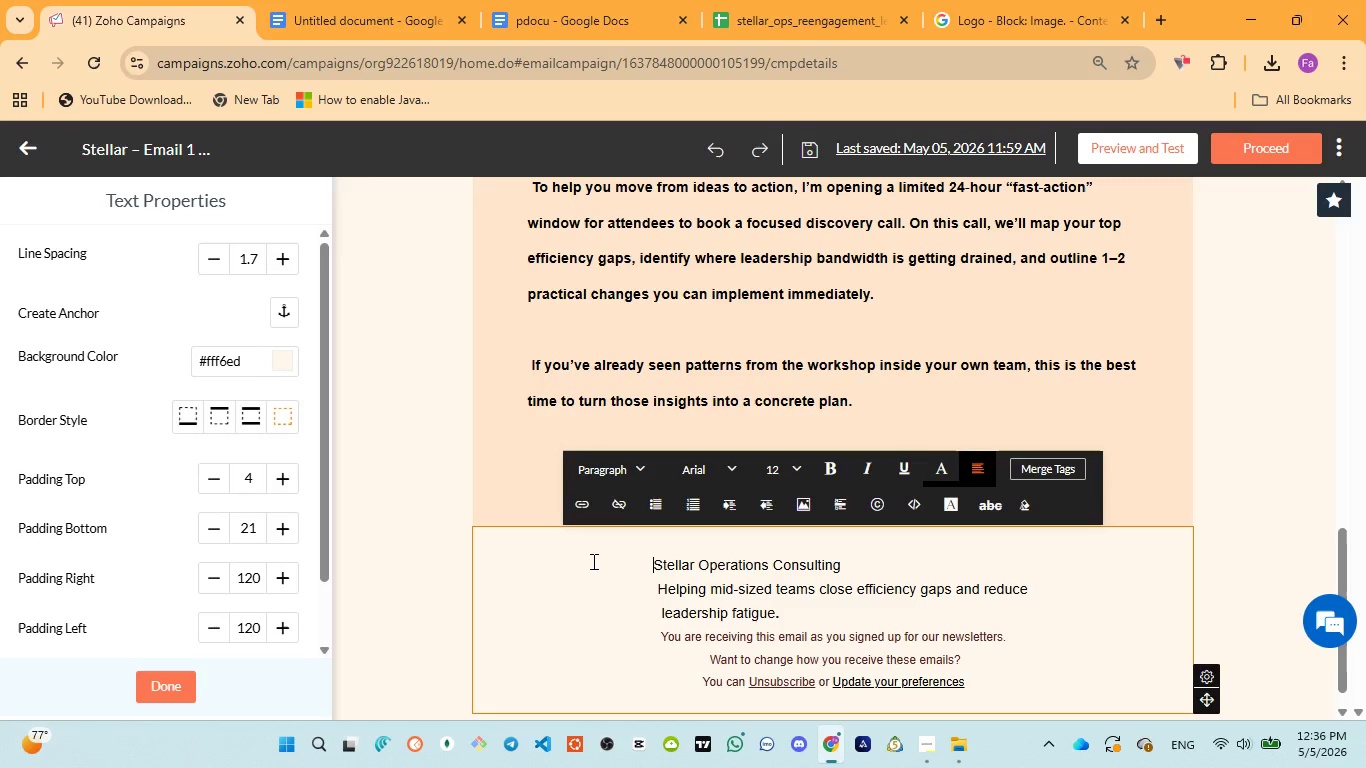 
key(Space)
 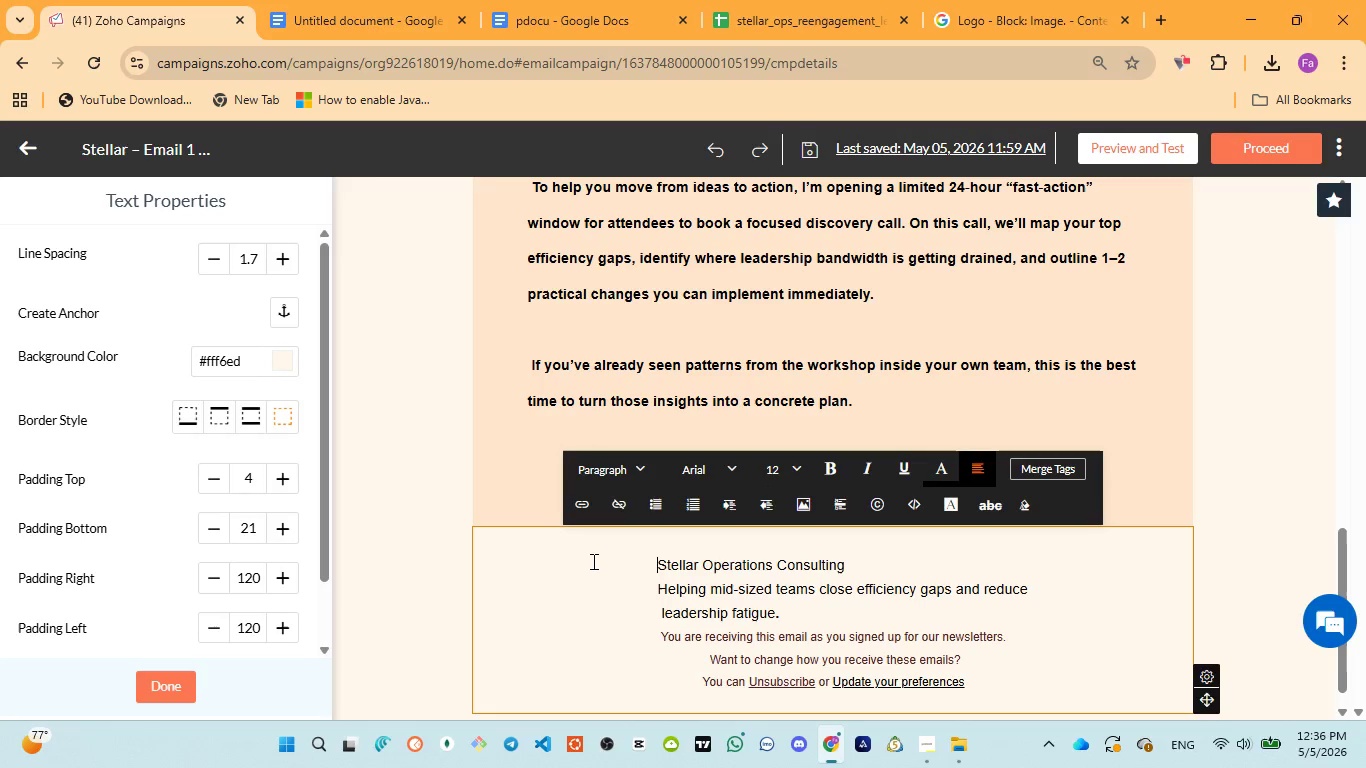 
key(Space)
 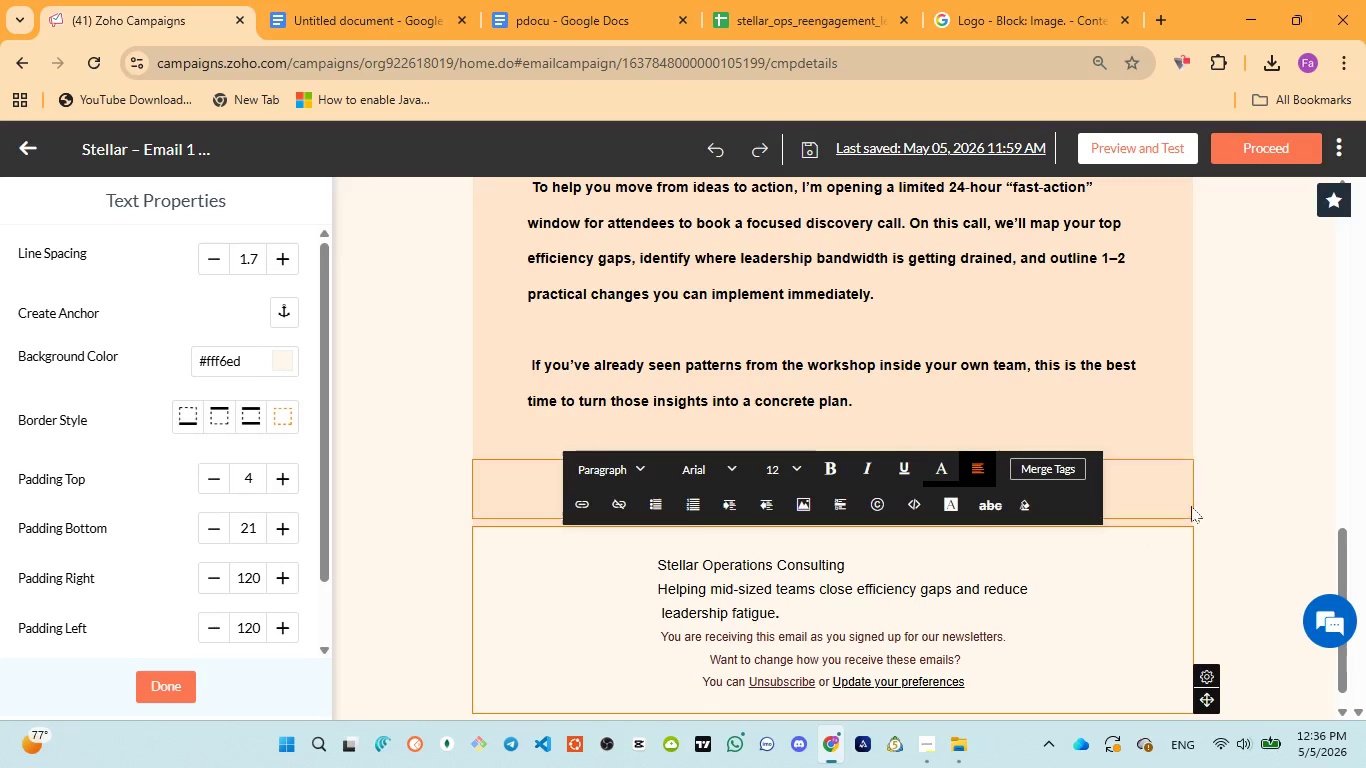 
left_click([1269, 450])
 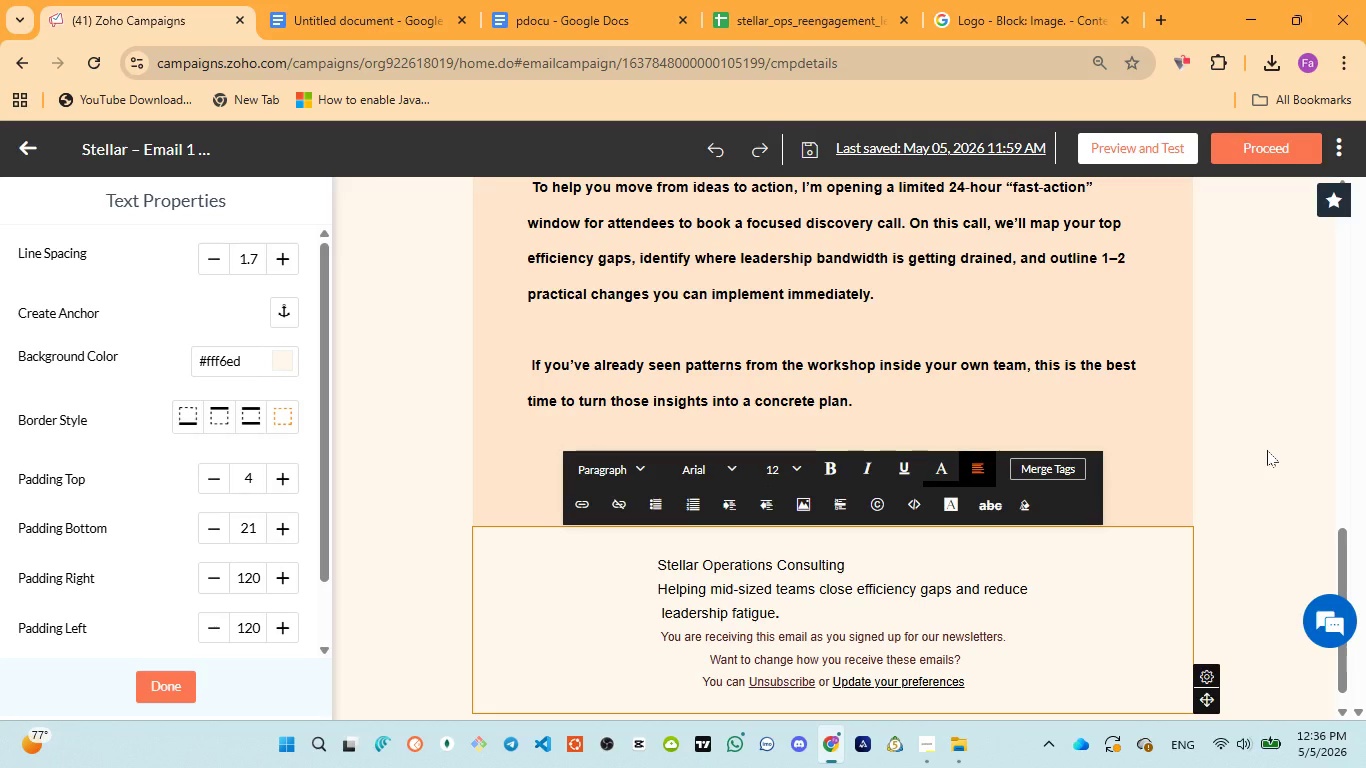 
wait(10.81)
 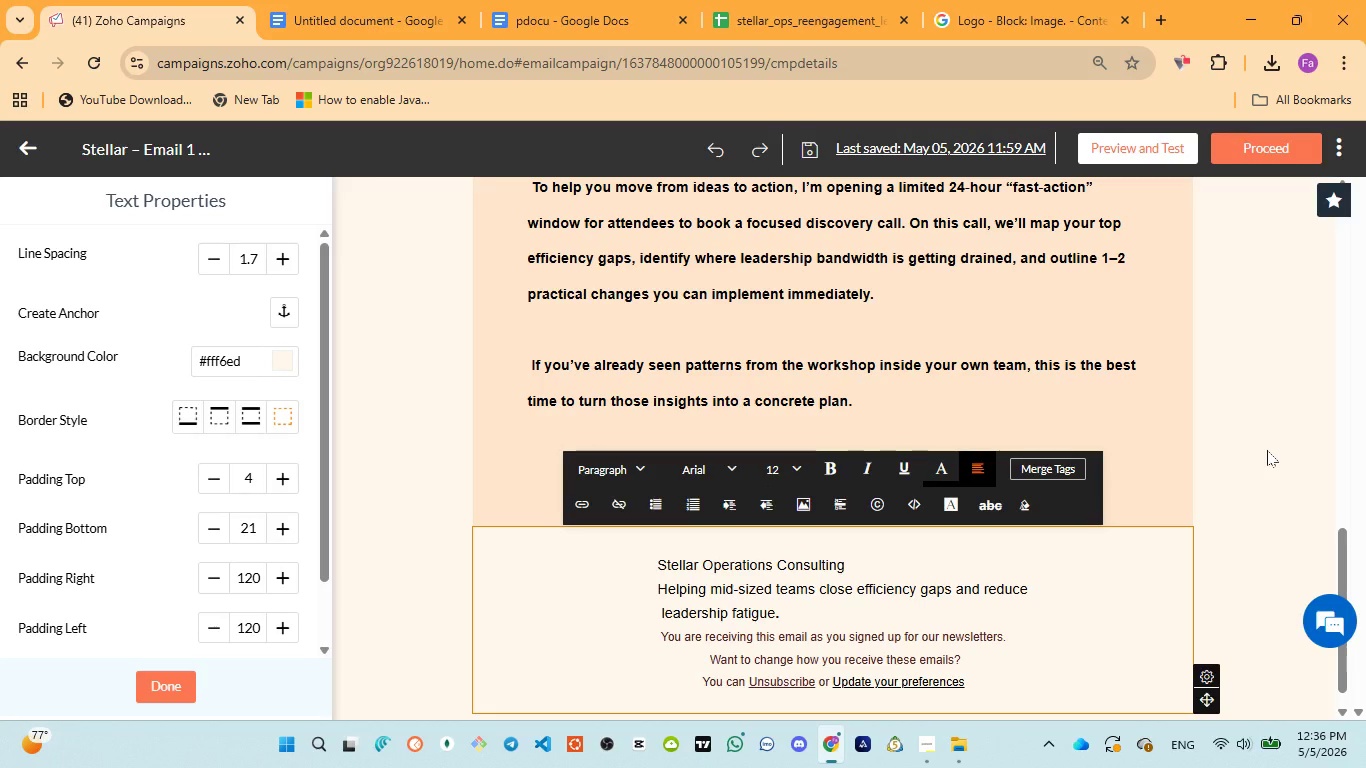 
left_click([1244, 394])
 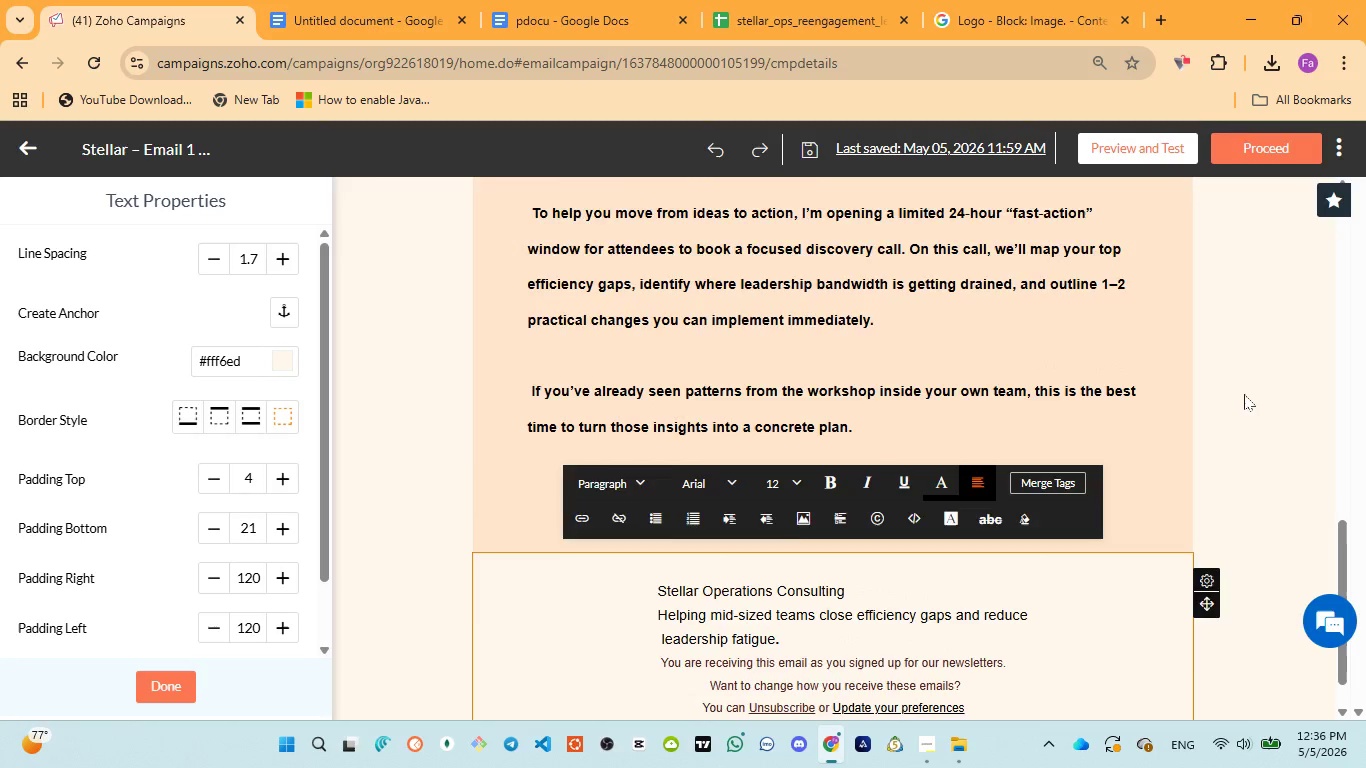 
scroll: coordinate [1244, 394], scroll_direction: up, amount: 5.0
 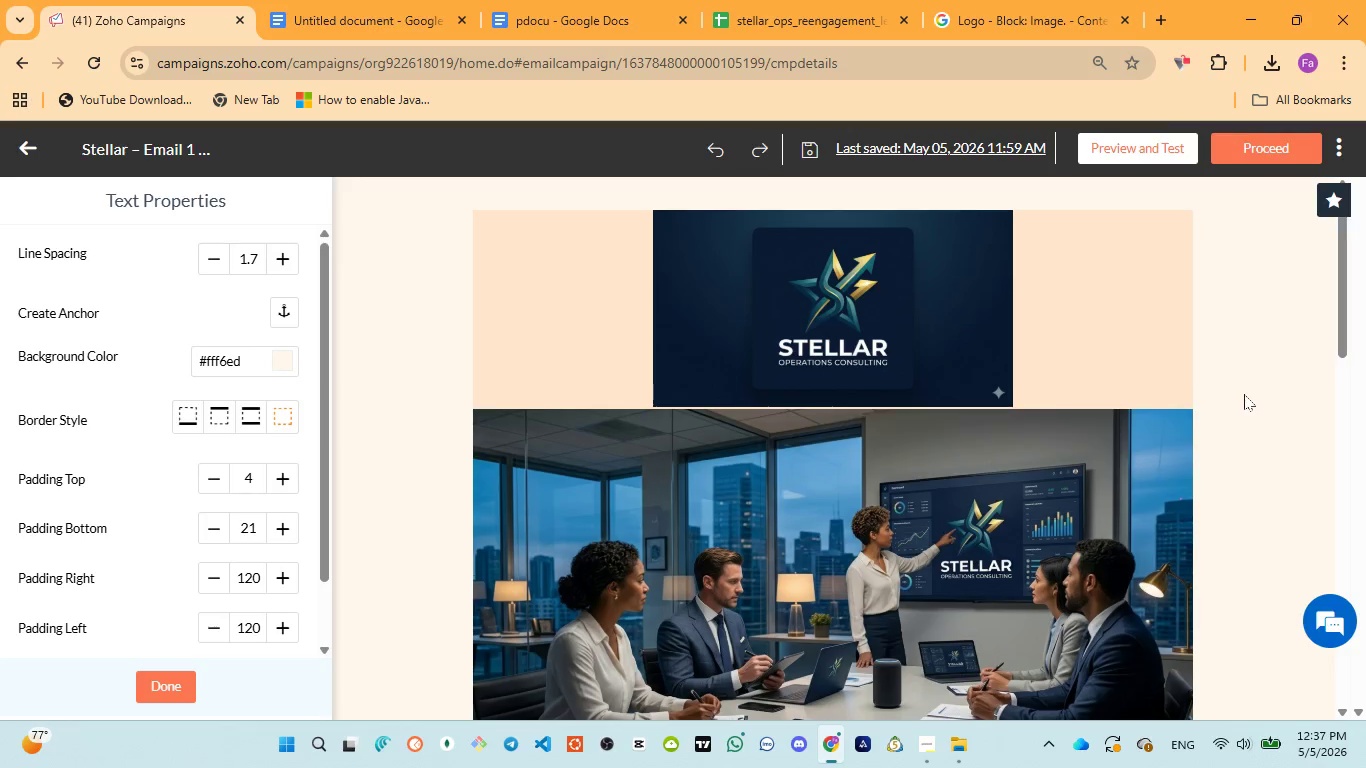 
scroll: coordinate [1244, 397], scroll_direction: down, amount: 10.0
 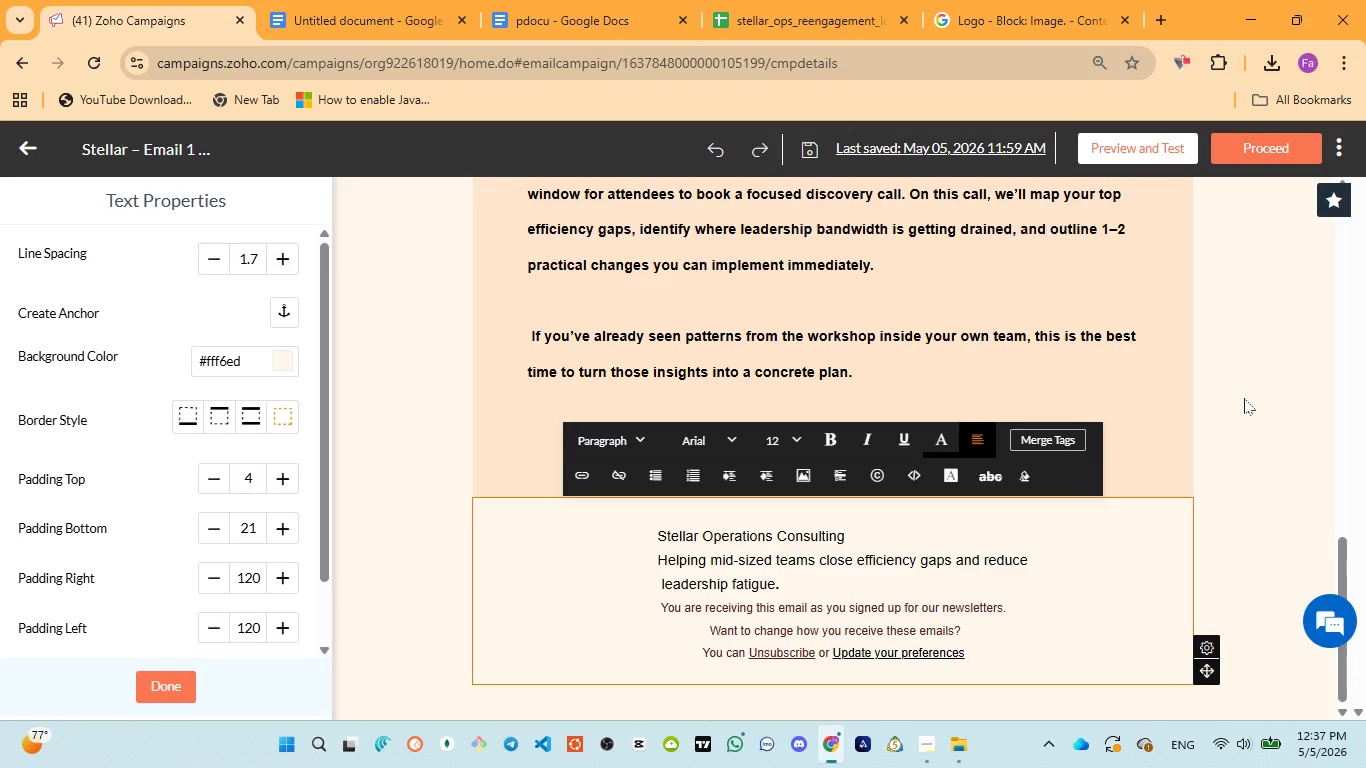 
wait(12.66)
 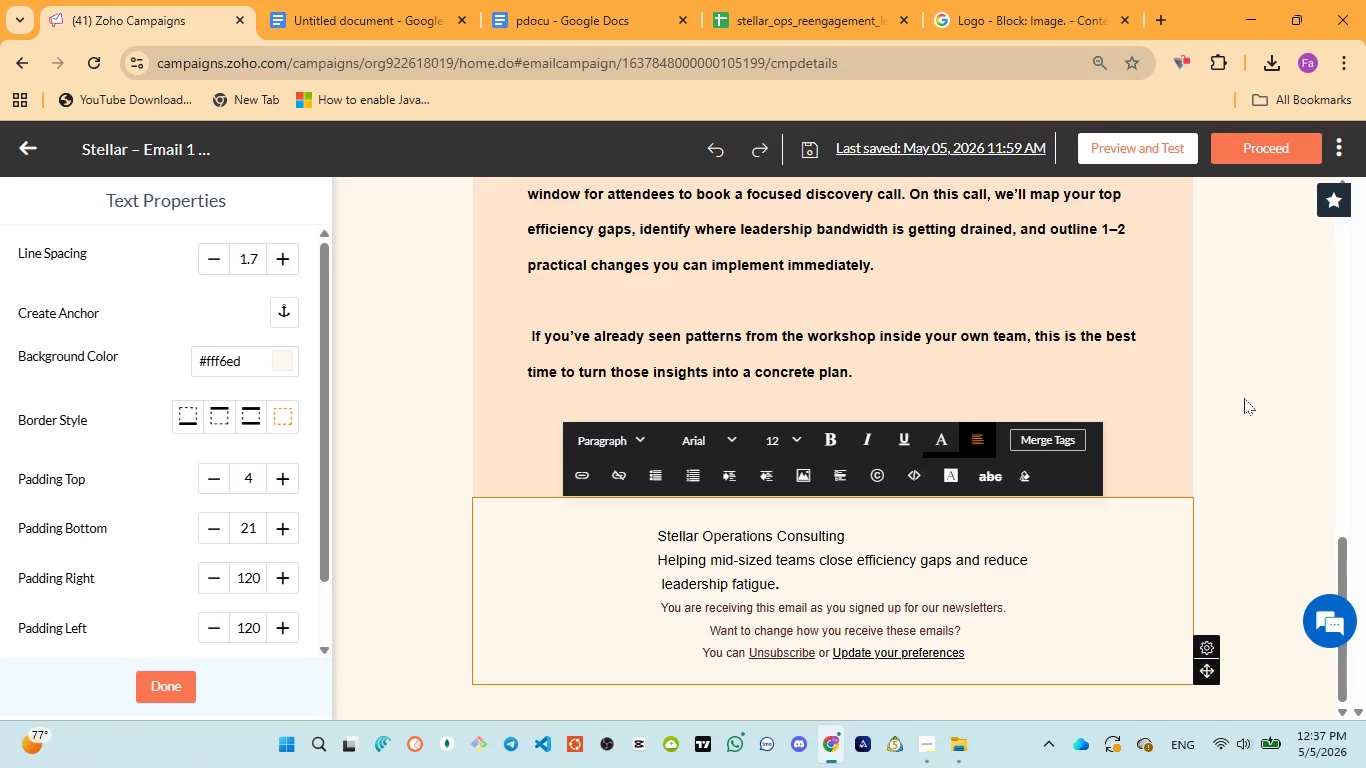 
scroll: coordinate [1248, 397], scroll_direction: down, amount: 2.0
 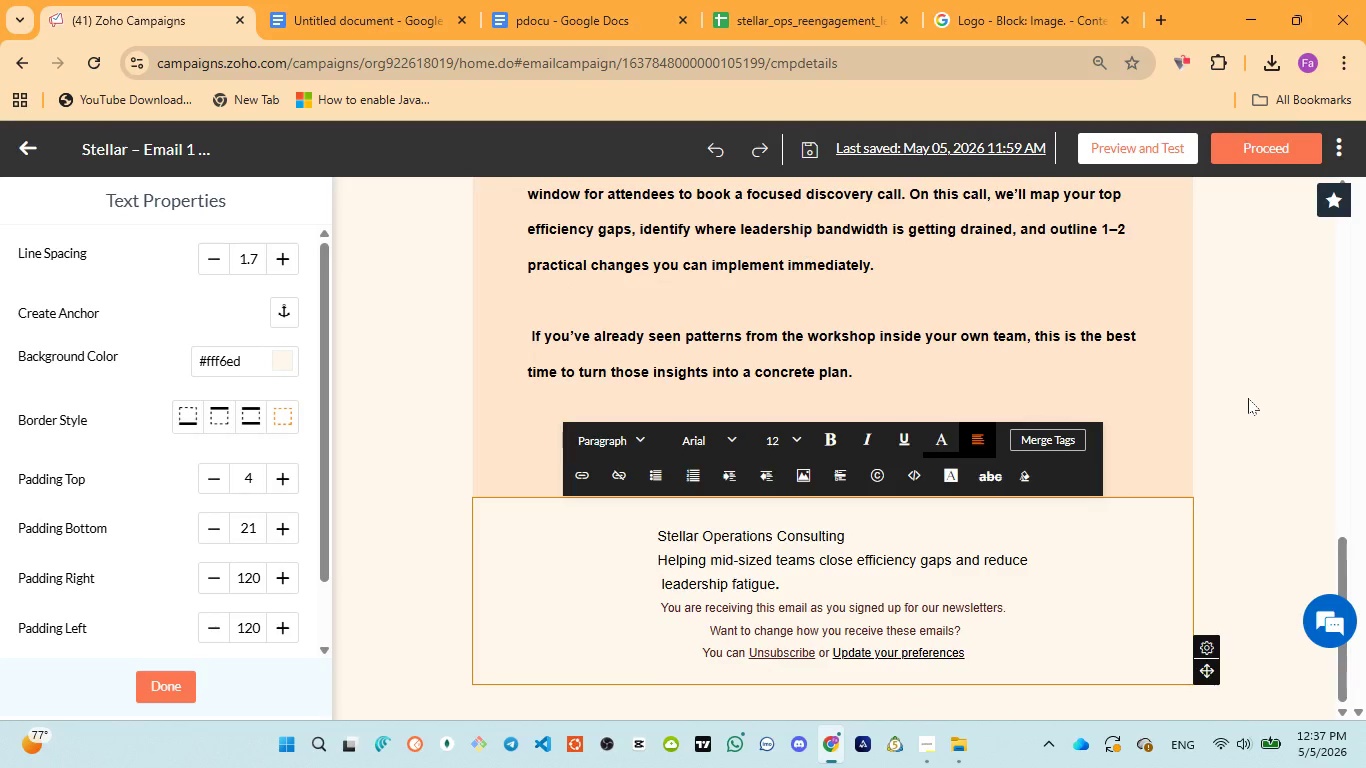 
scroll: coordinate [1248, 398], scroll_direction: up, amount: 13.0
 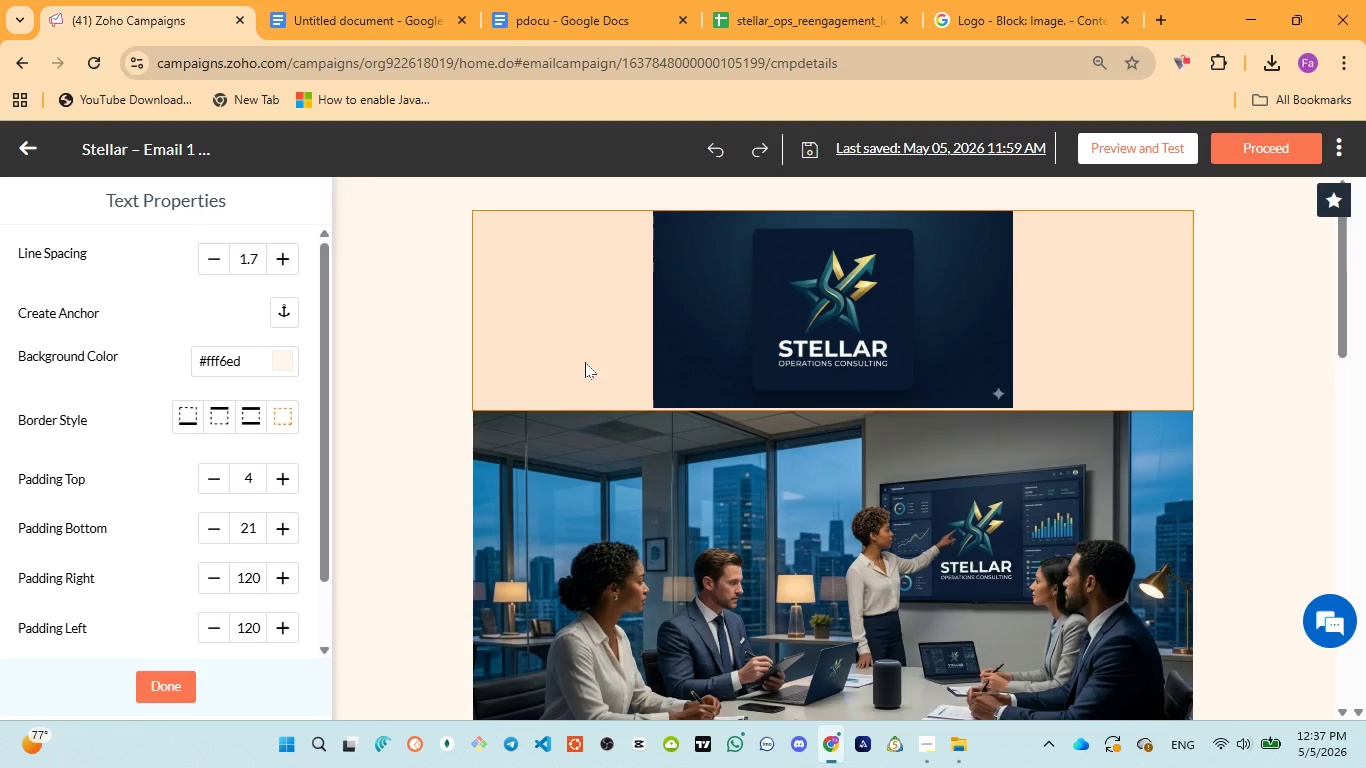 
scroll: coordinate [585, 362], scroll_direction: down, amount: 5.0
 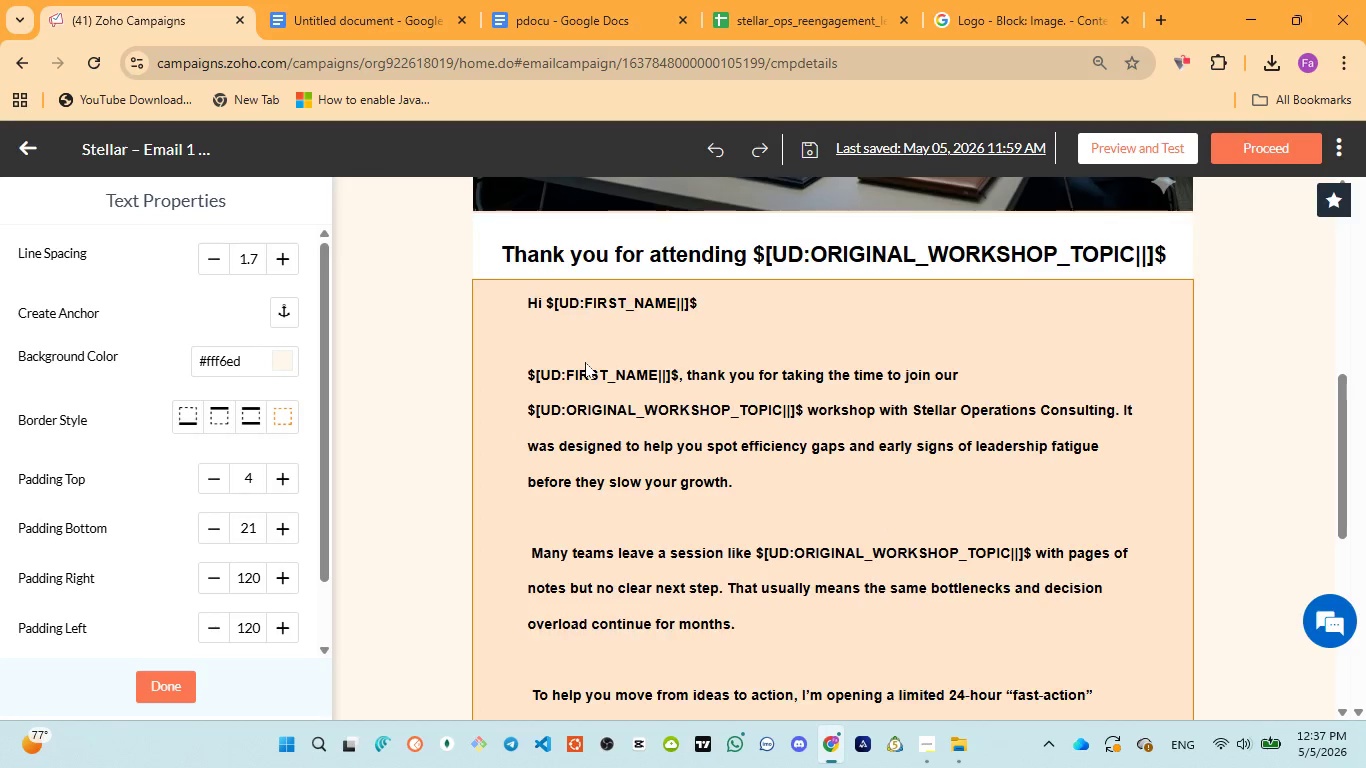 
scroll: coordinate [585, 362], scroll_direction: up, amount: 9.0
 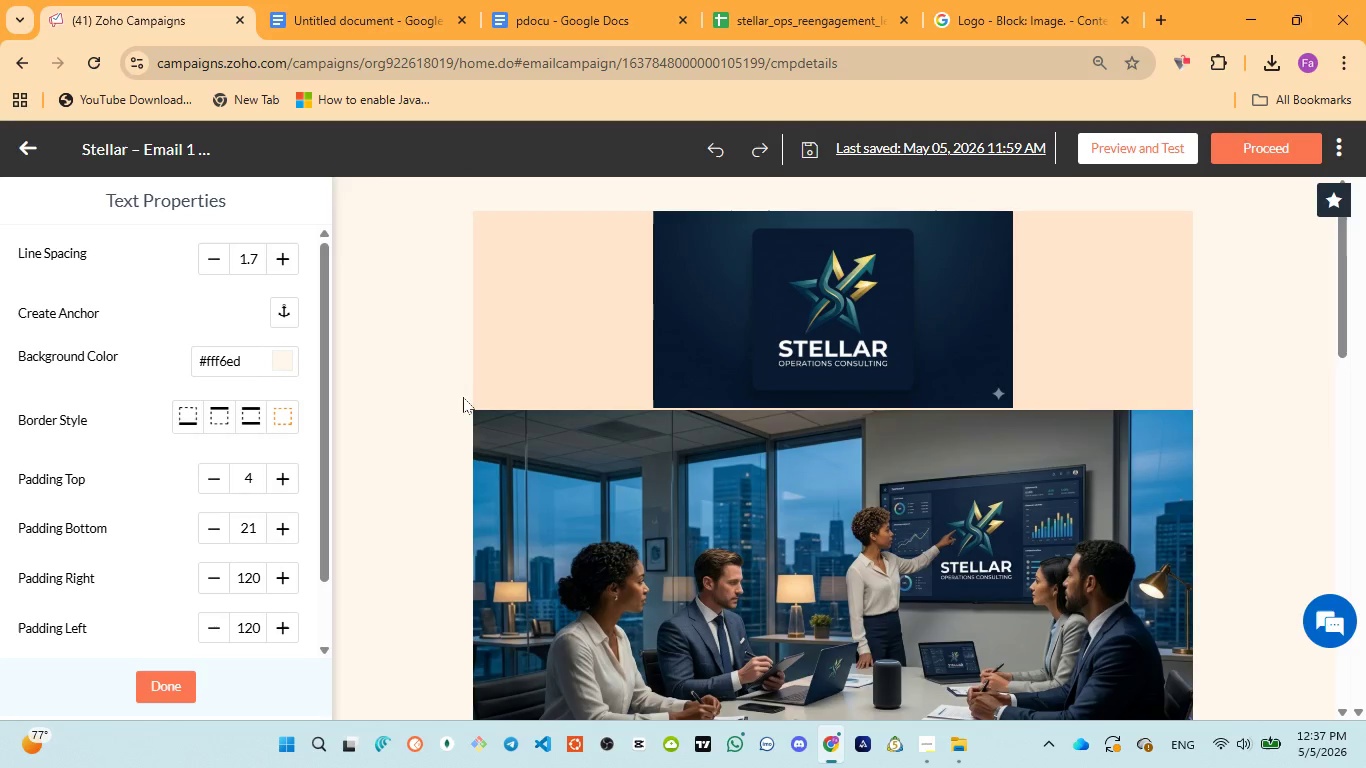 
left_click([462, 397])
 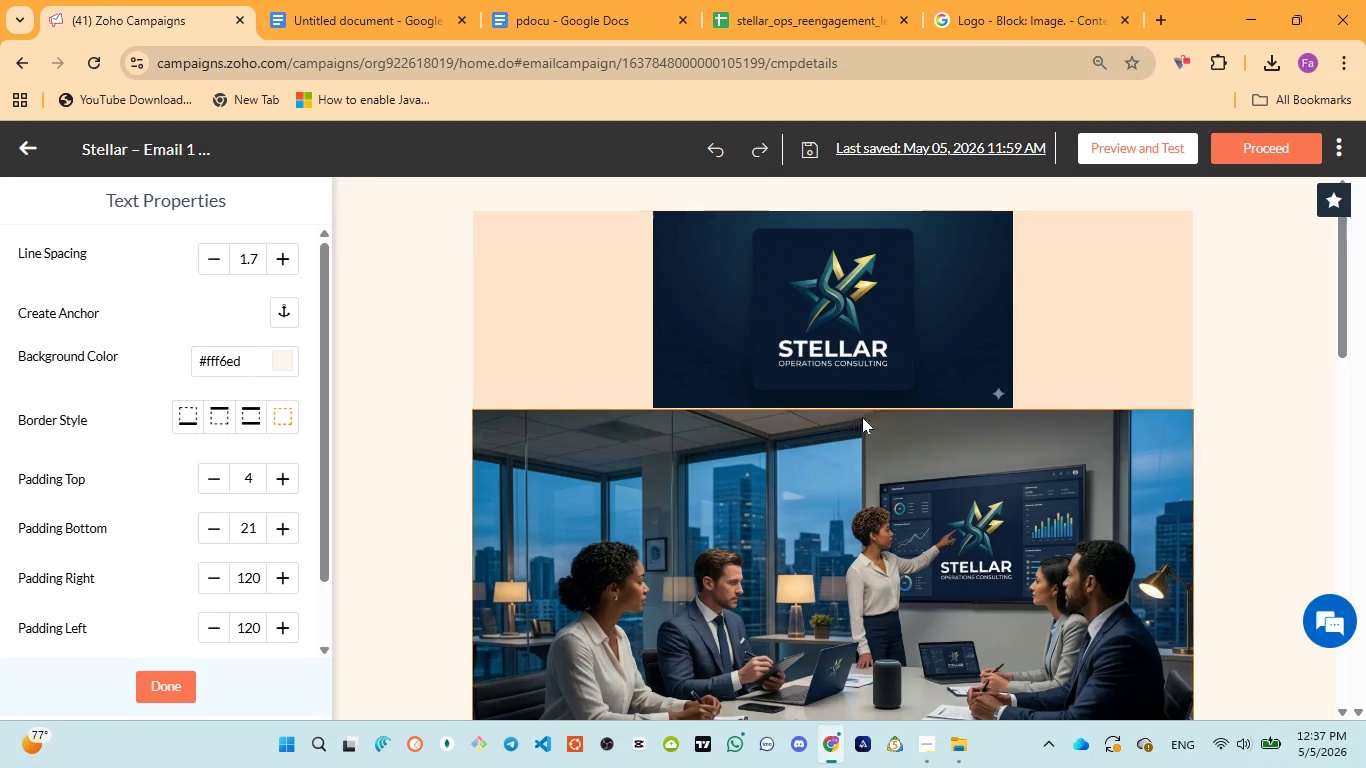 
scroll: coordinate [862, 419], scroll_direction: down, amount: 4.0
 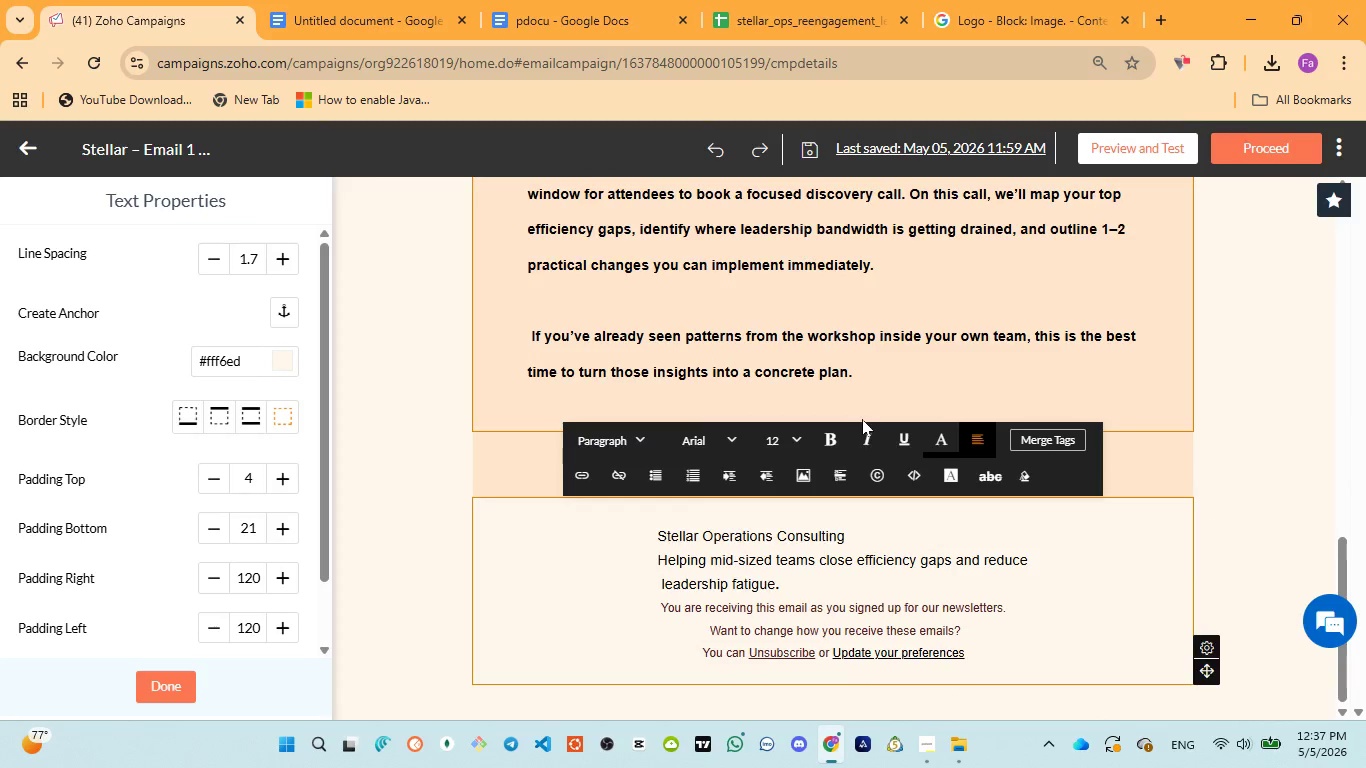 
left_click([1301, 439])
 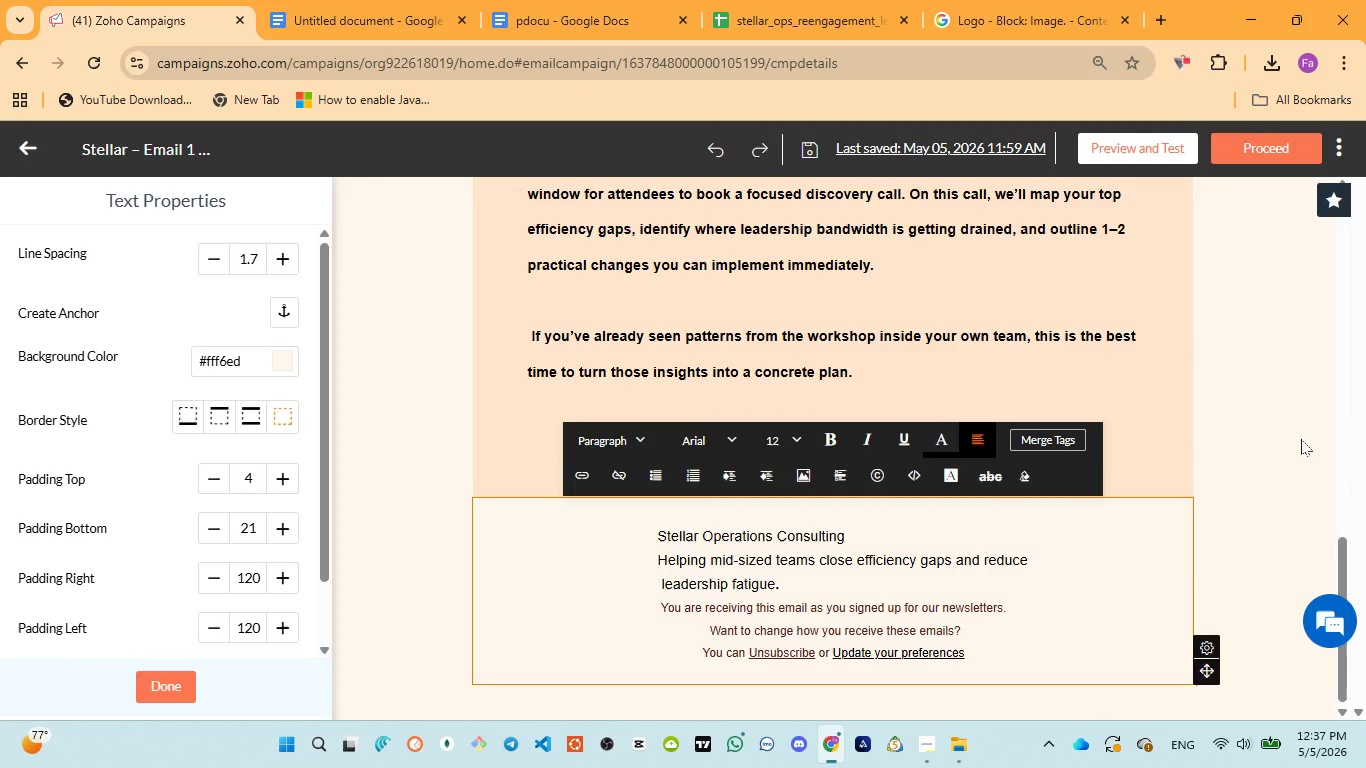 
scroll: coordinate [1300, 439], scroll_direction: down, amount: 5.0
 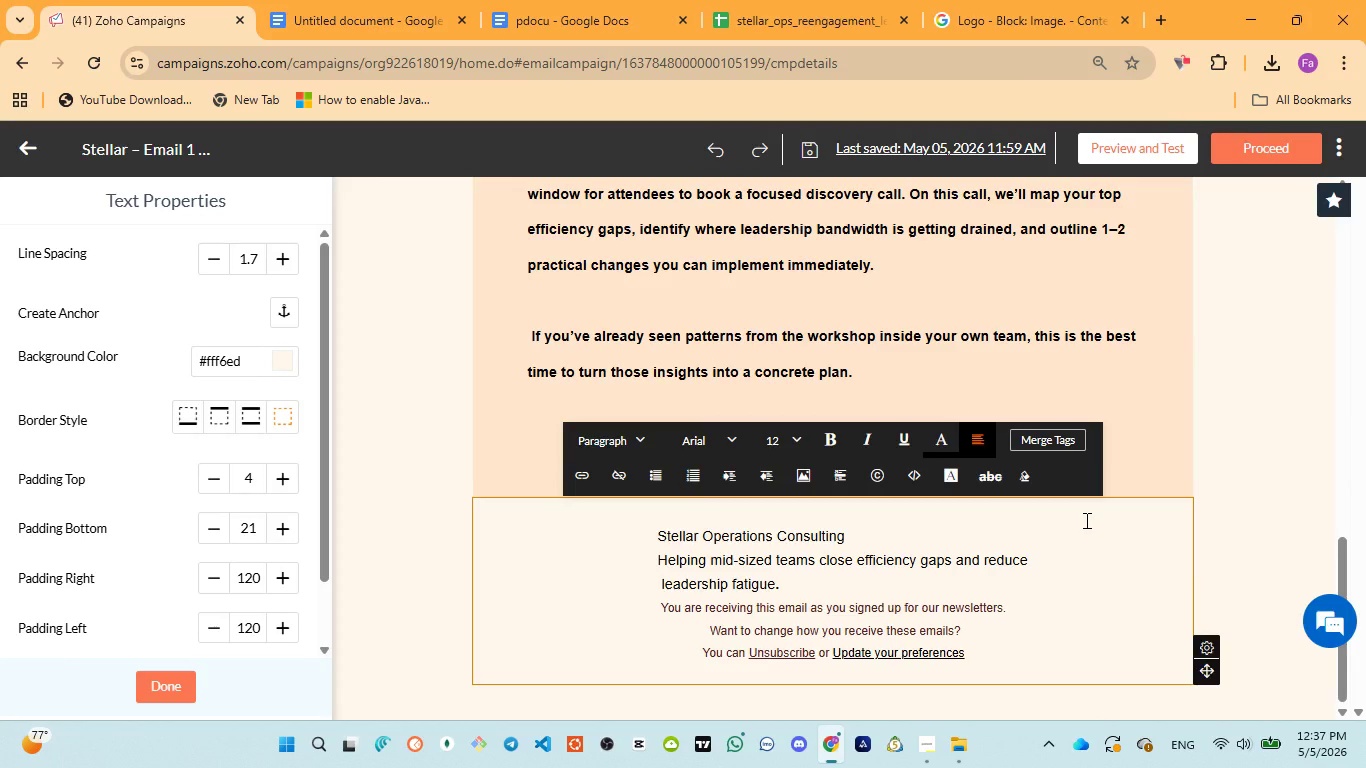 
wait(7.46)
 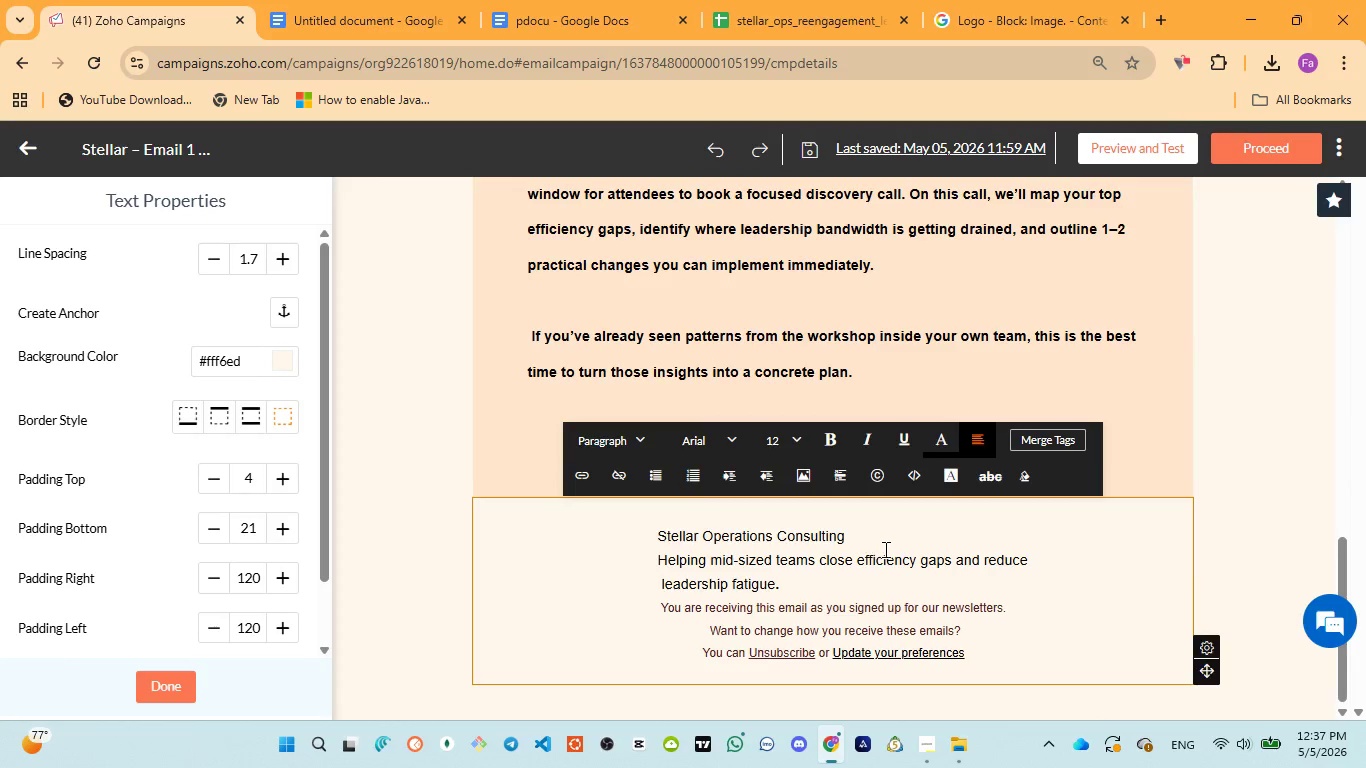 
scroll: coordinate [984, 575], scroll_direction: down, amount: 1.0
 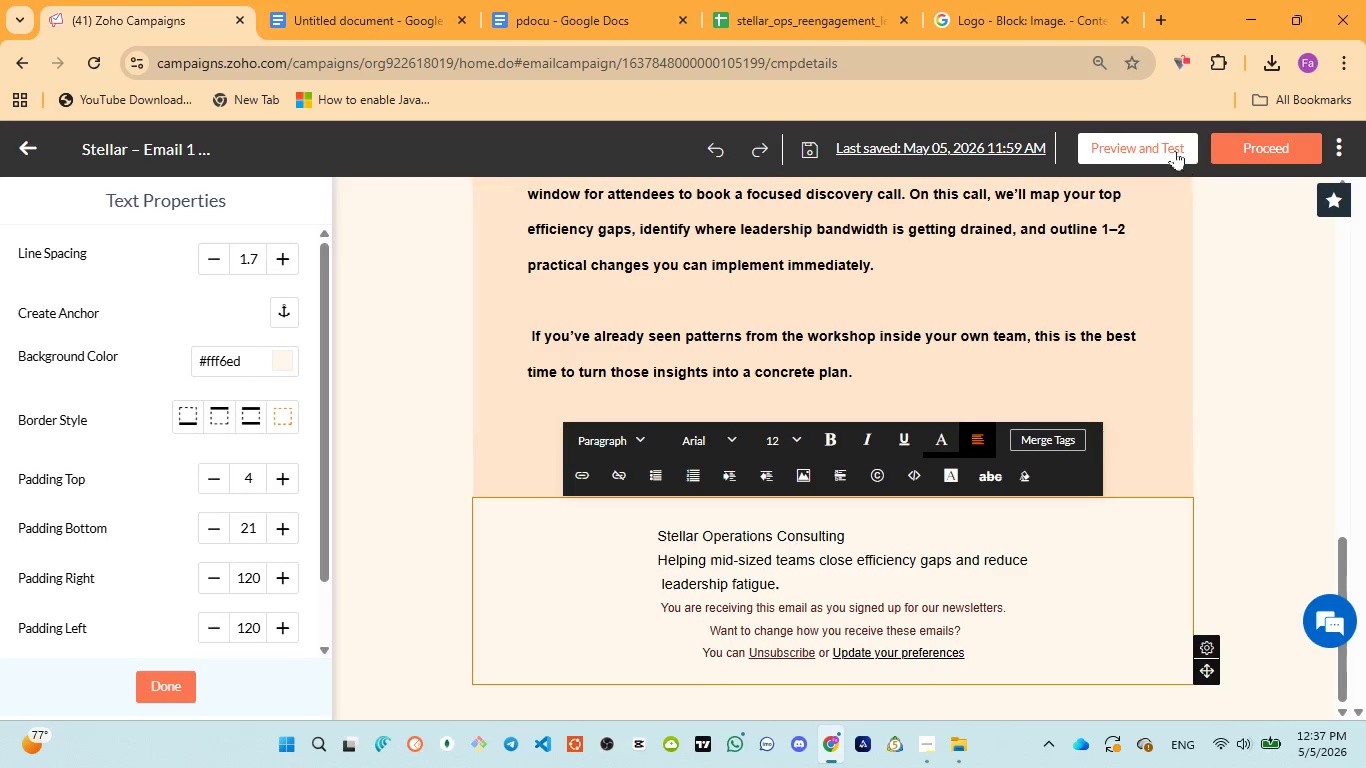 
left_click([1166, 139])
 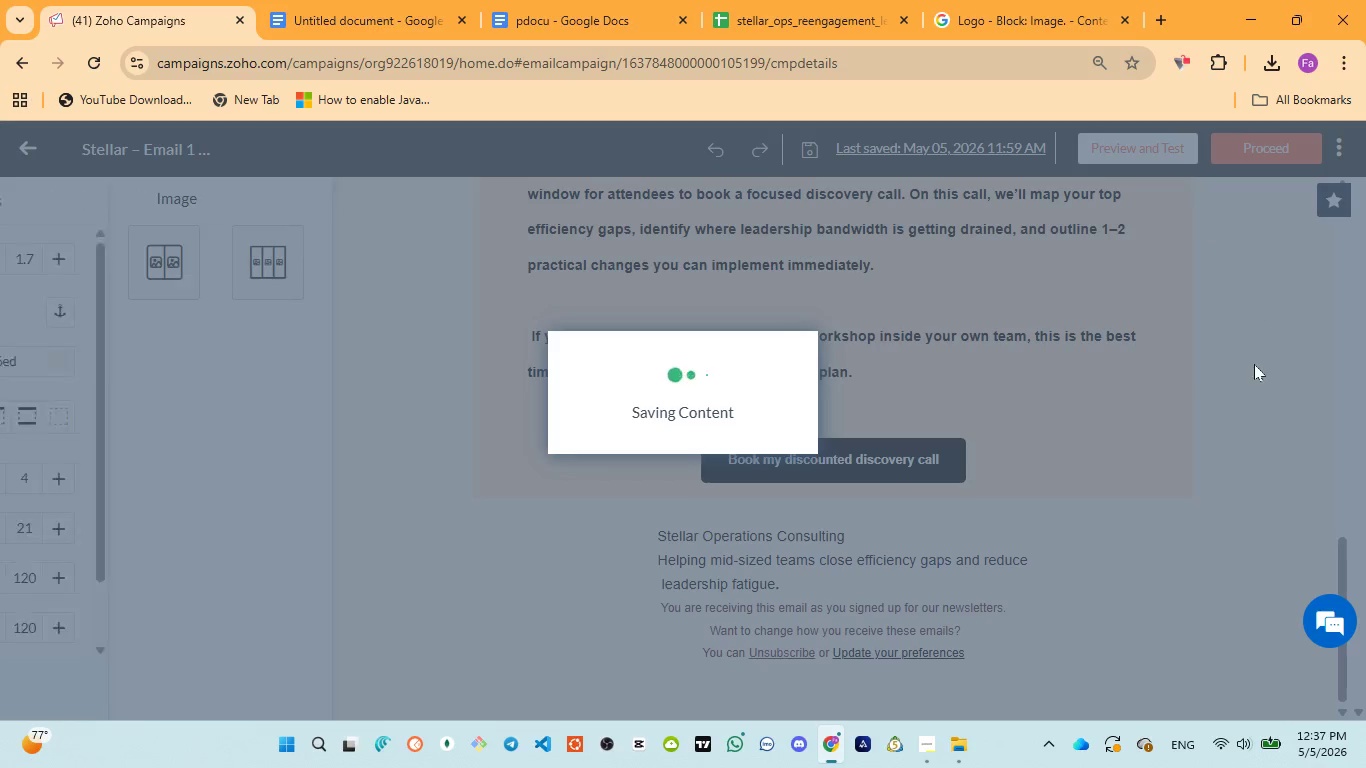 
mouse_move([1233, 379])
 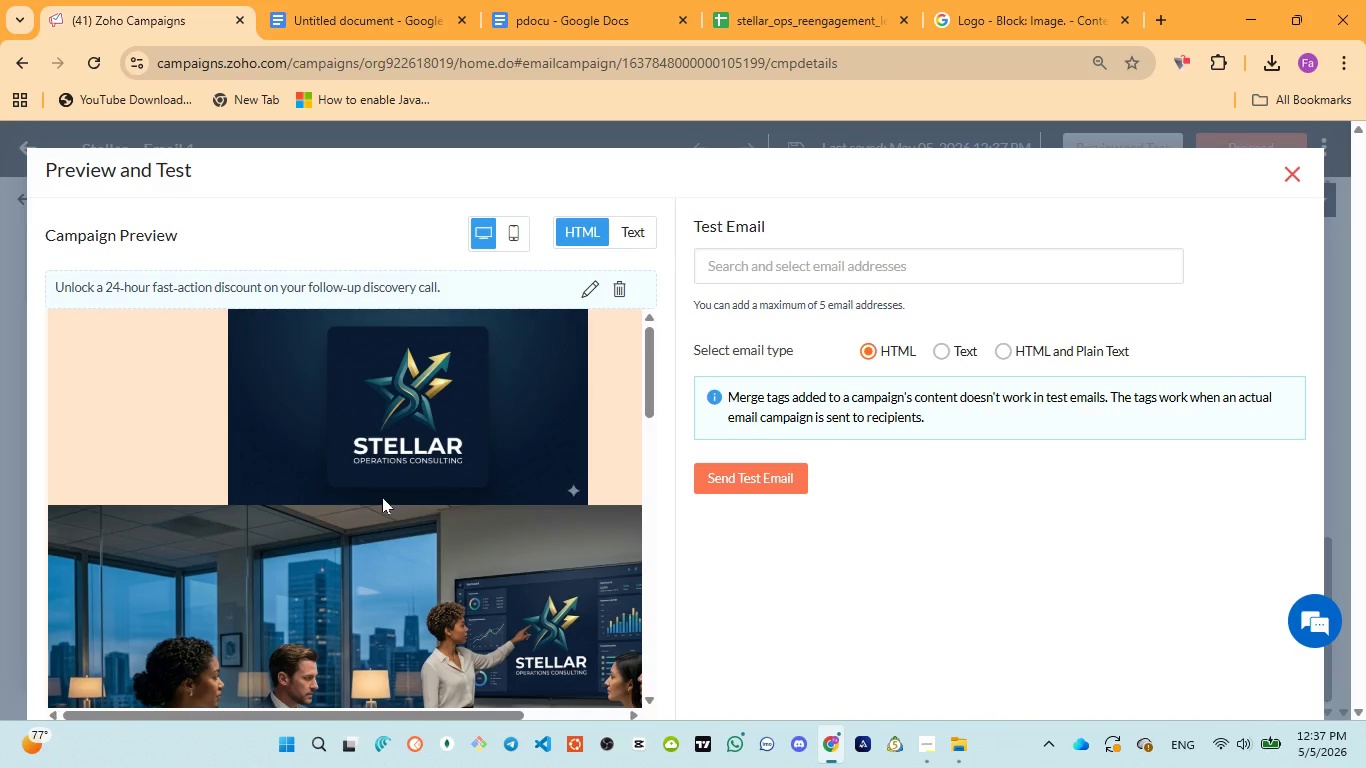 
scroll: coordinate [382, 497], scroll_direction: up, amount: 8.0
 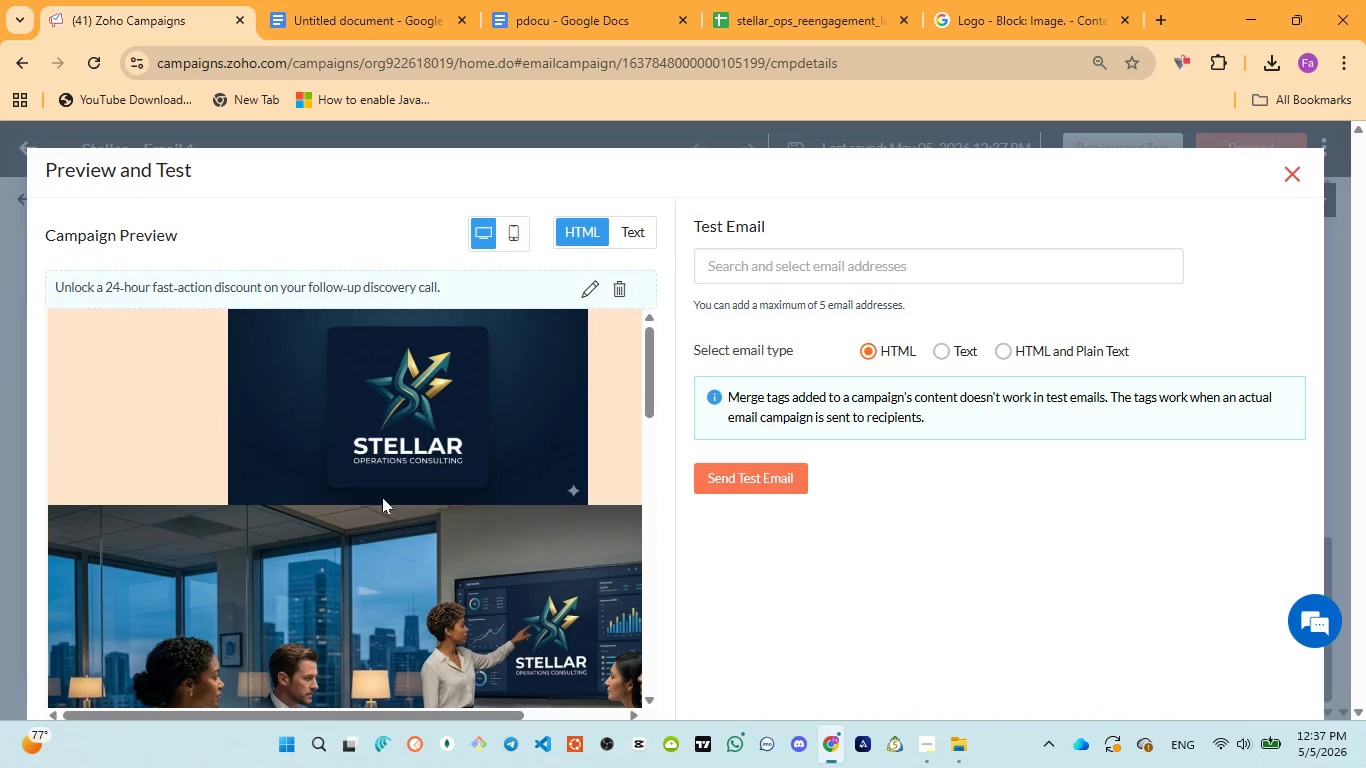 
scroll: coordinate [382, 497], scroll_direction: down, amount: 1.0
 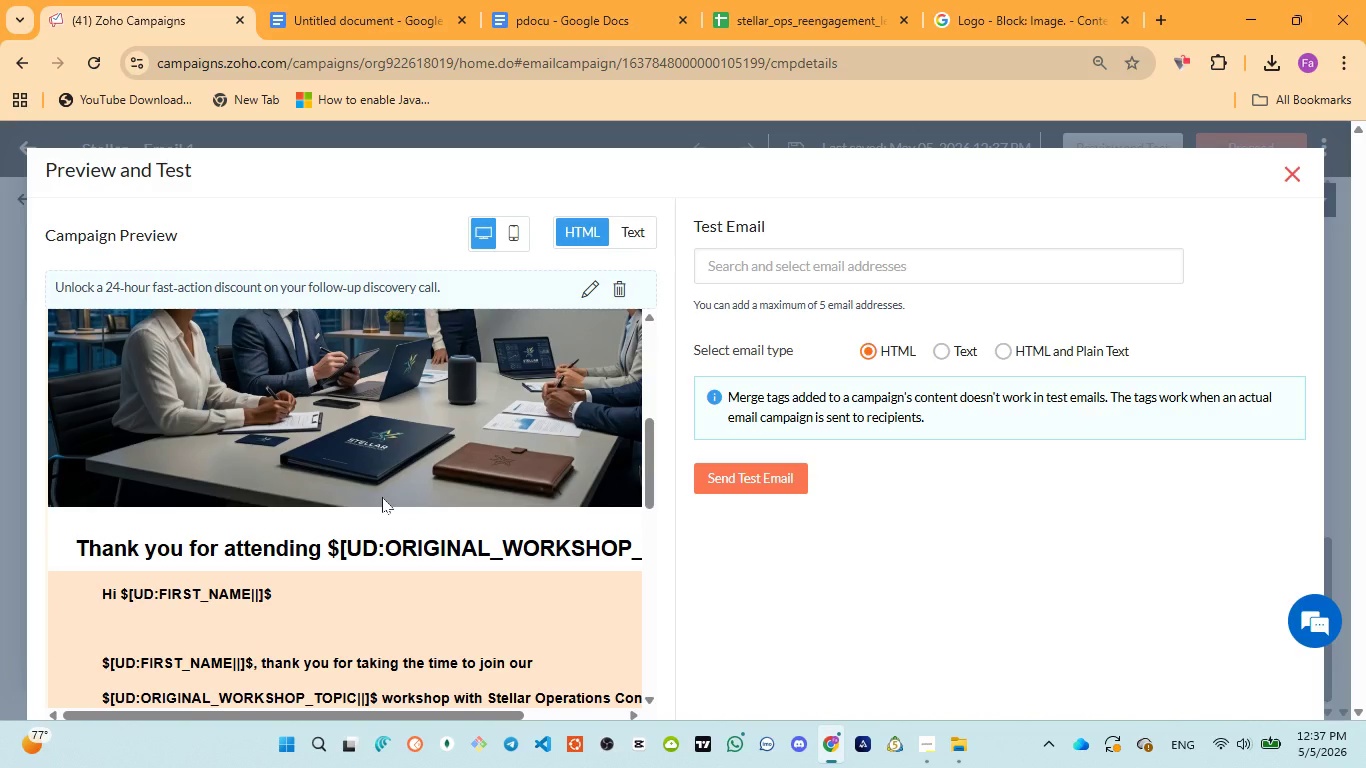 
scroll: coordinate [353, 428], scroll_direction: up, amount: 19.0
 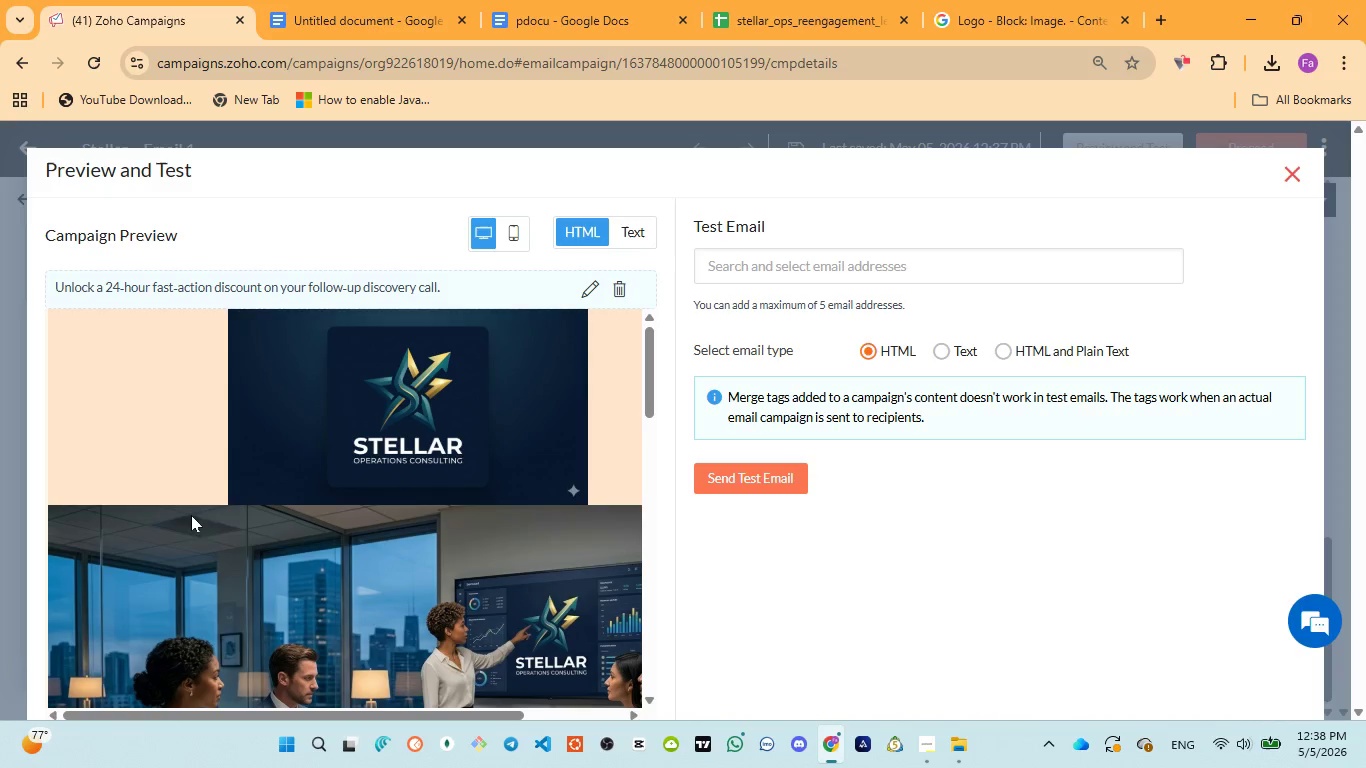 
wait(30.23)
 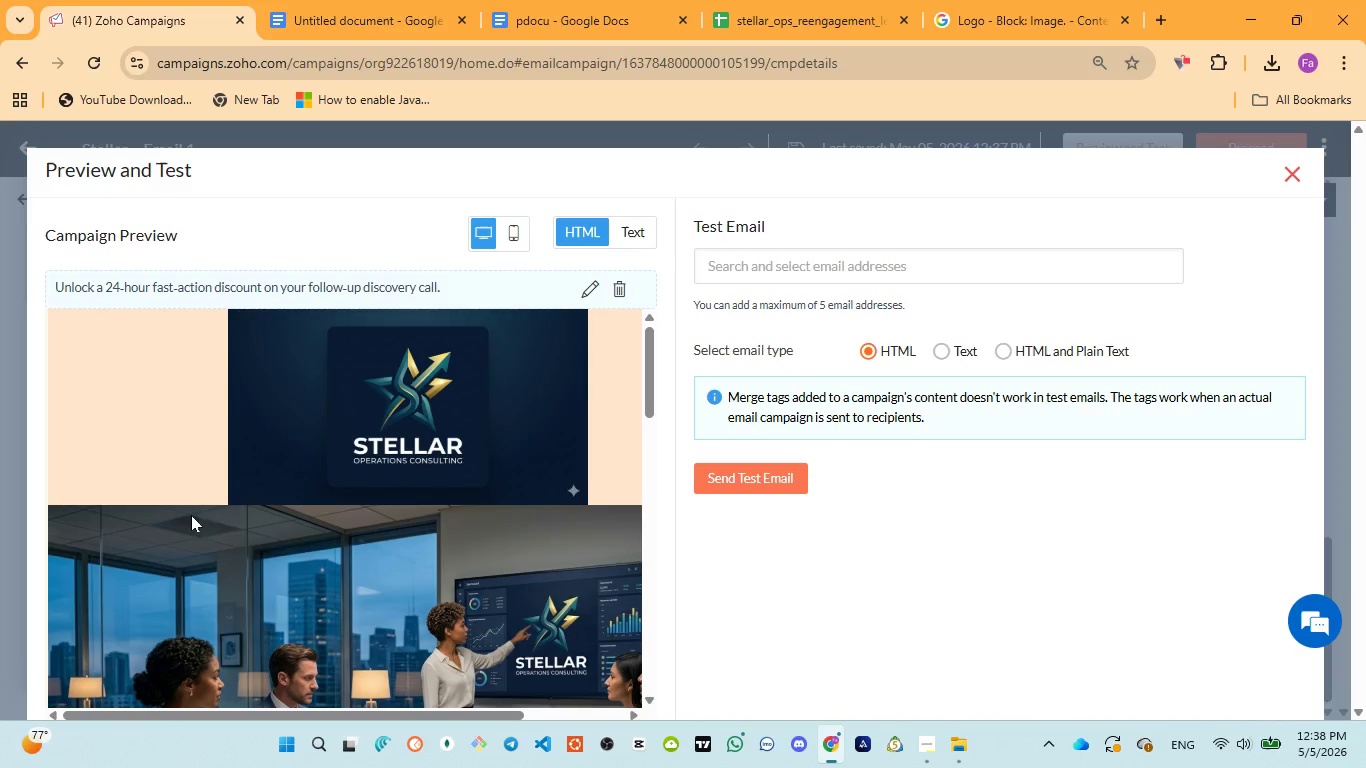 
scroll: coordinate [298, 450], scroll_direction: down, amount: 5.0
 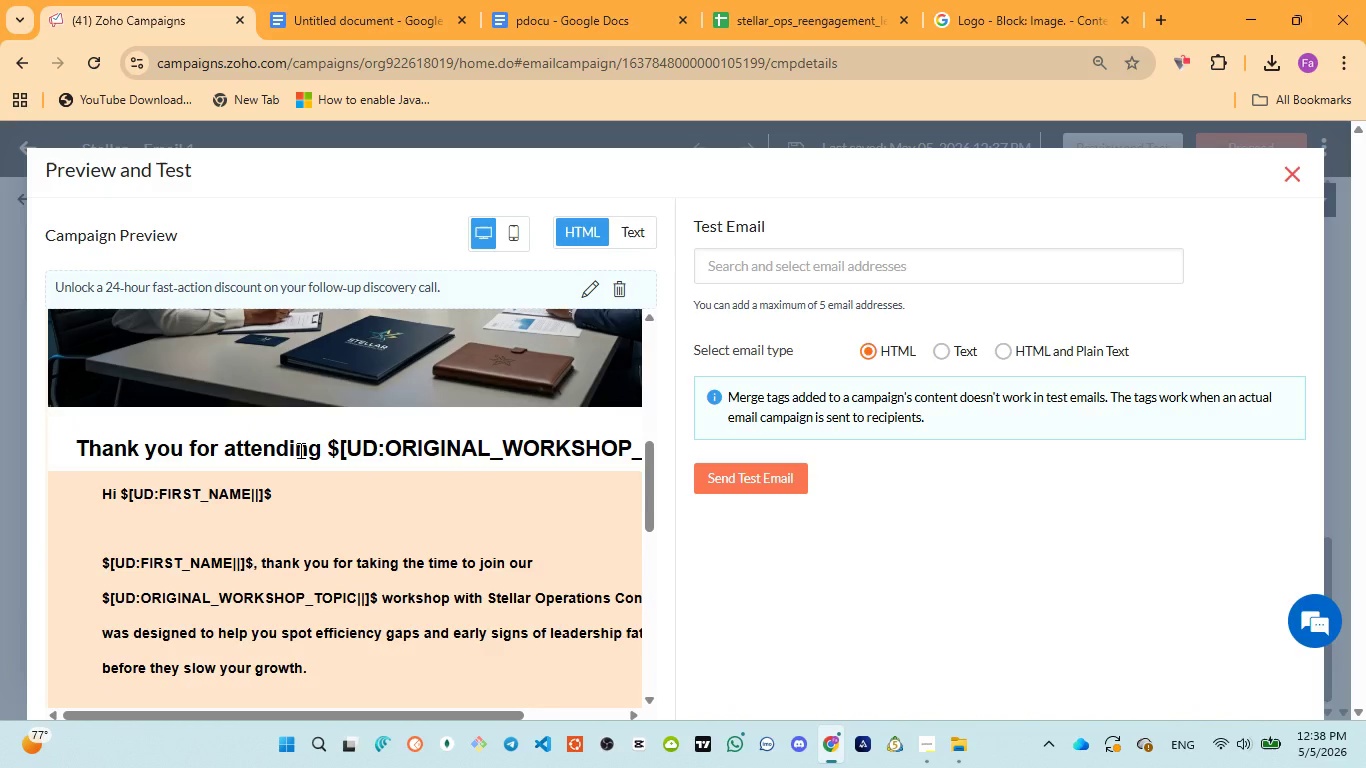 
scroll: coordinate [299, 450], scroll_direction: down, amount: 9.0
 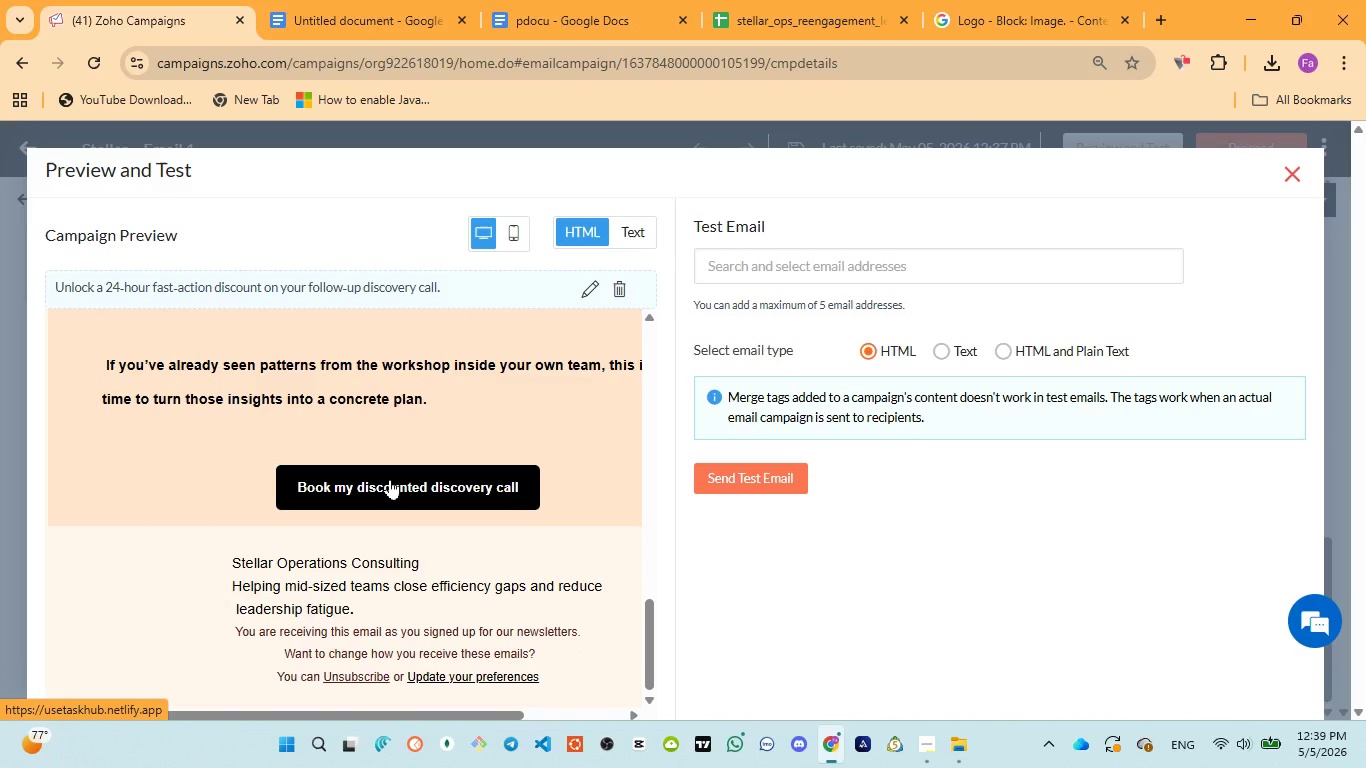 
wait(8.66)
 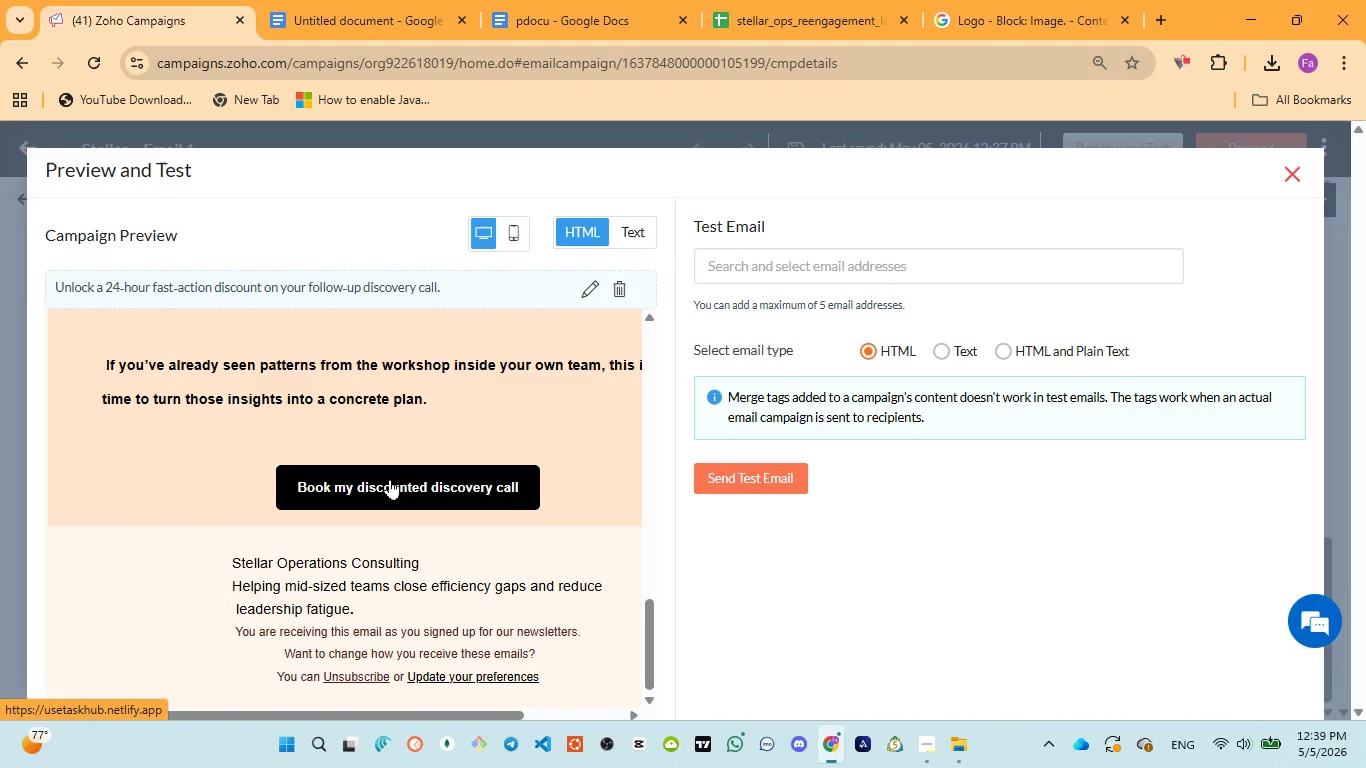 
left_click([390, 479])
 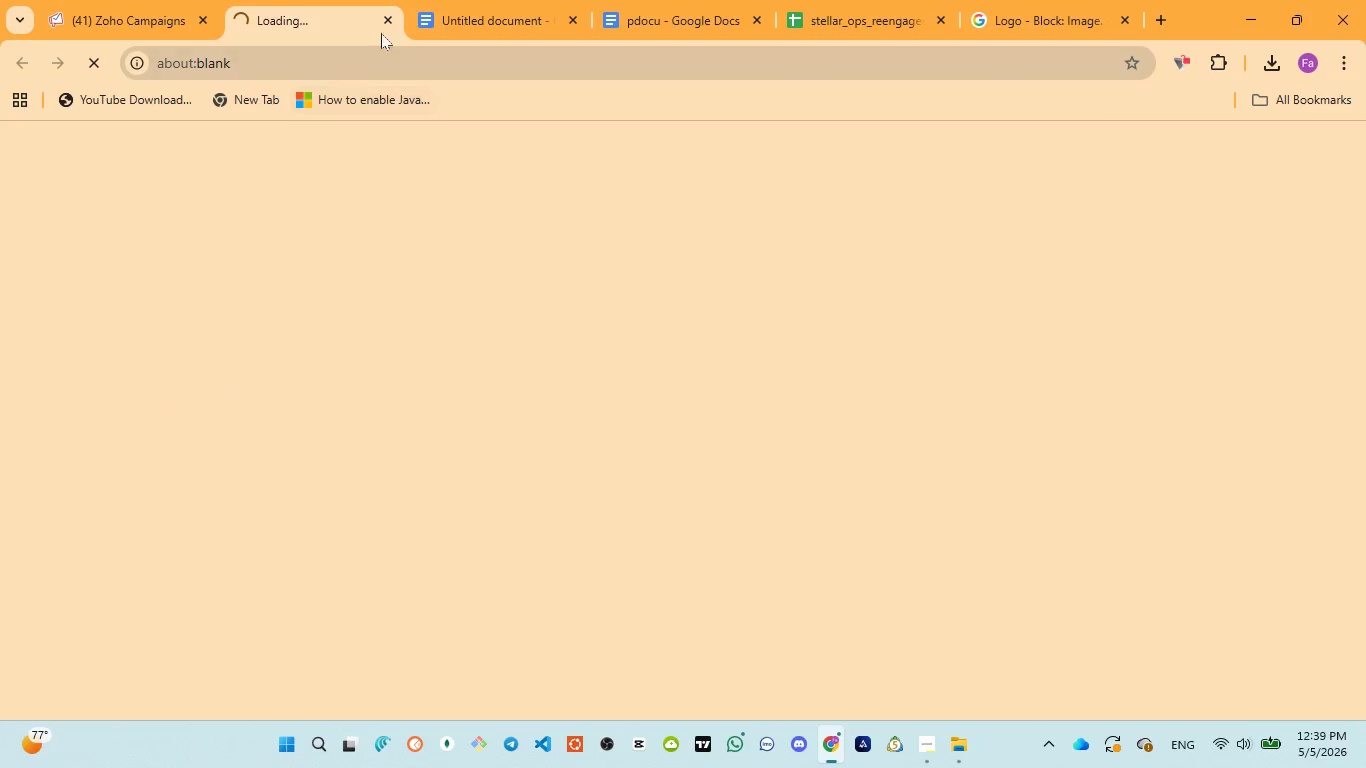 
left_click([385, 20])
 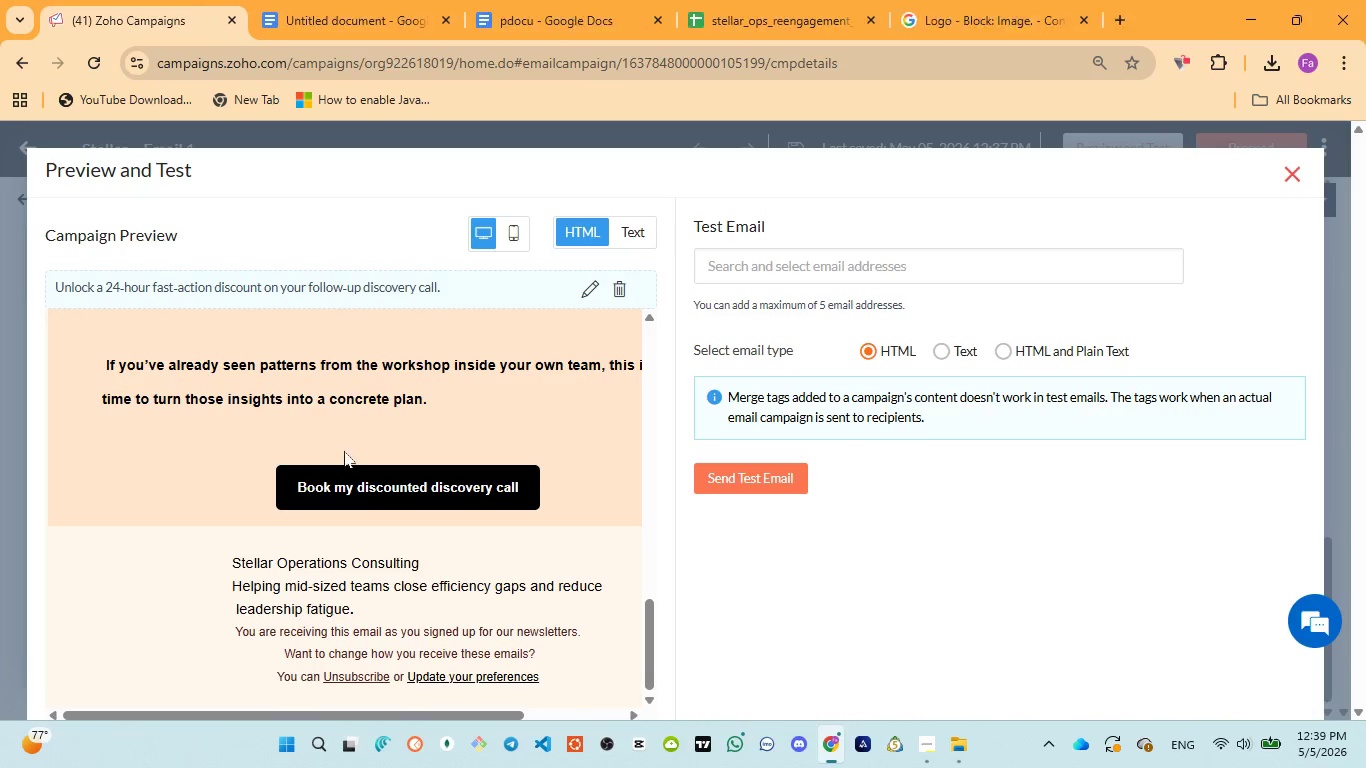 
left_click([366, 483])
 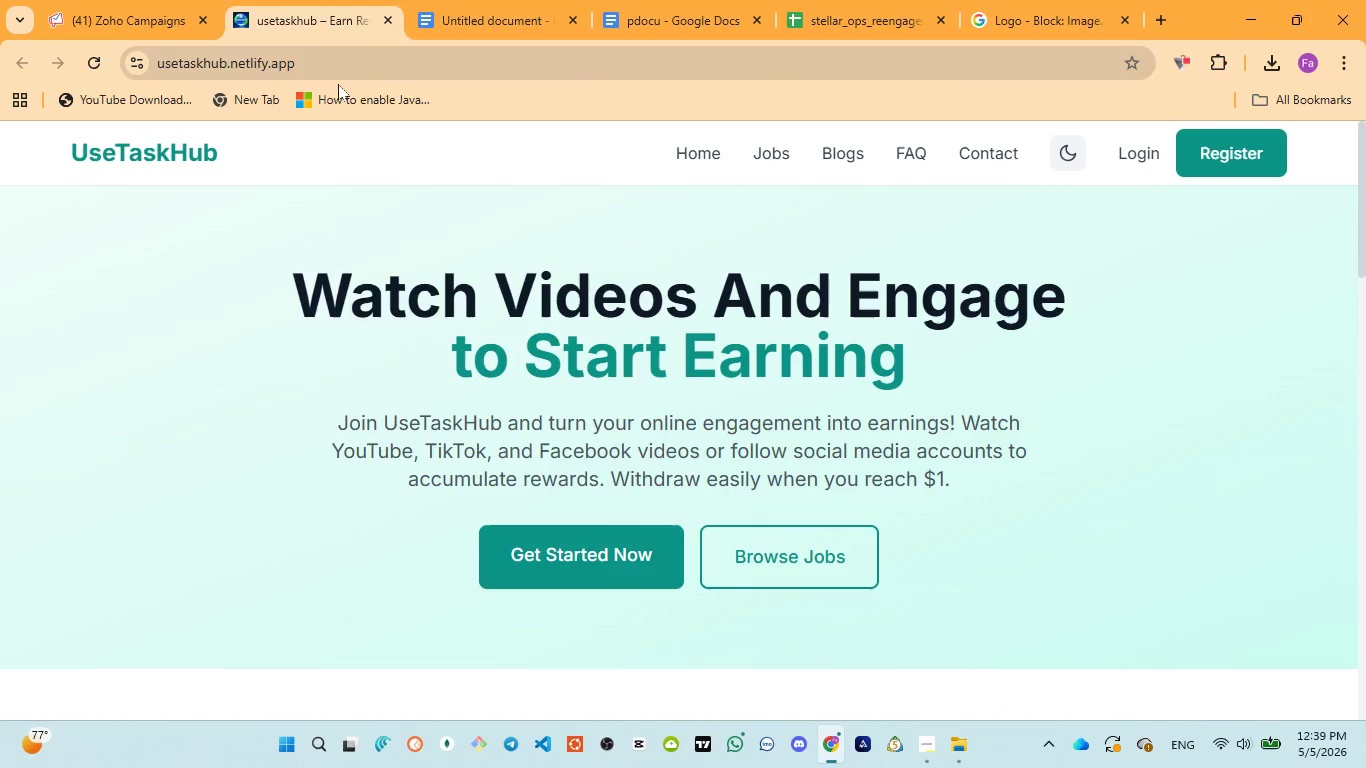 
left_click([393, 16])
 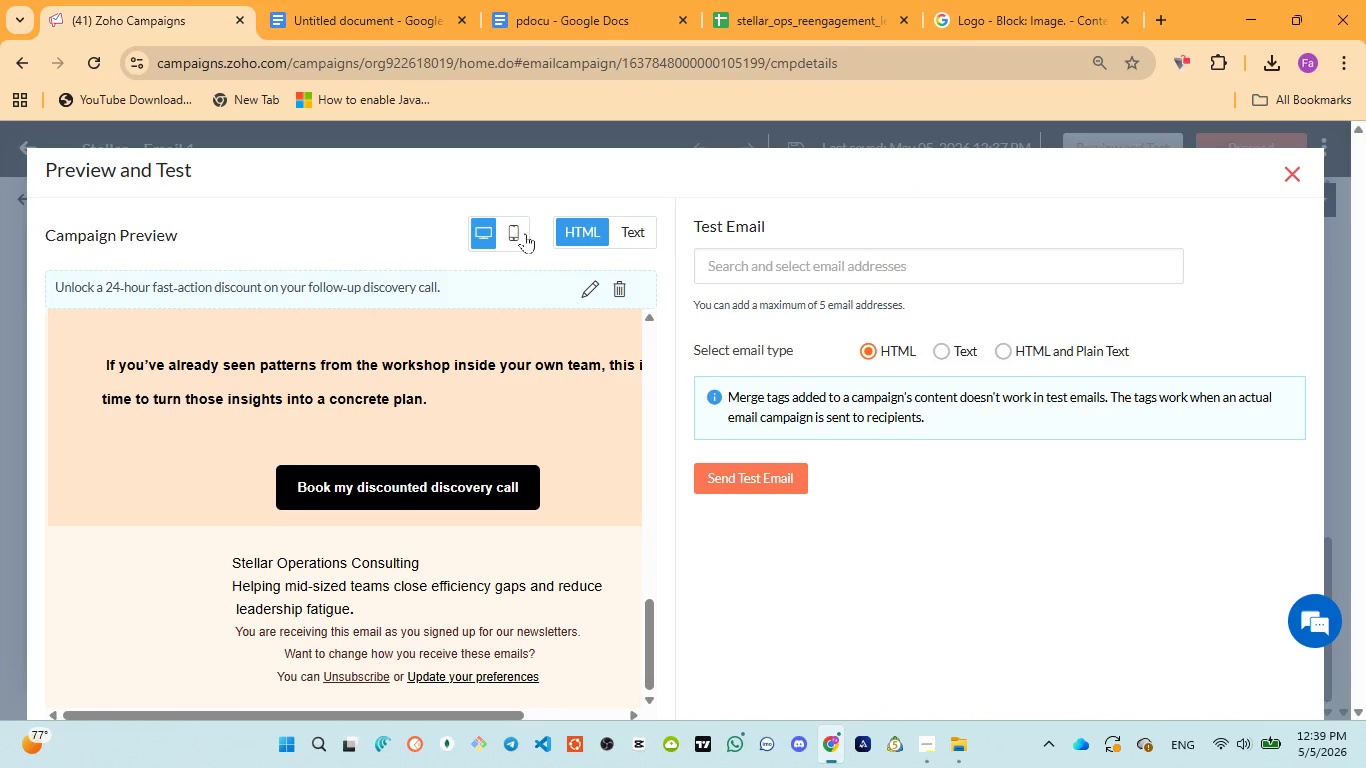 
left_click([521, 233])
 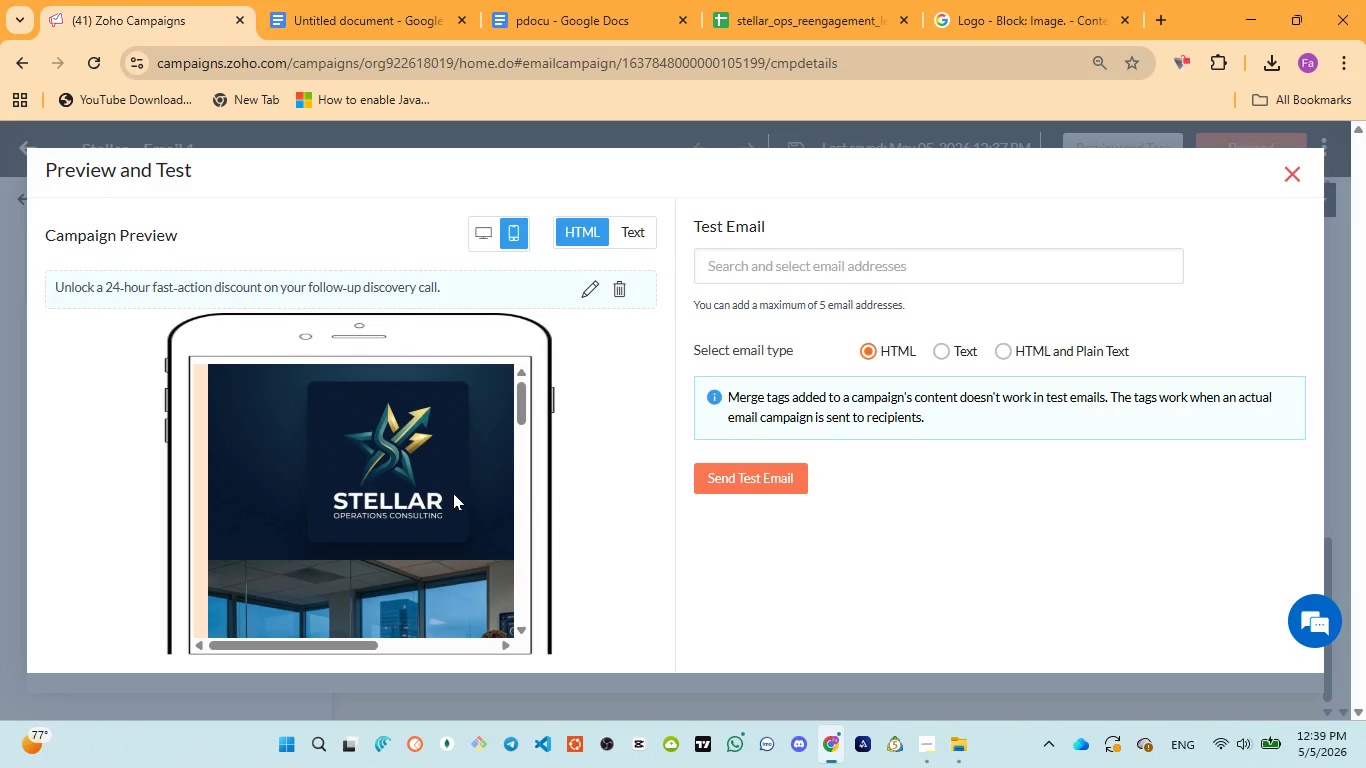 
scroll: coordinate [453, 494], scroll_direction: down, amount: 5.0
 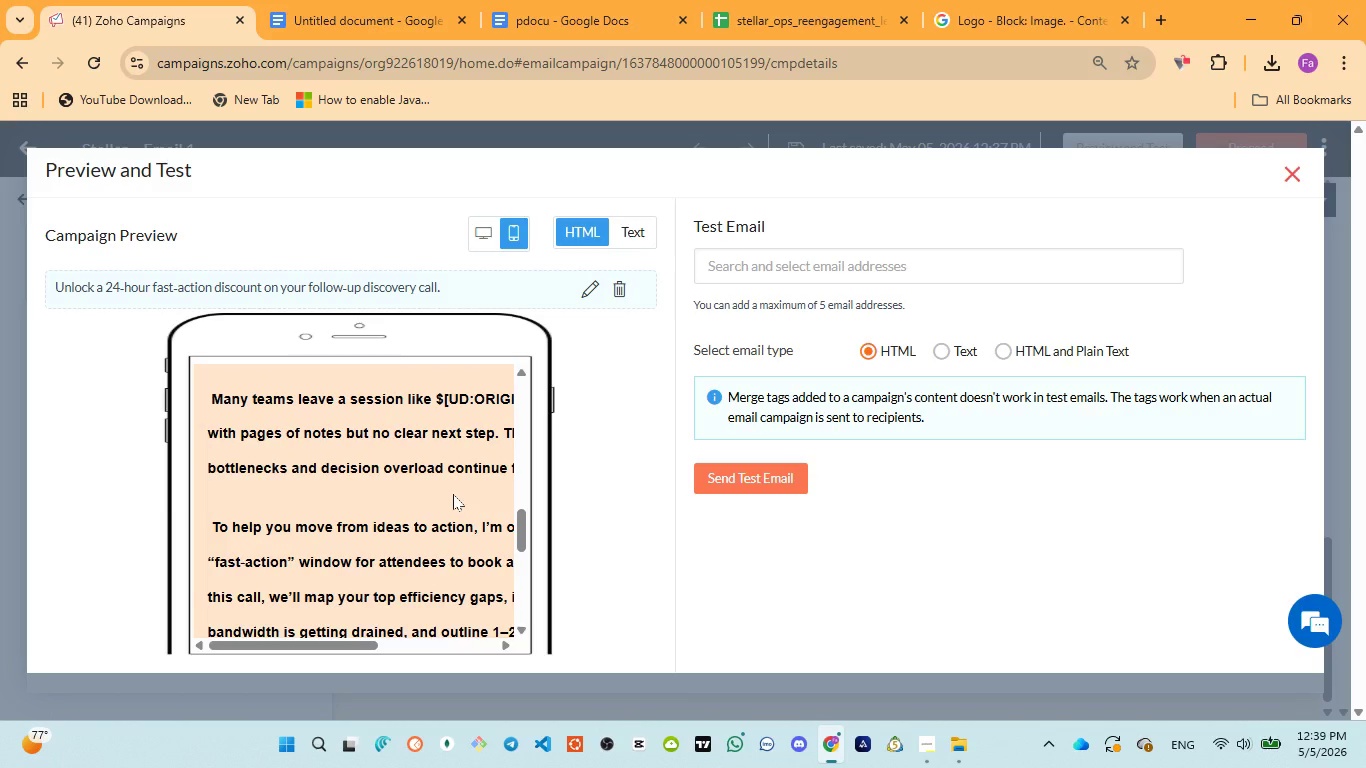 
scroll: coordinate [453, 494], scroll_direction: down, amount: 1.0
 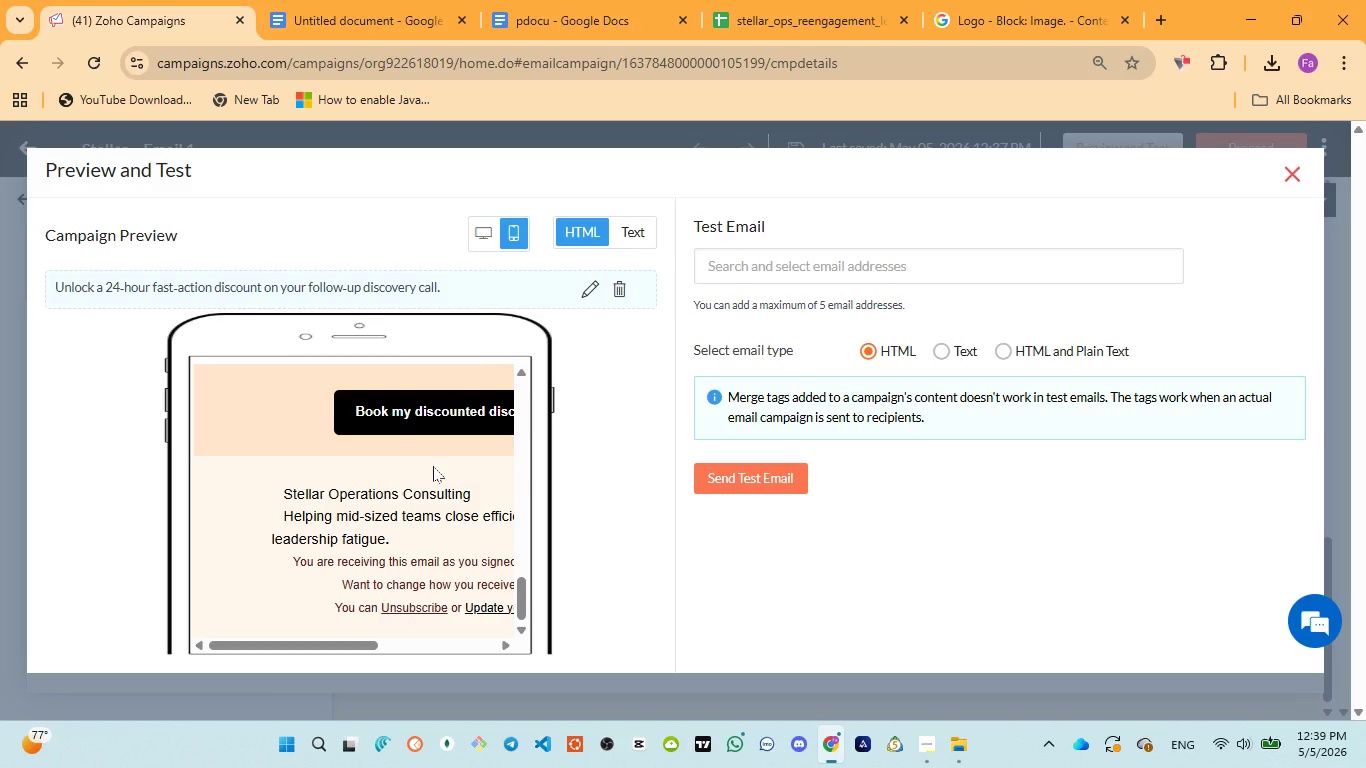 
left_click([441, 423])
 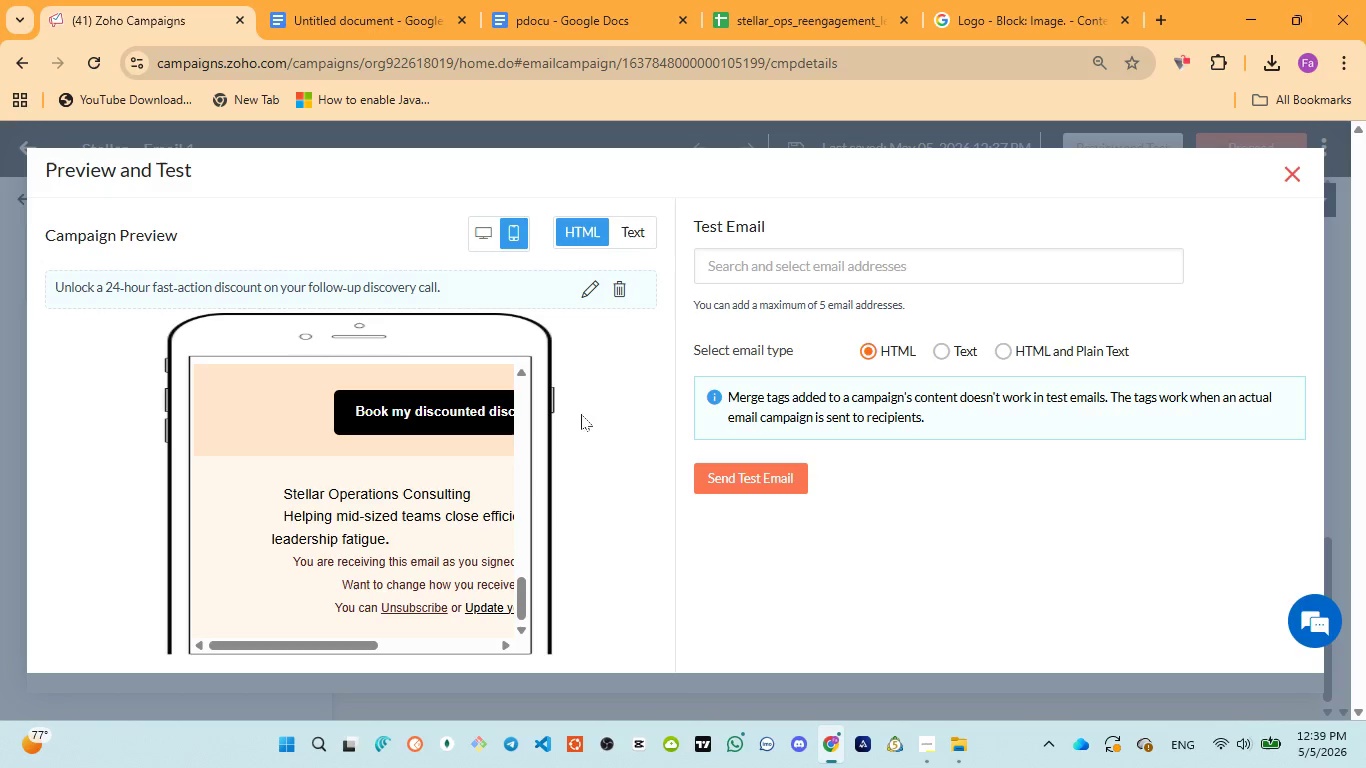 
wait(6.2)
 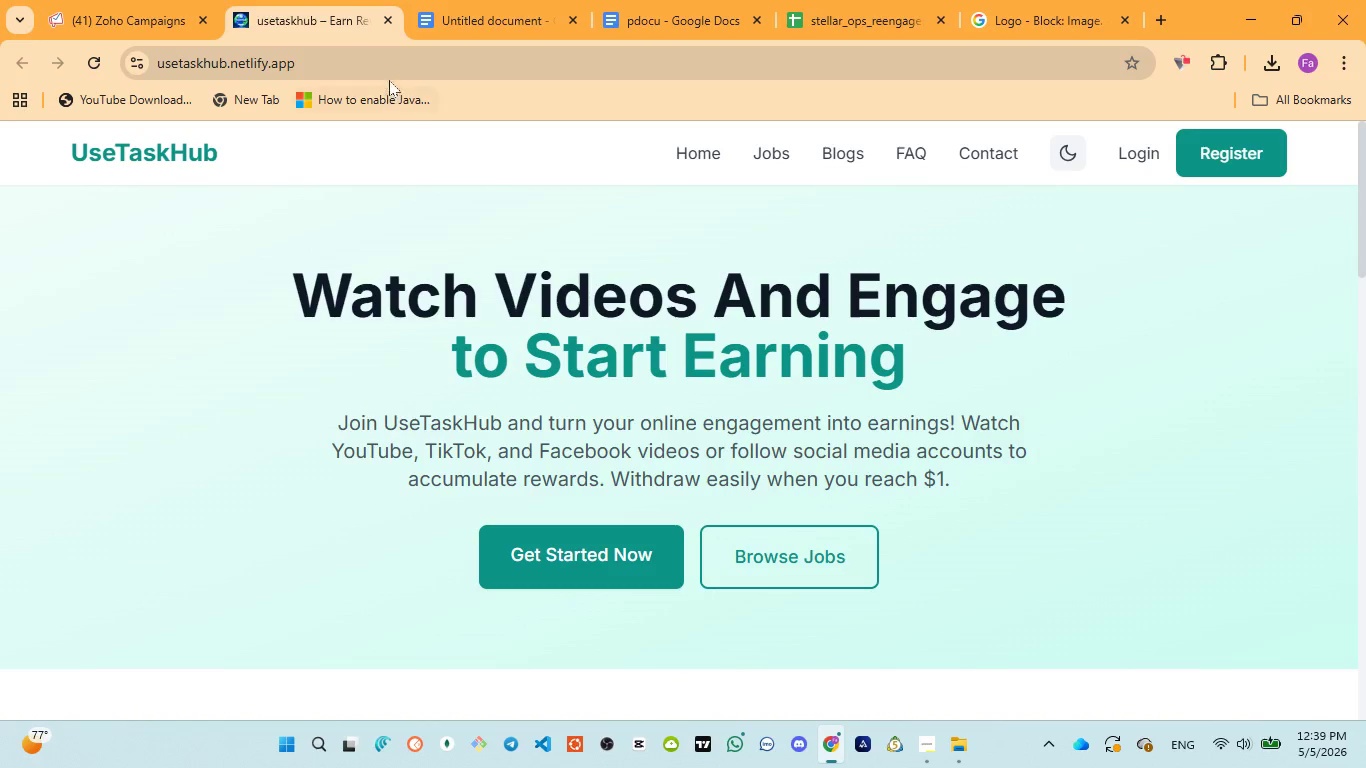 
left_click([1298, 173])
 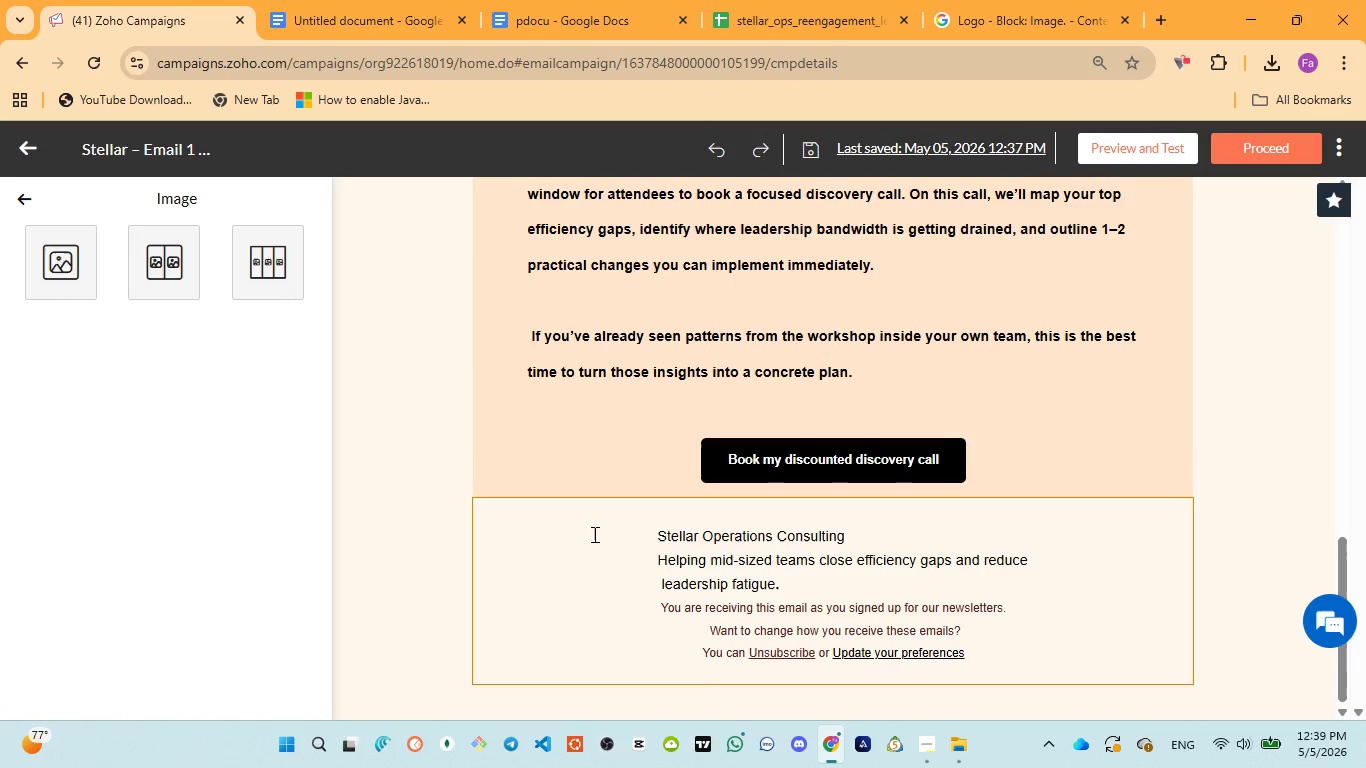 
left_click([659, 533])
 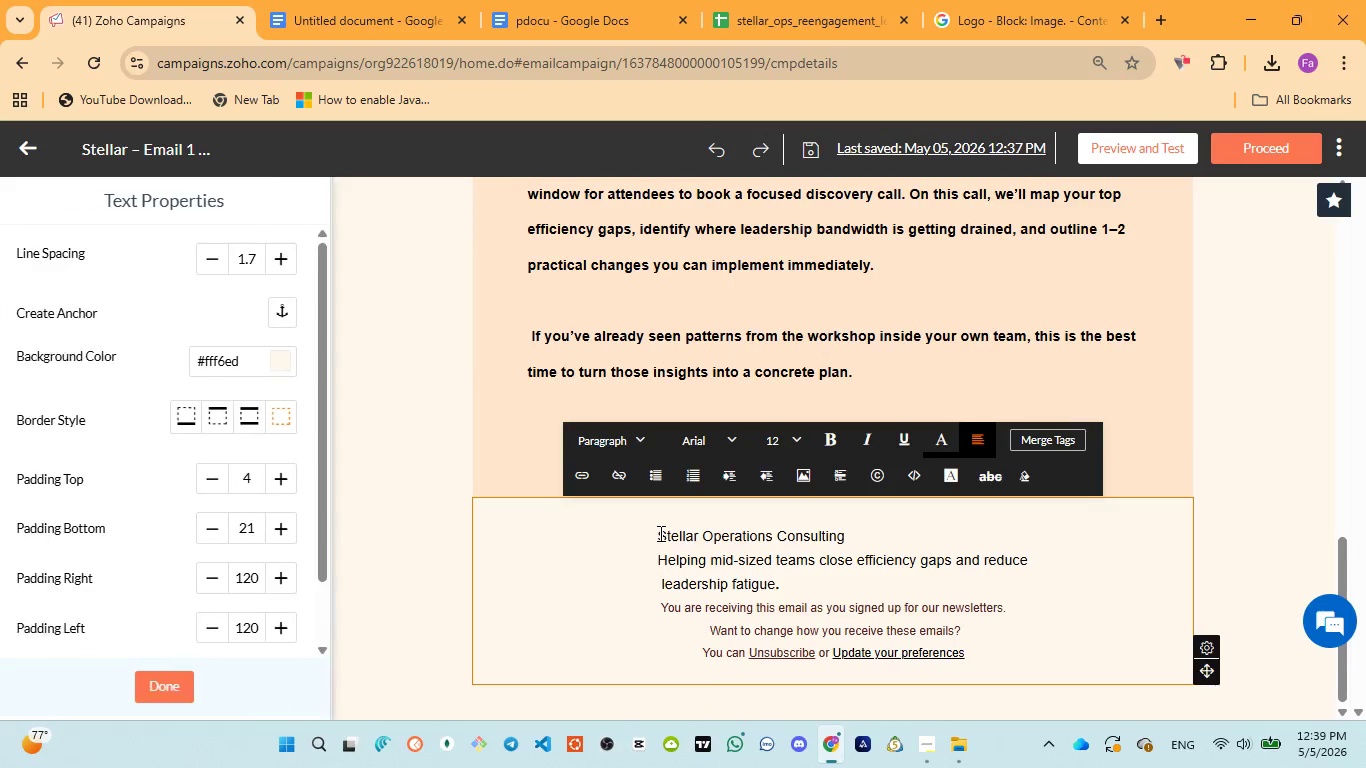 
key(Space)
 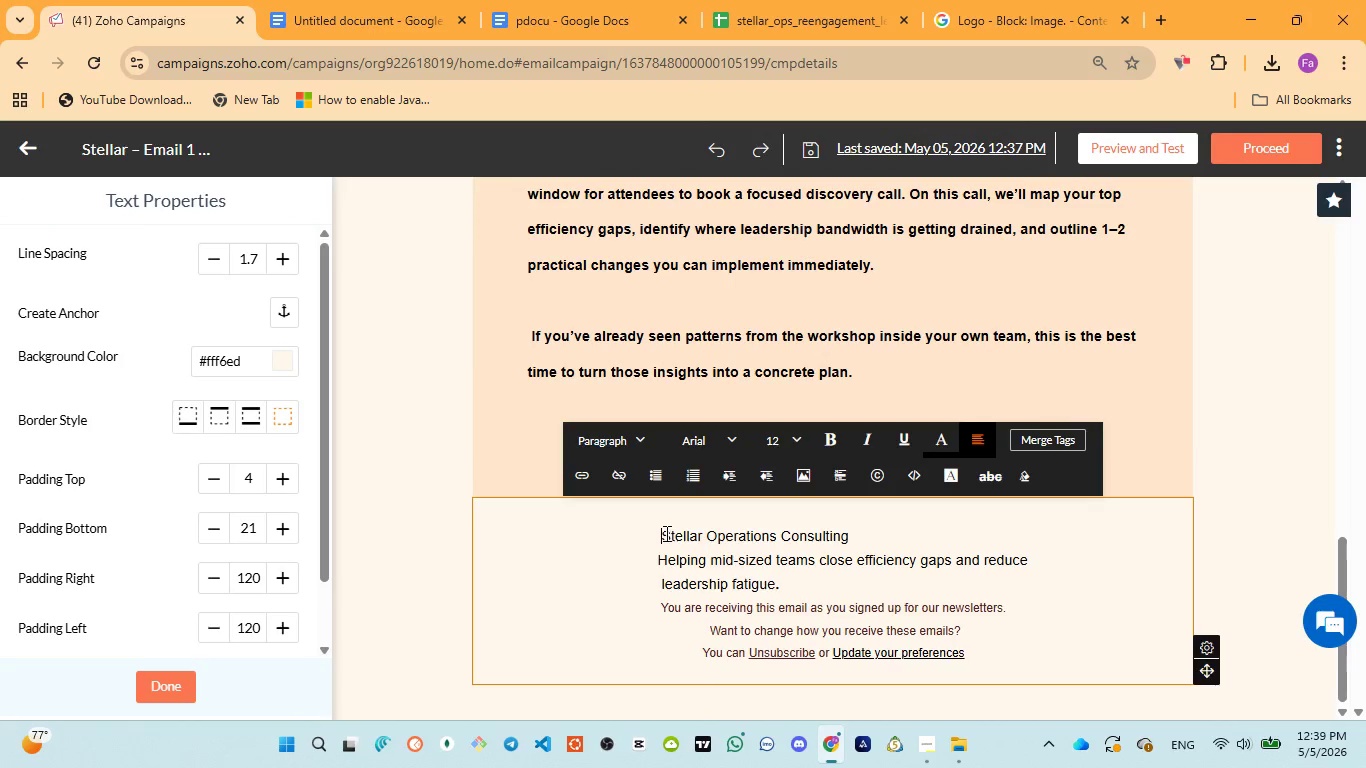 
key(Space)
 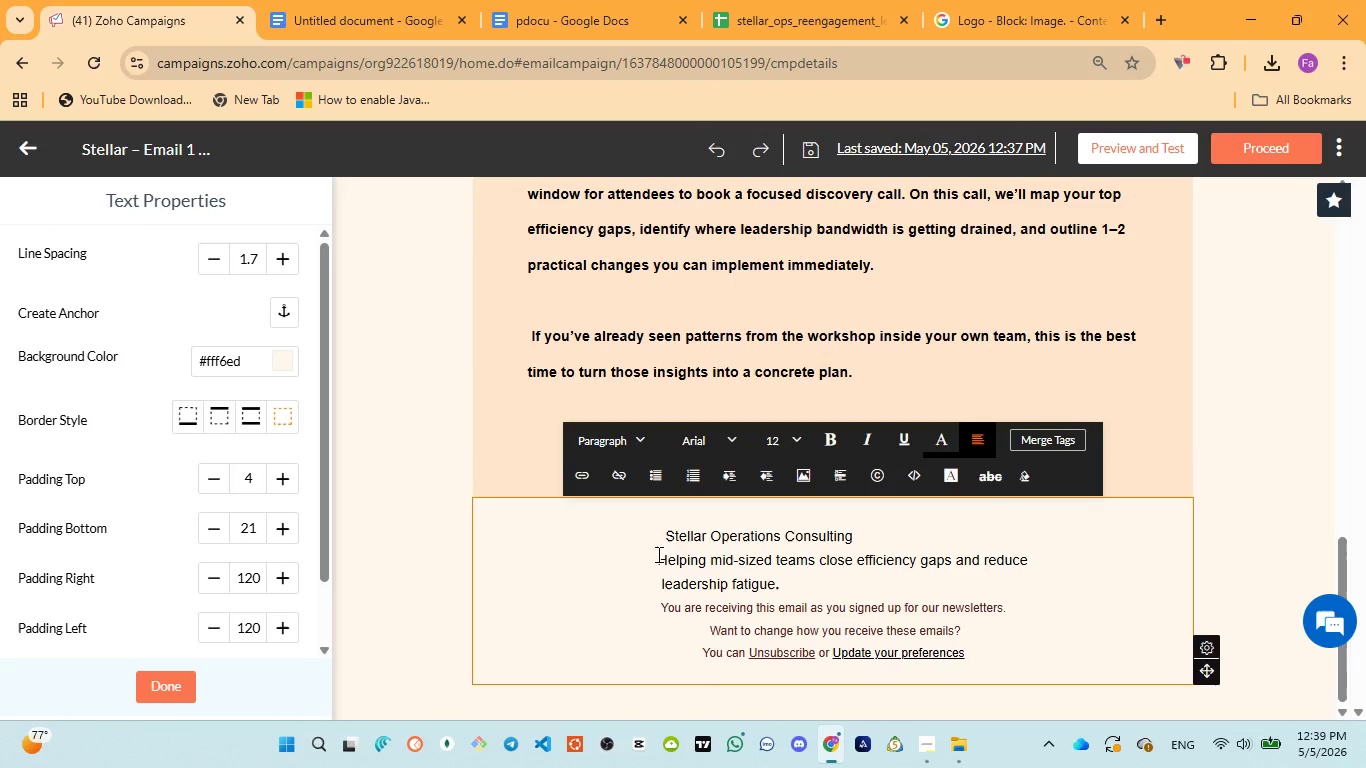 
left_click([657, 554])
 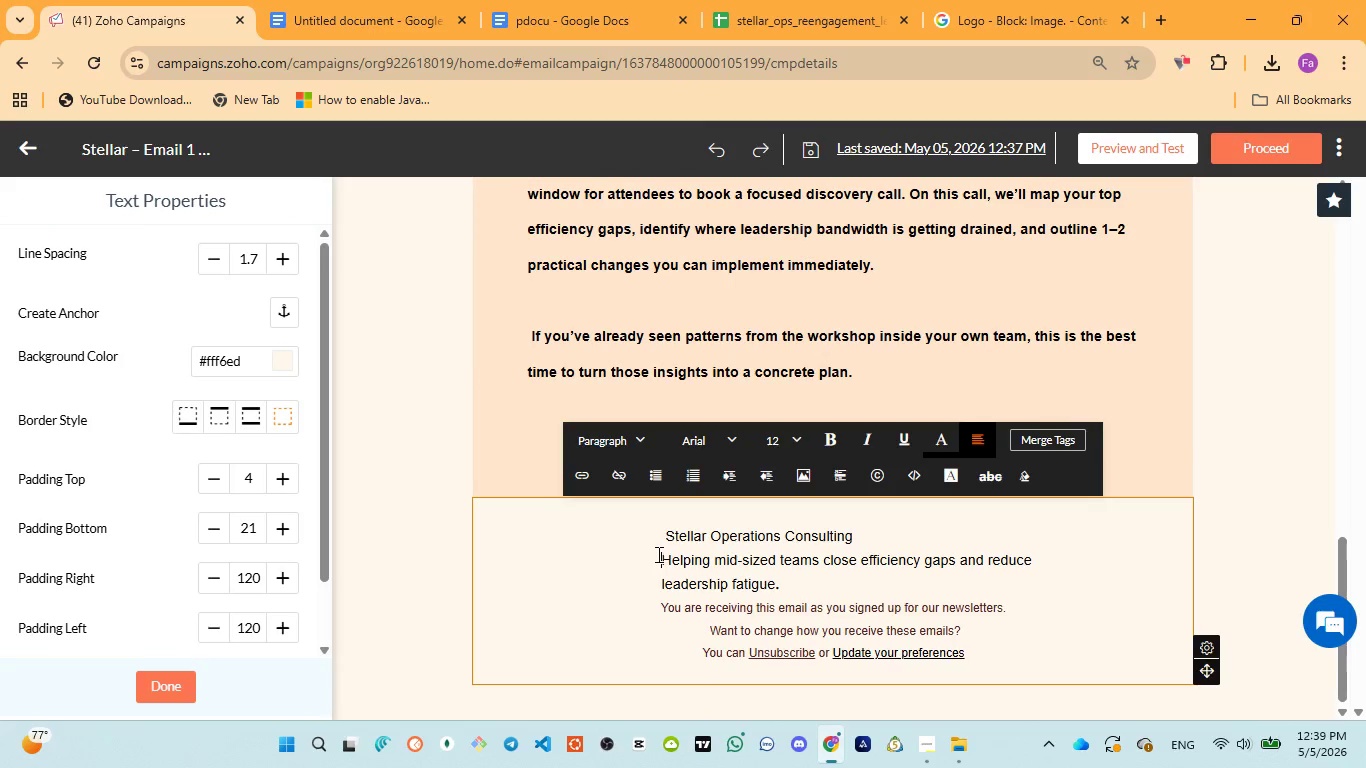 
key(Space)
 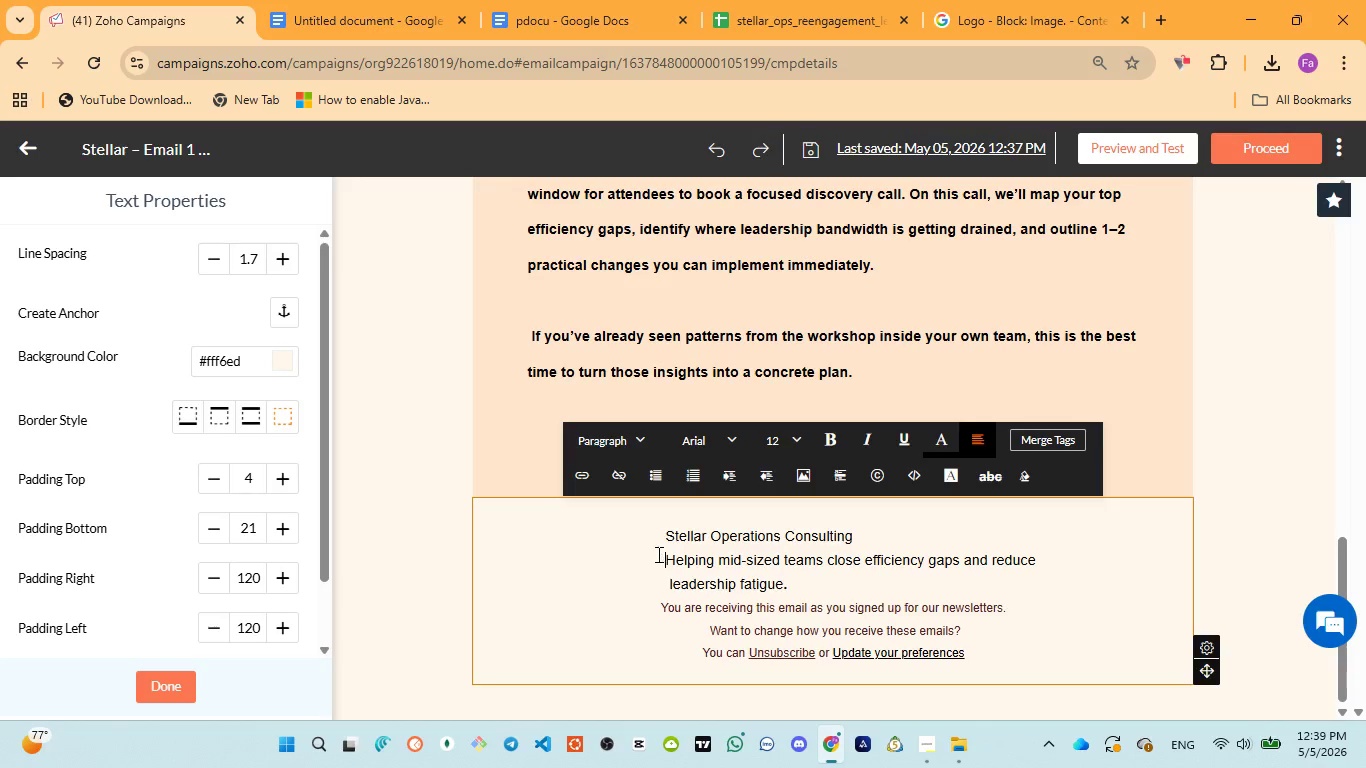 
key(Space)
 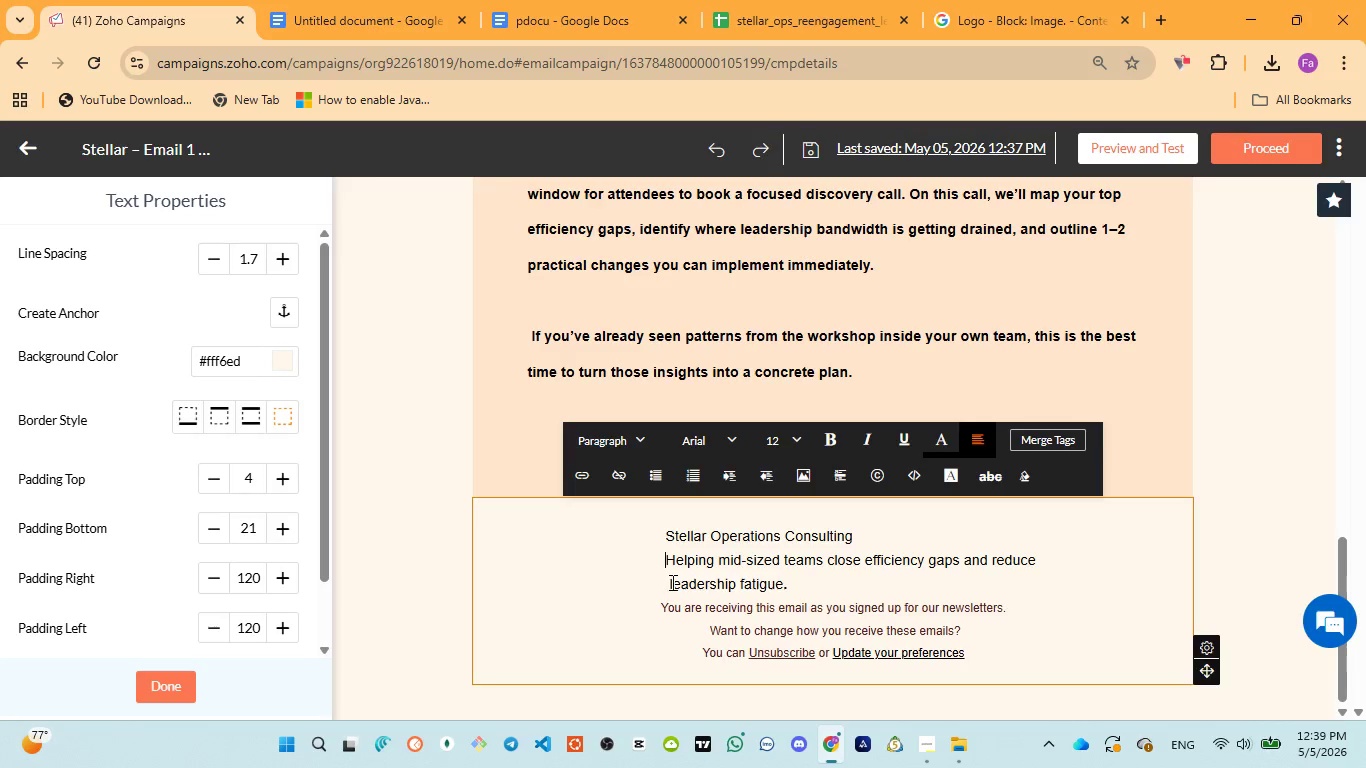 
left_click([671, 582])
 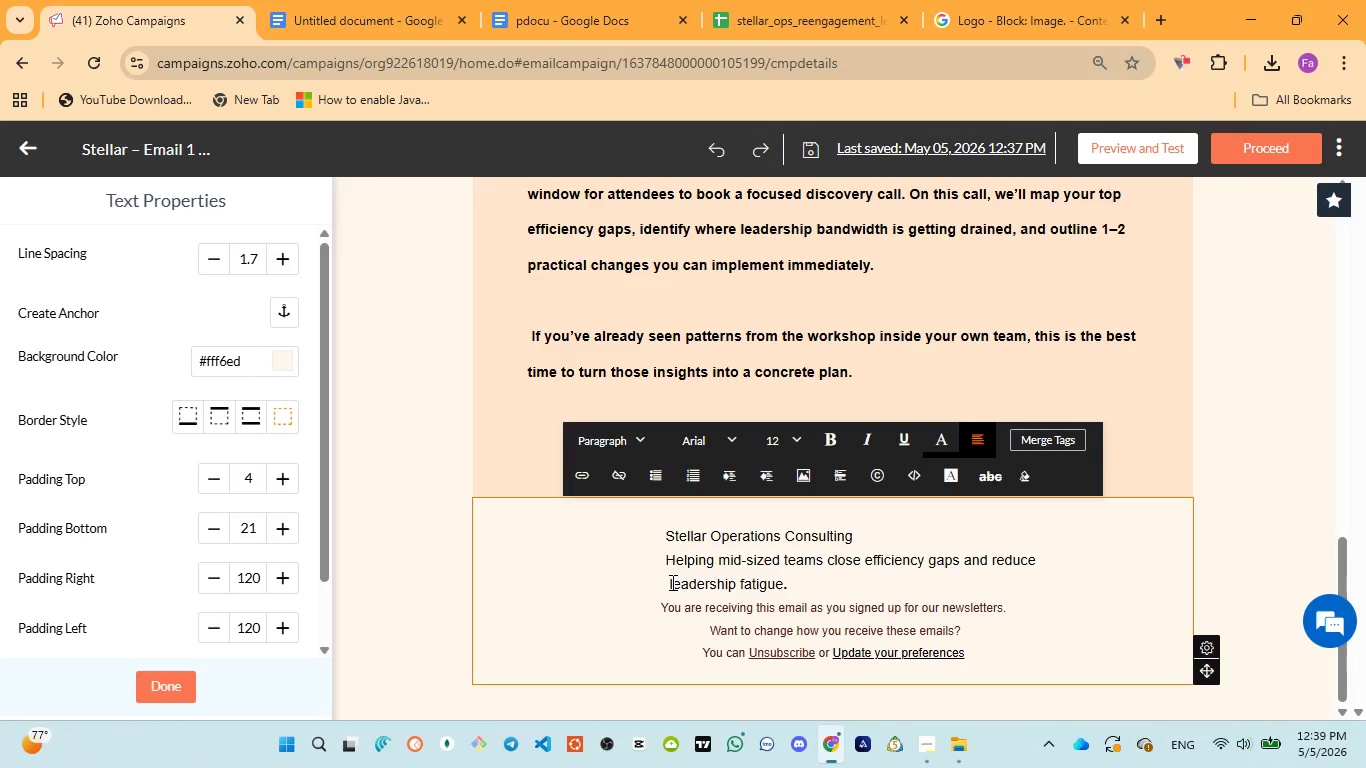 
key(Backspace)
 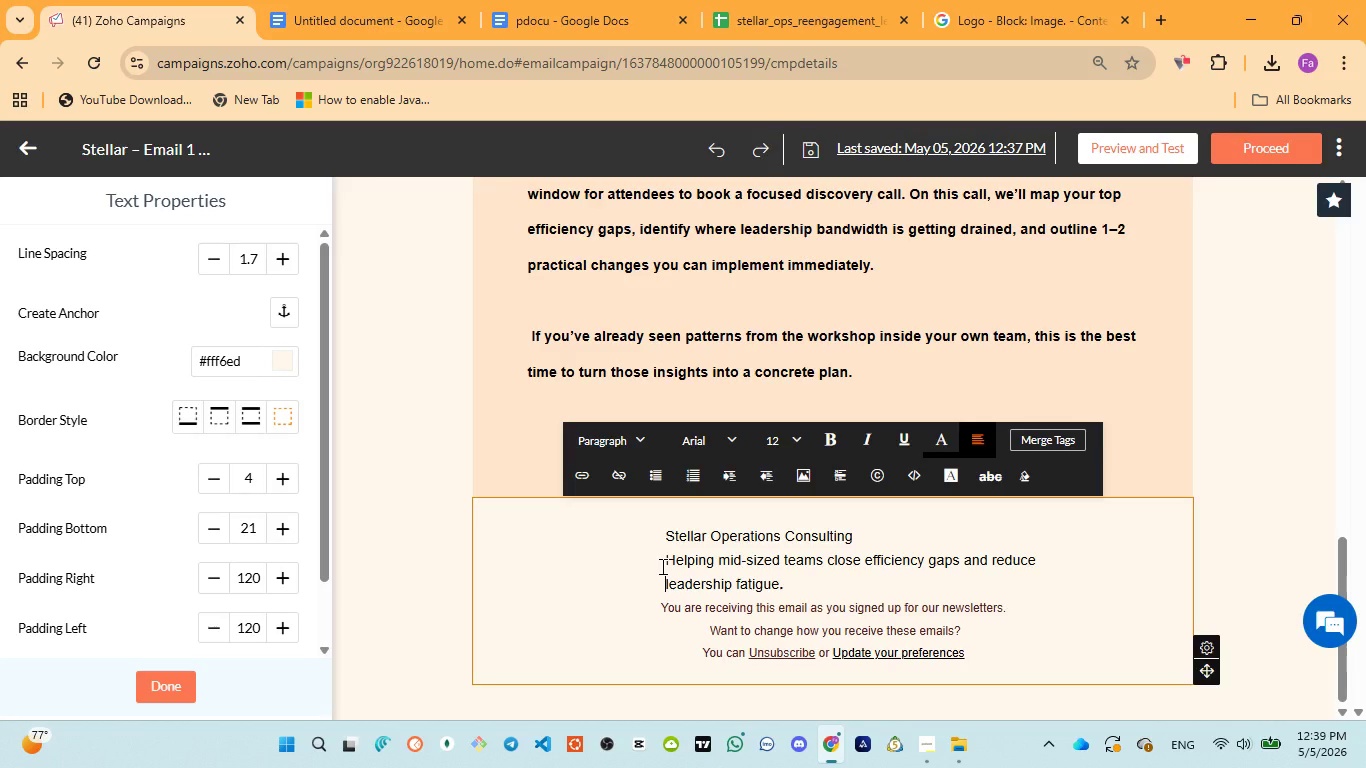 
key(Space)
 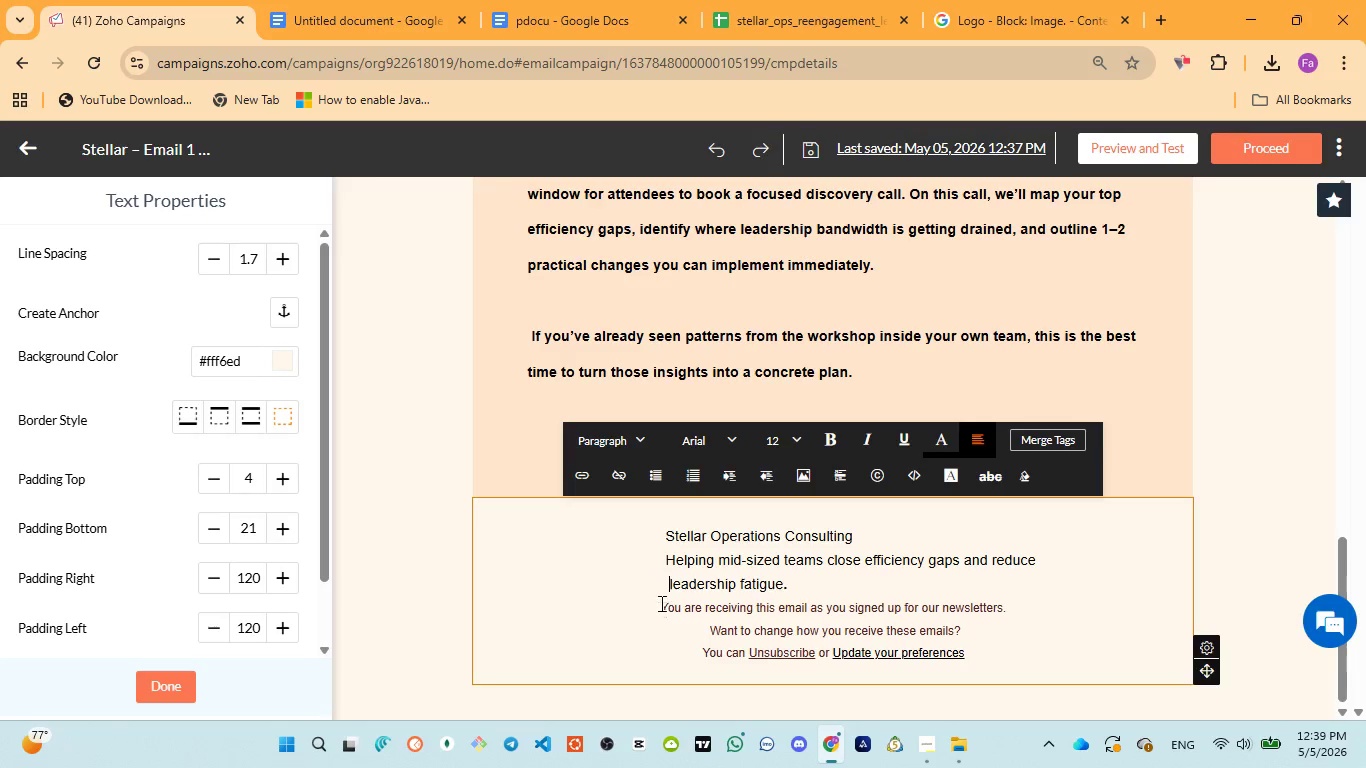 
key(Backspace)
 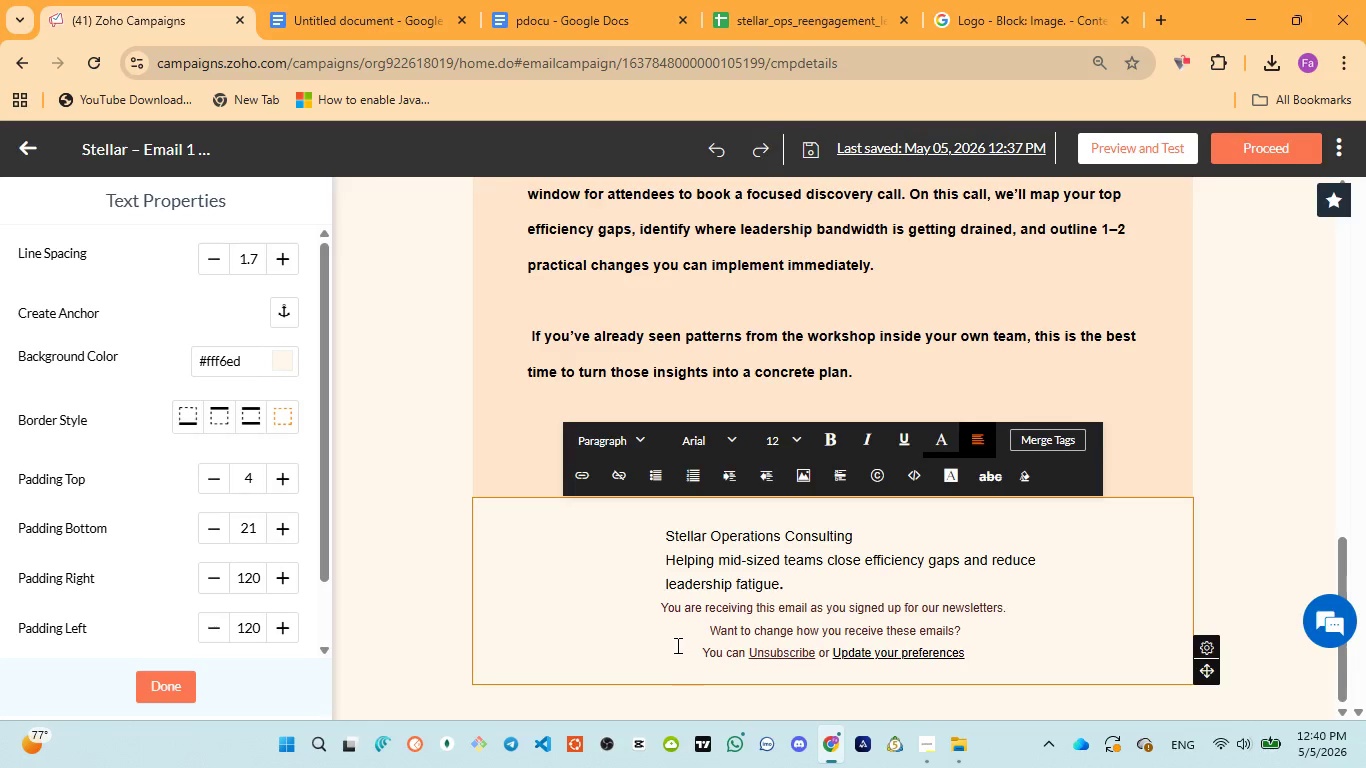 
left_click([673, 636])
 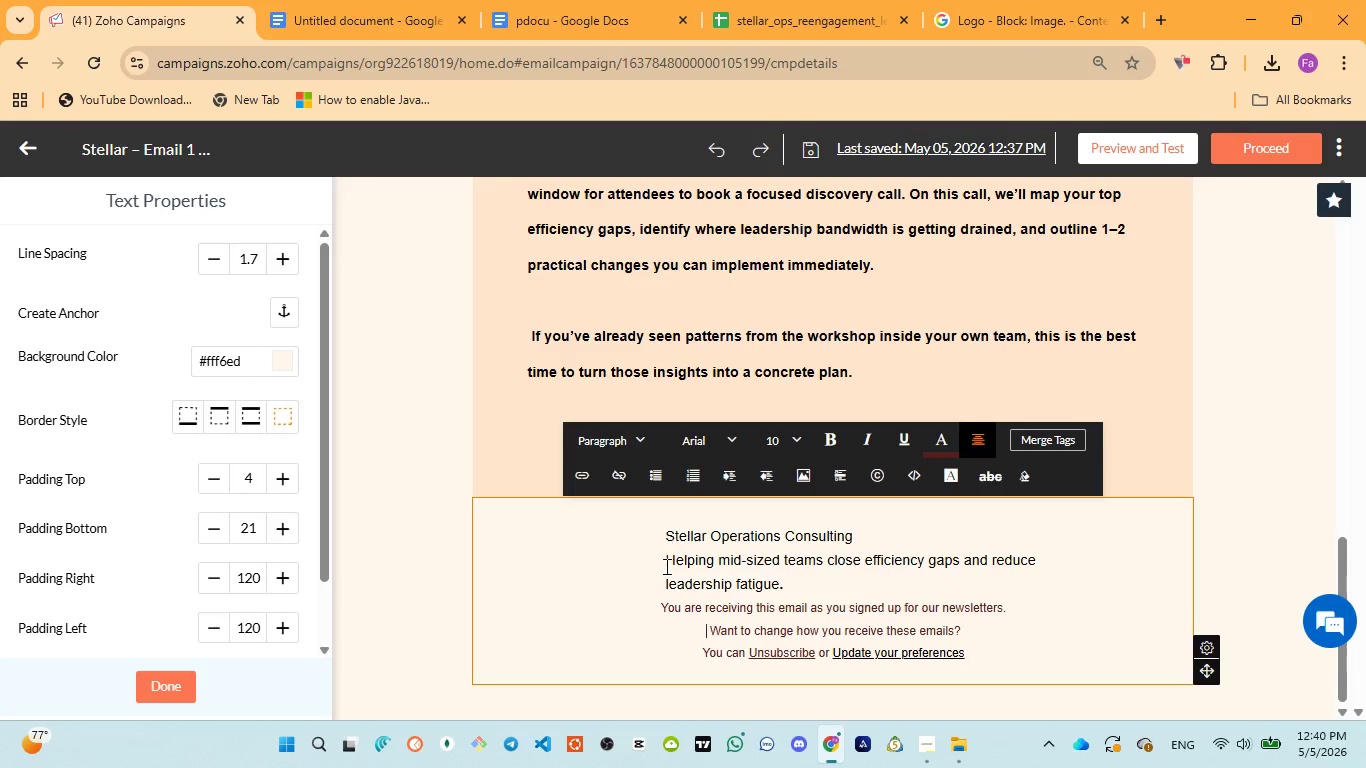 
left_click([664, 579])
 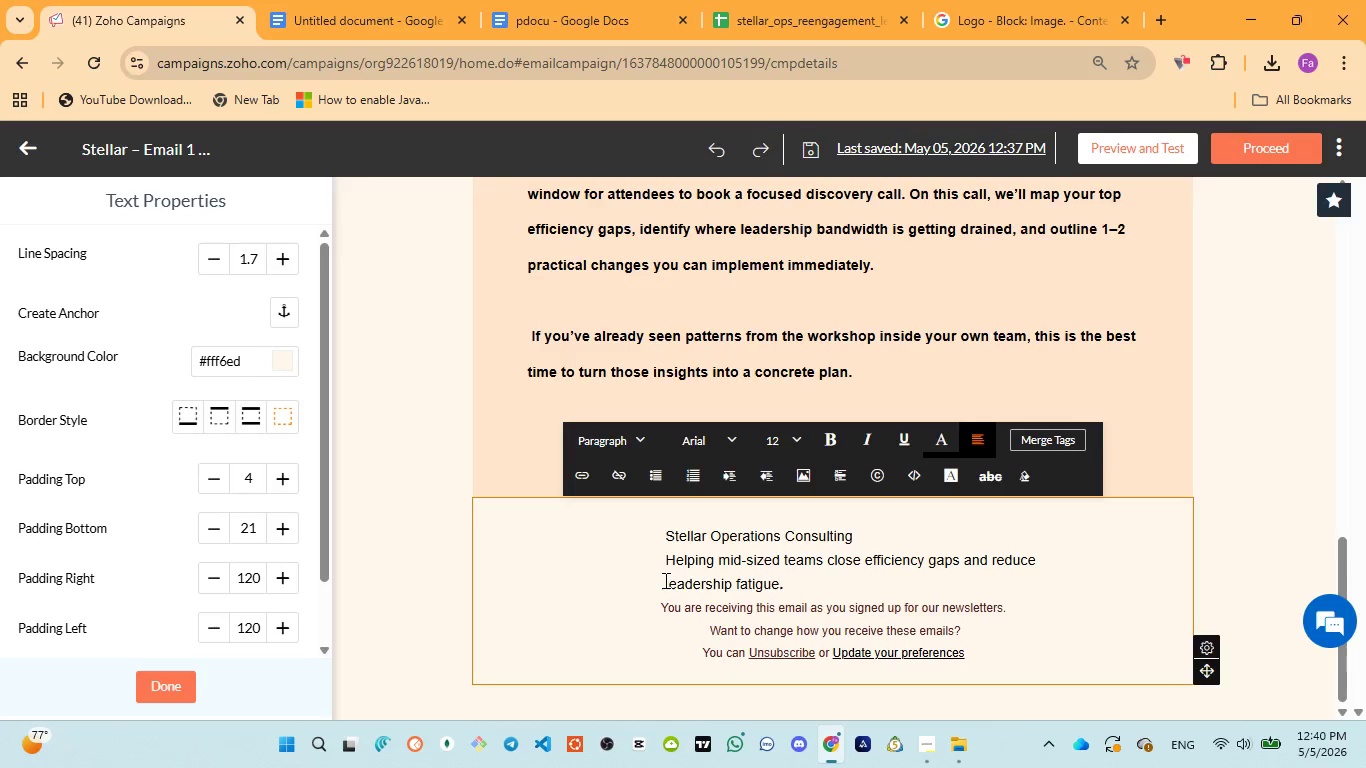 
key(Backspace)
 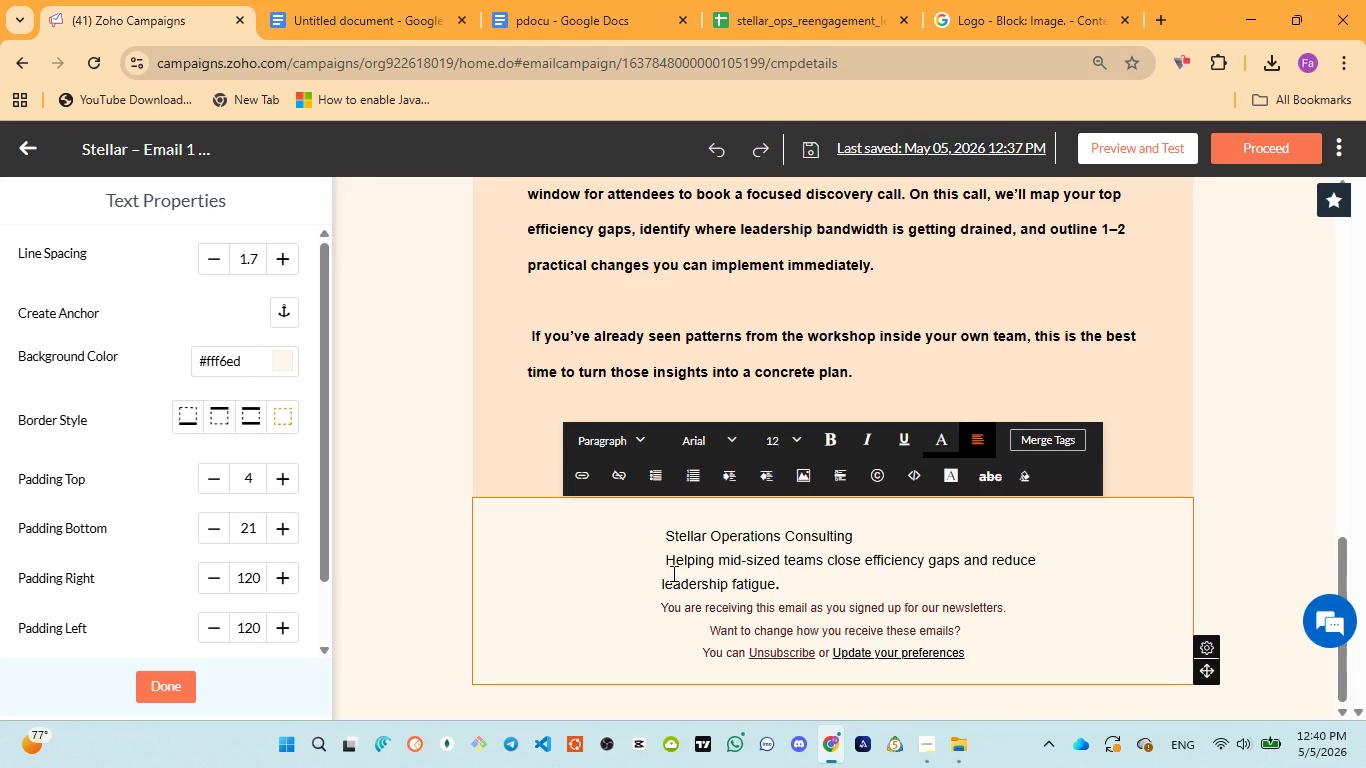 
key(Space)
 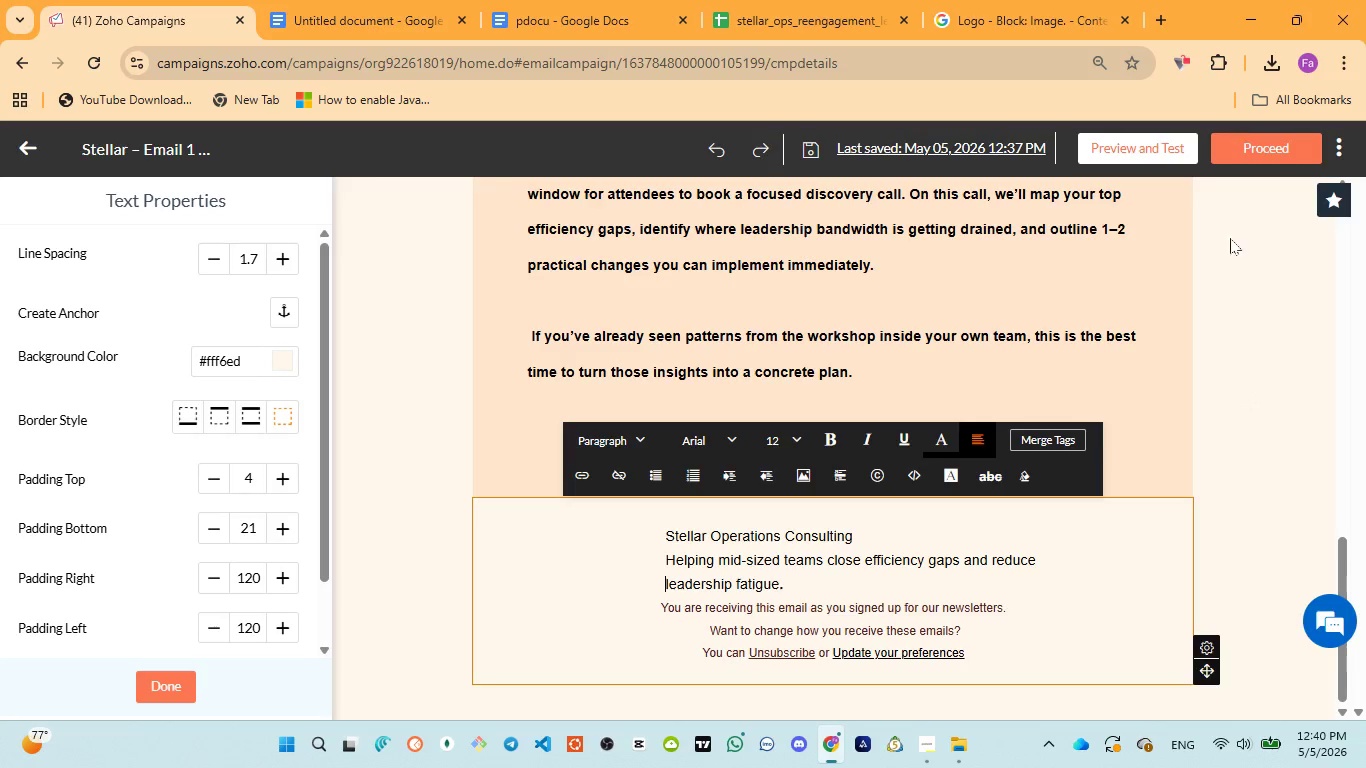 
left_click([1142, 154])
 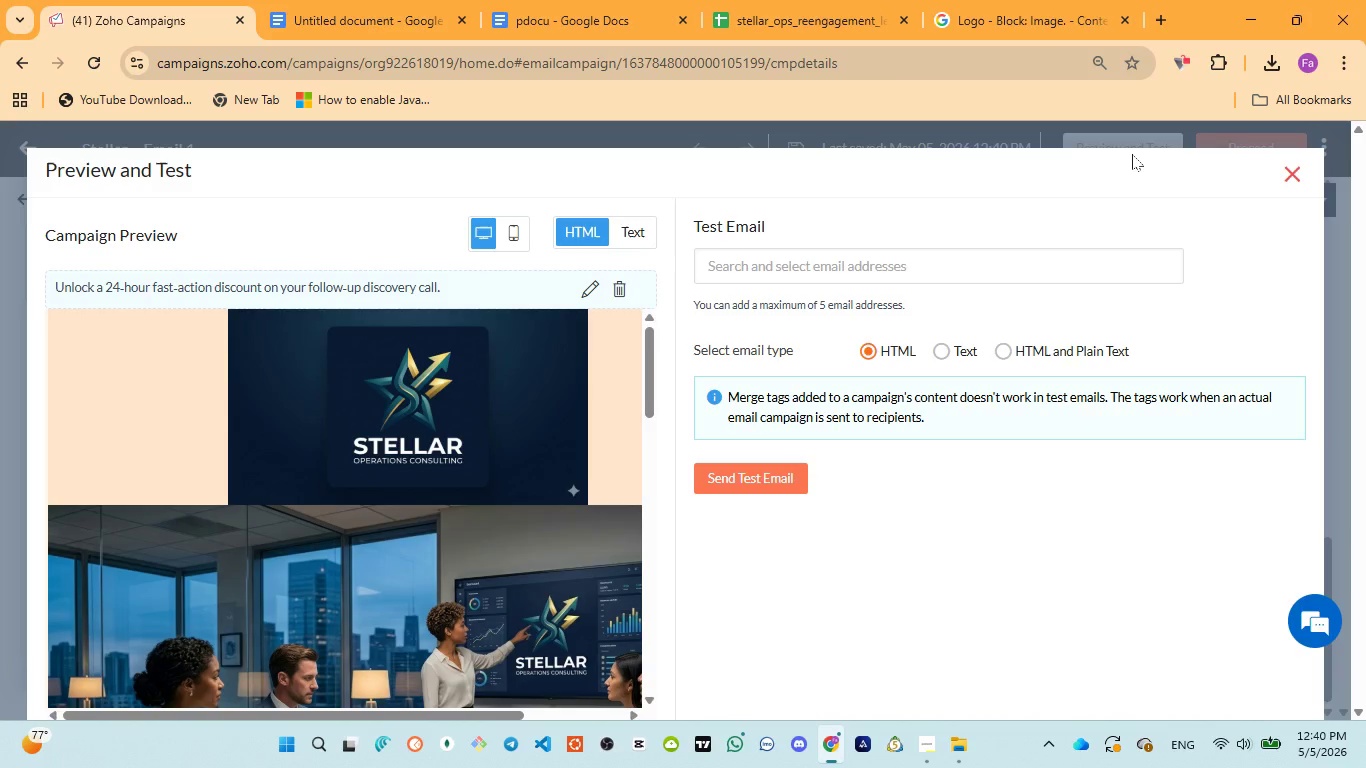 
wait(22.47)
 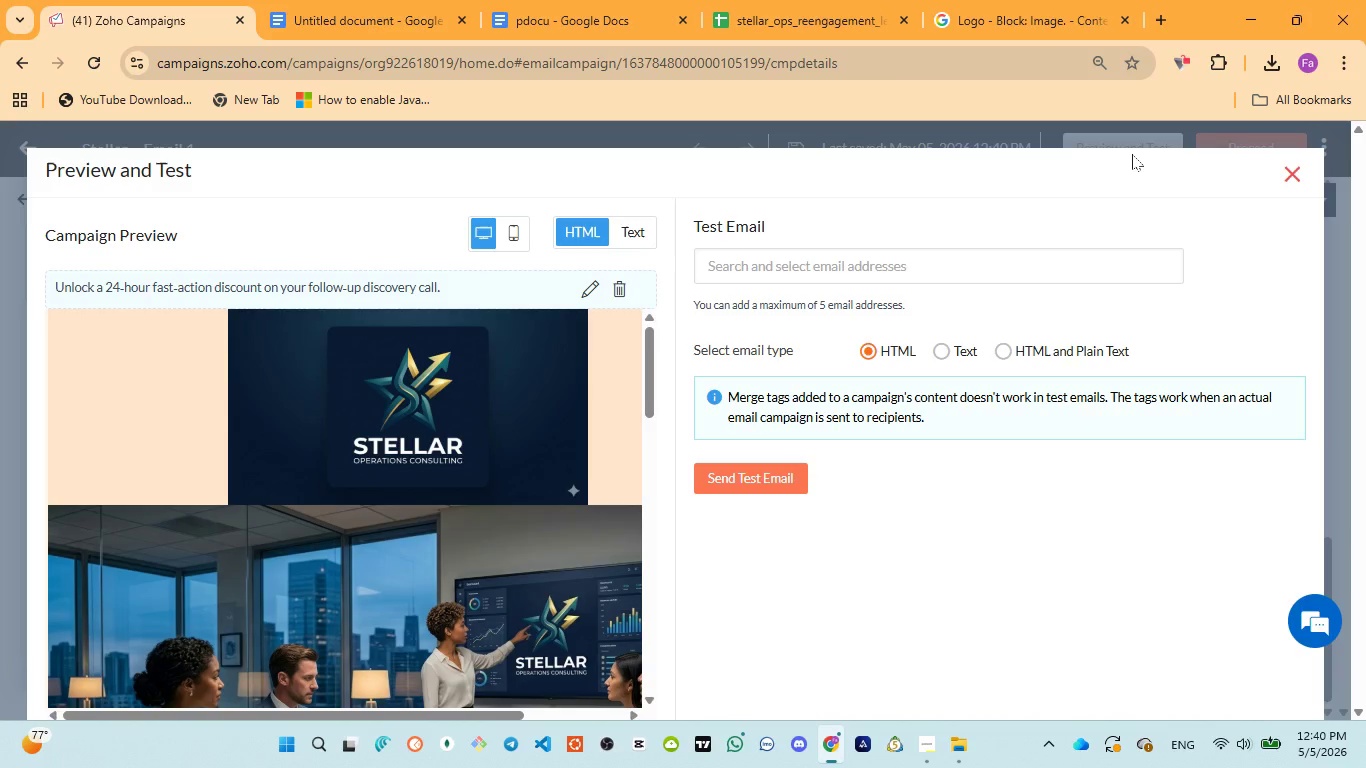 
left_click_drag(start_coordinate=[650, 376], to_coordinate=[649, 355])
 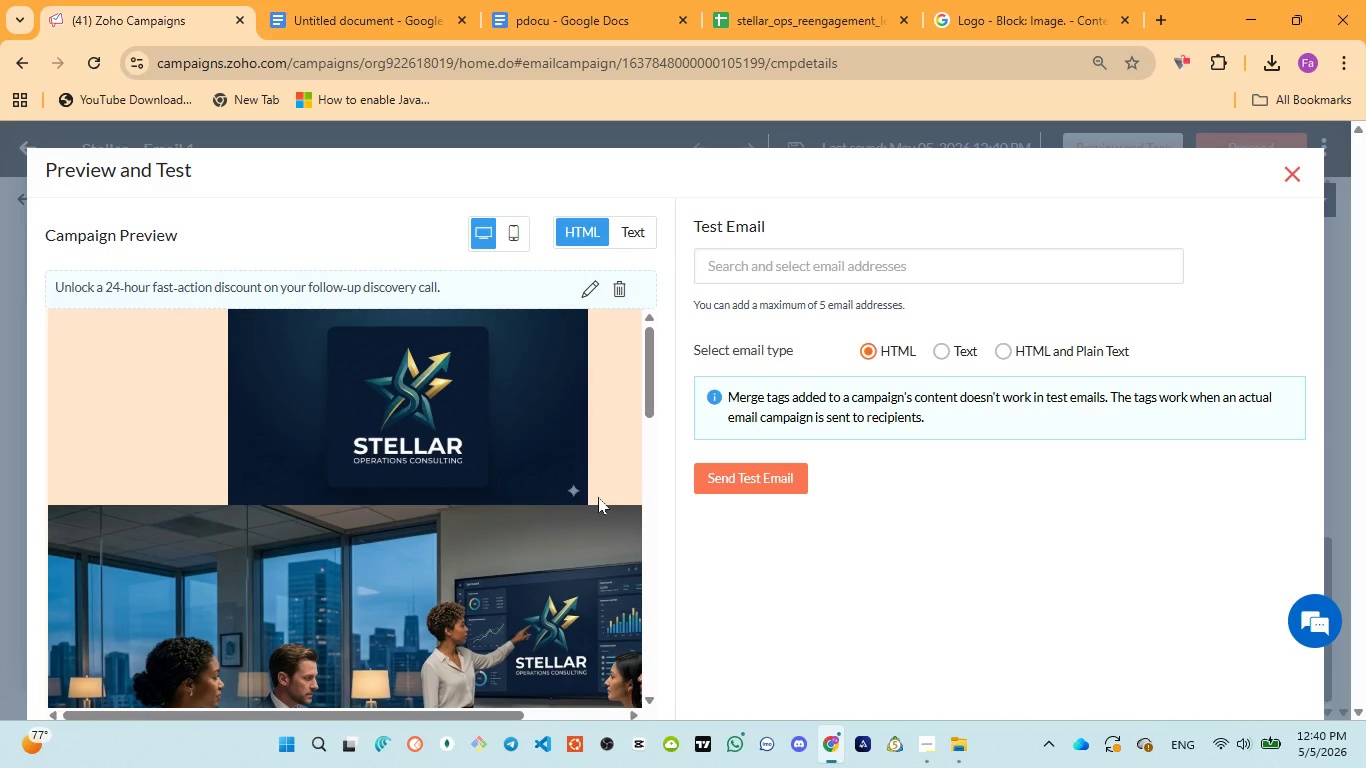 
wait(9.06)
 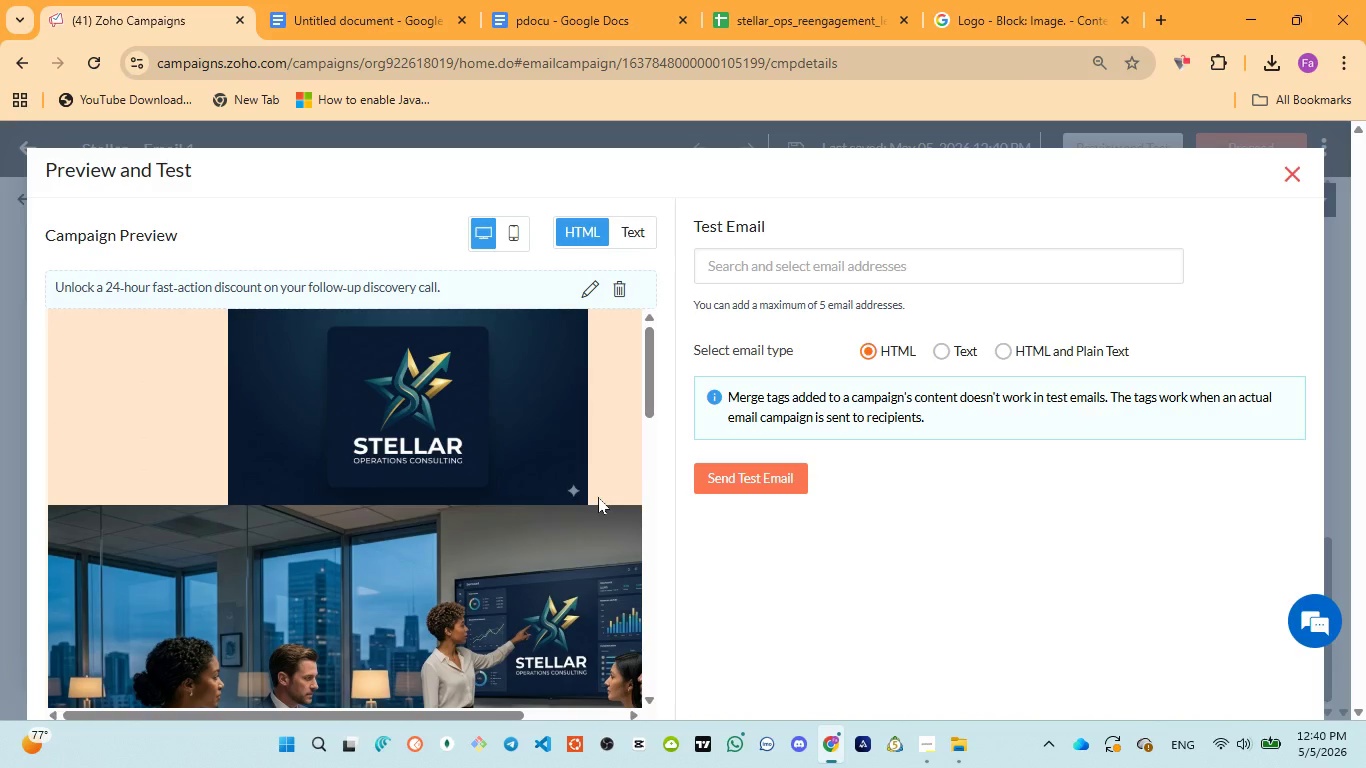 
left_click_drag(start_coordinate=[647, 367], to_coordinate=[645, 353])
 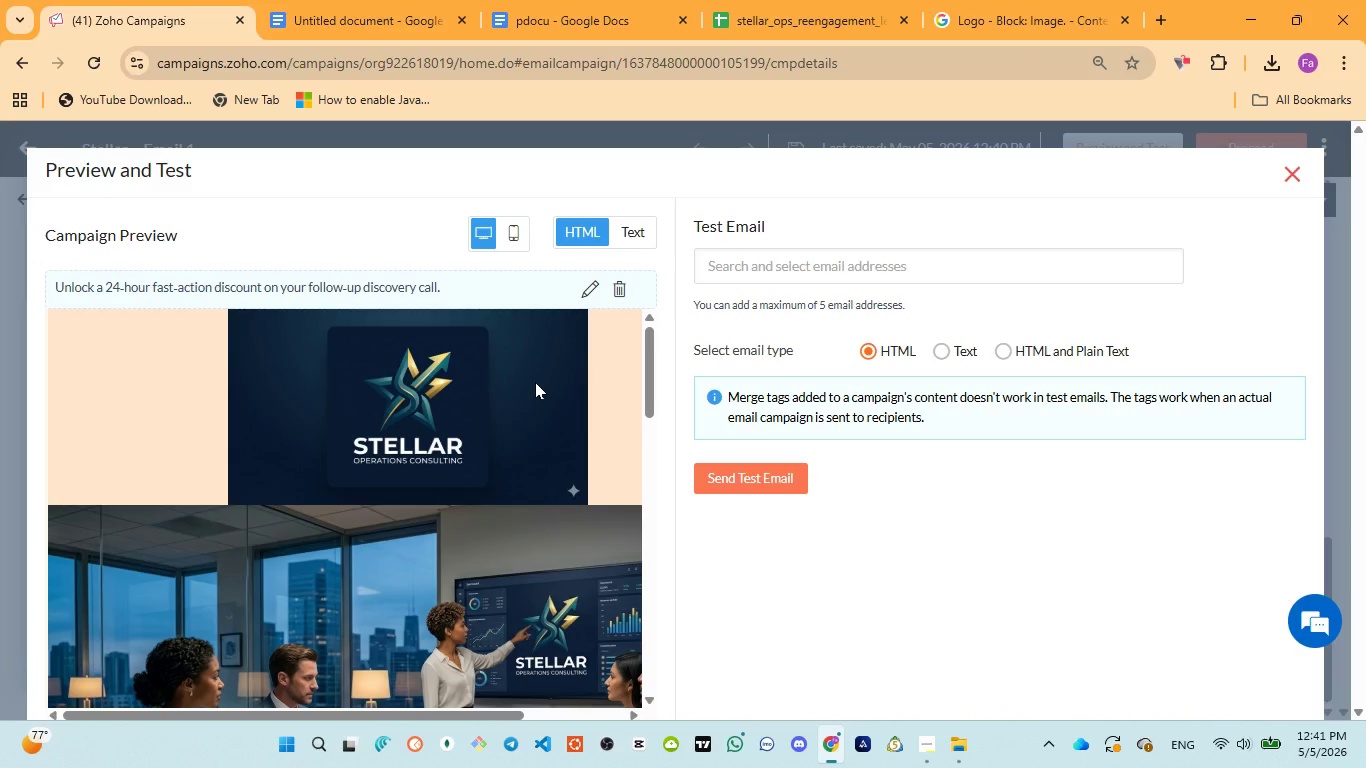 
wait(40.38)
 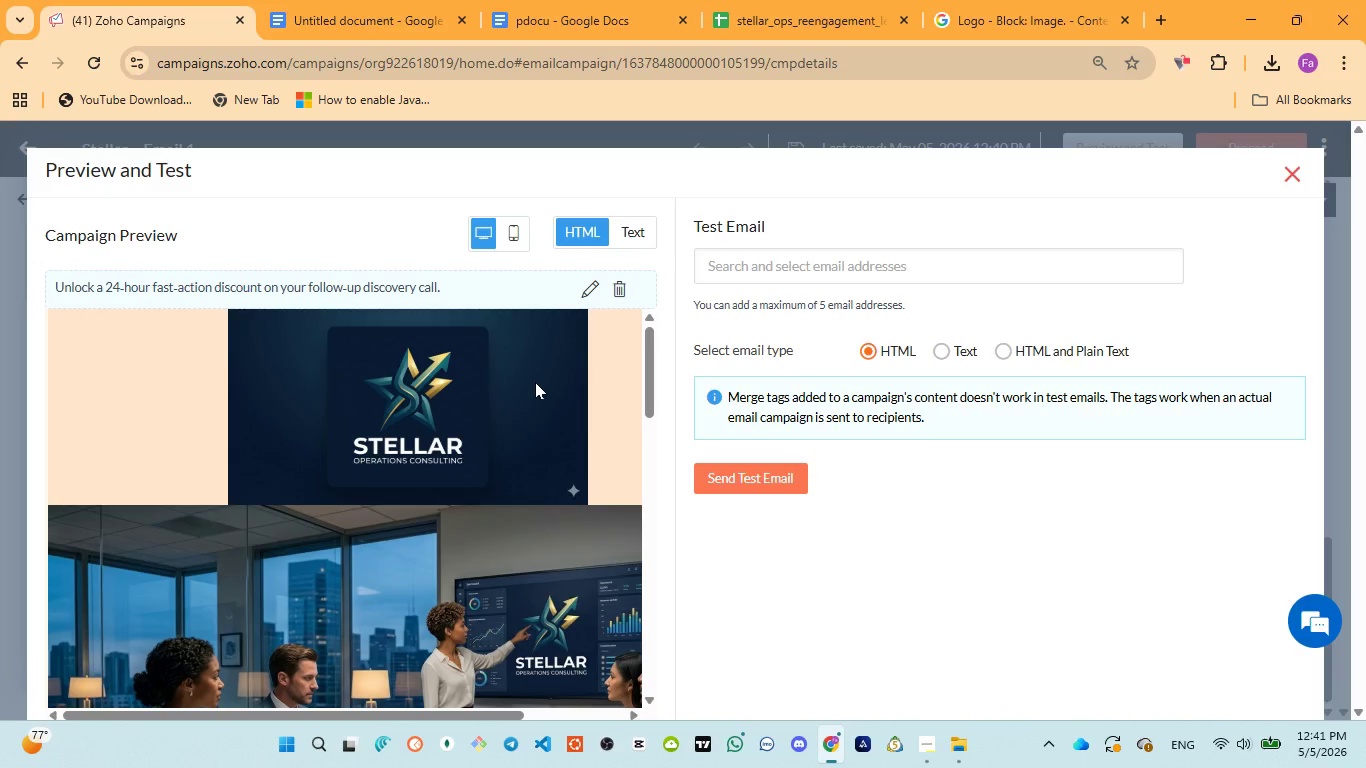 
scroll: coordinate [483, 452], scroll_direction: down, amount: 3.0
 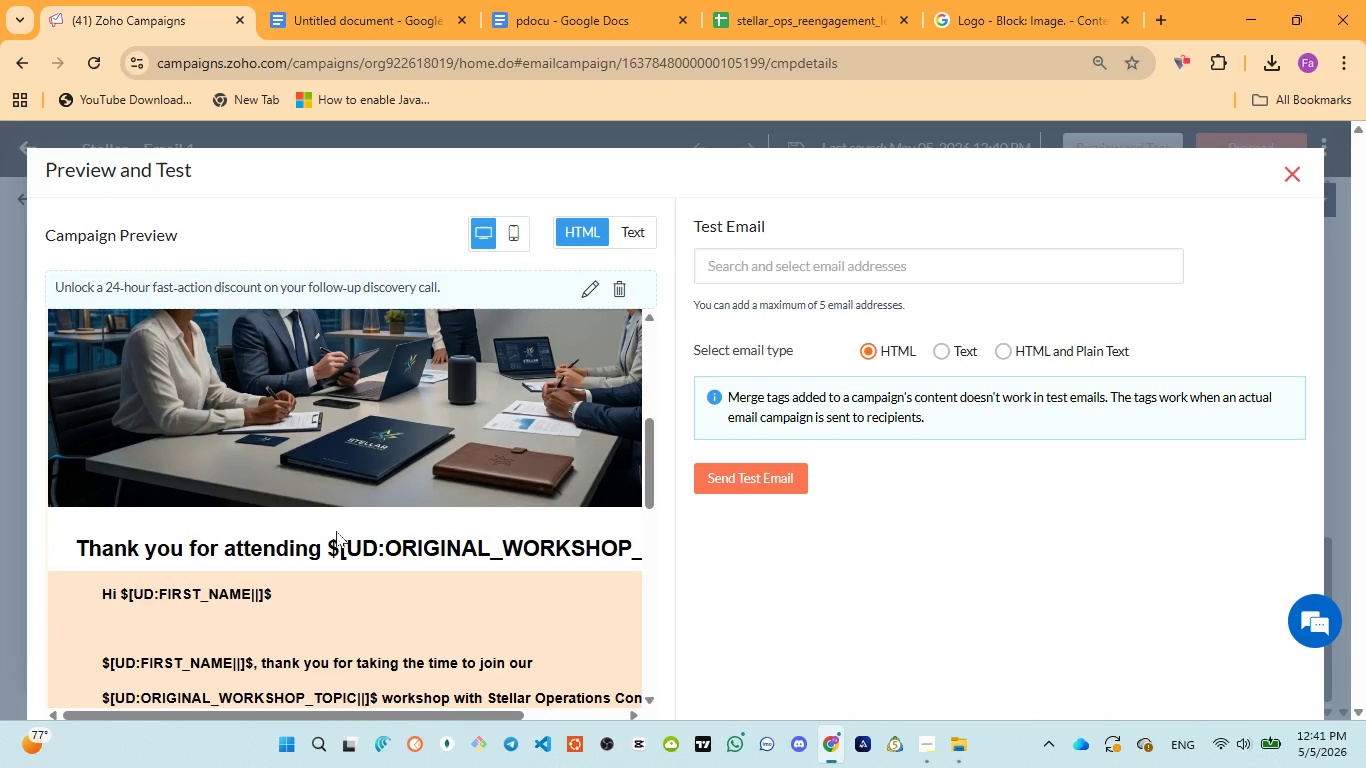 
left_click_drag(start_coordinate=[327, 541], to_coordinate=[611, 552])
 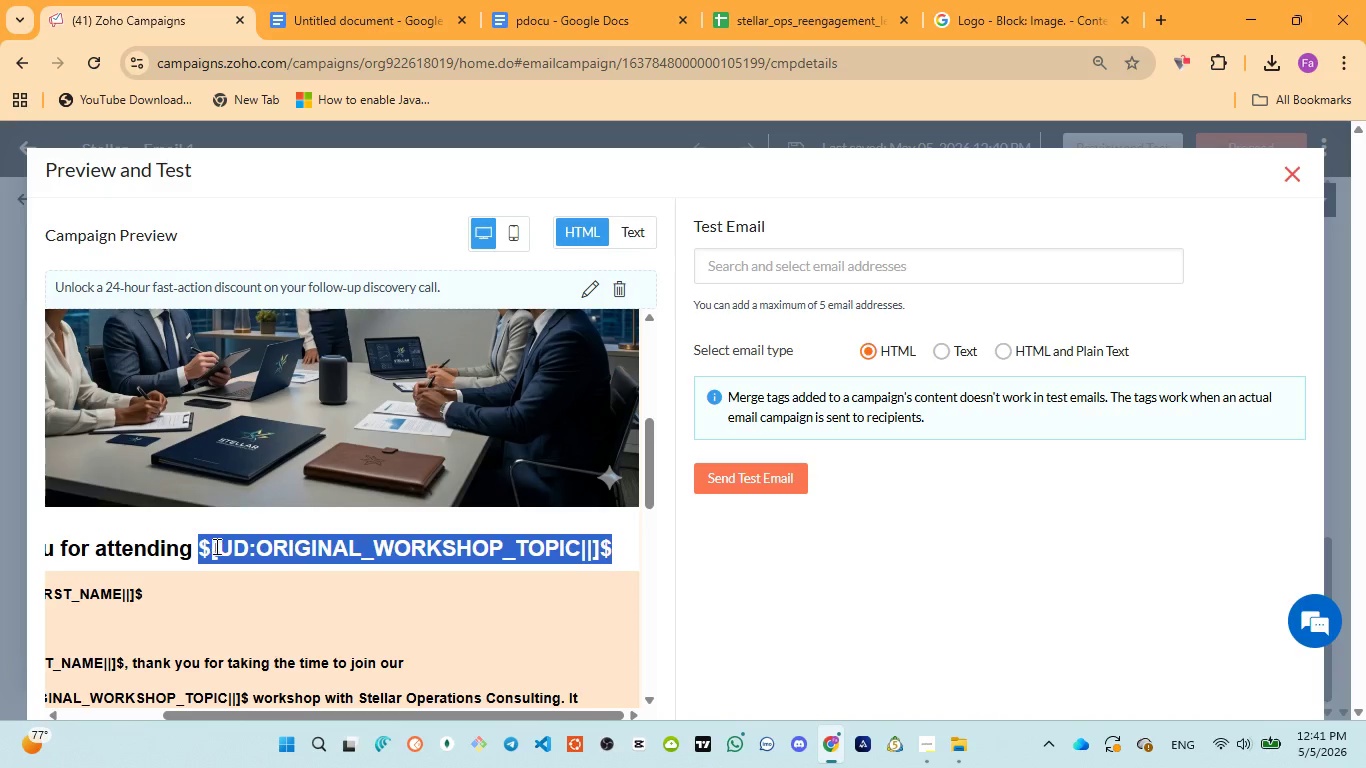 
scroll: coordinate [225, 570], scroll_direction: down, amount: 1.0
 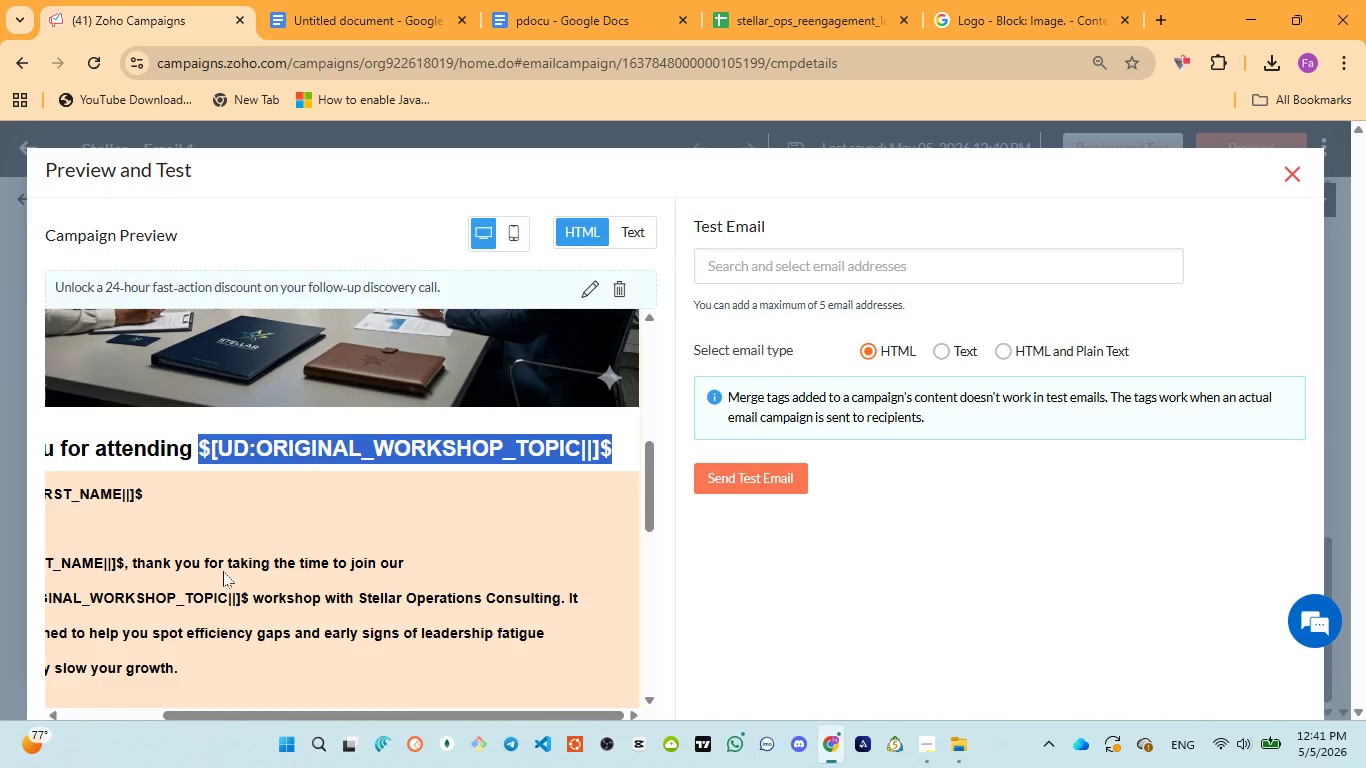 
scroll: coordinate [223, 571], scroll_direction: up, amount: 1.0
 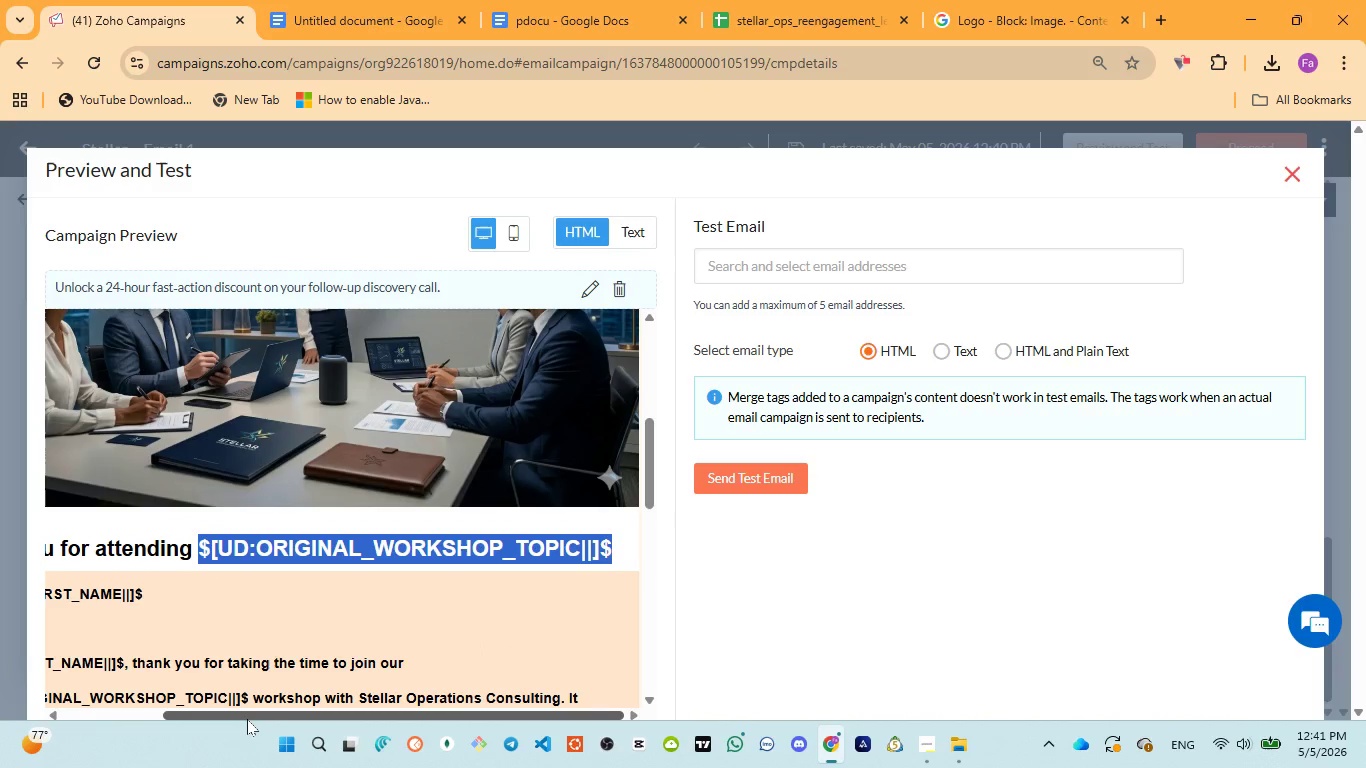 
left_click_drag(start_coordinate=[247, 718], to_coordinate=[57, 670])
 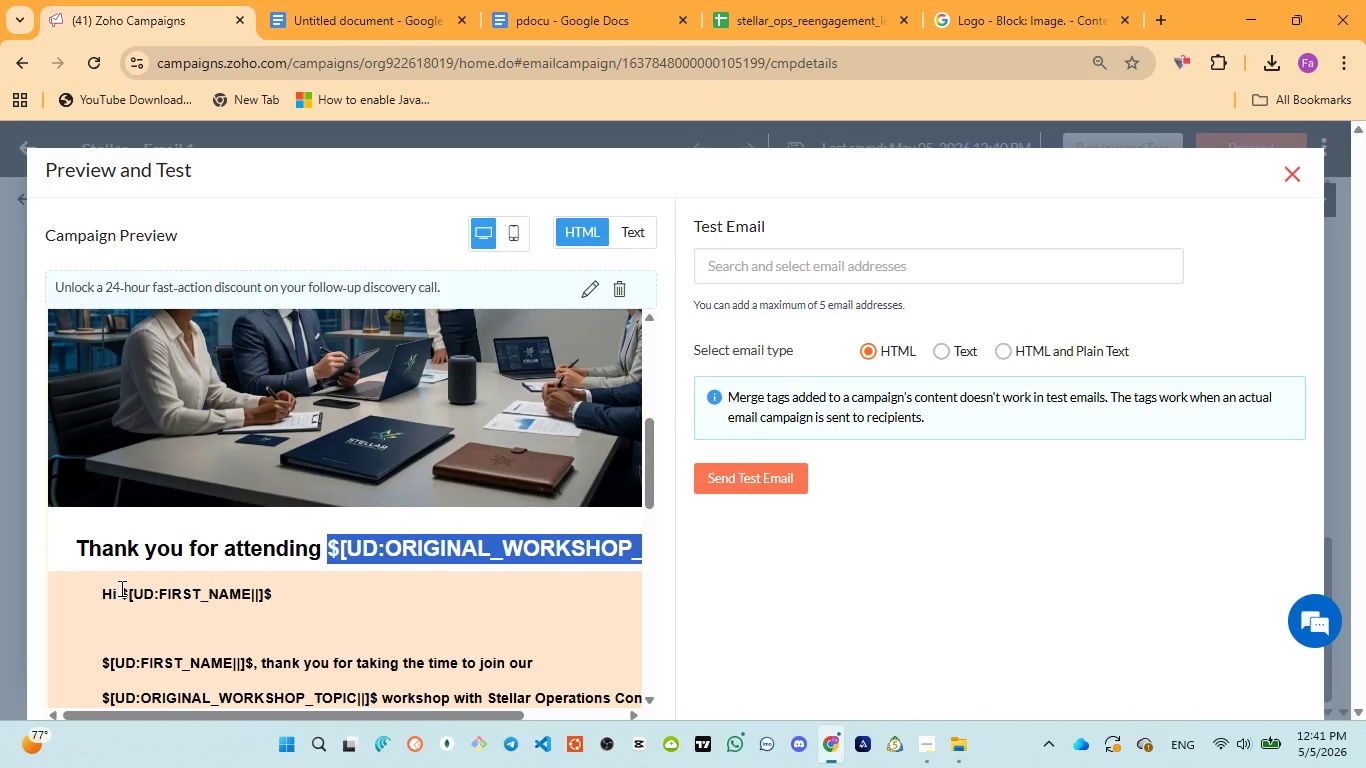 
left_click_drag(start_coordinate=[122, 588], to_coordinate=[262, 619])
 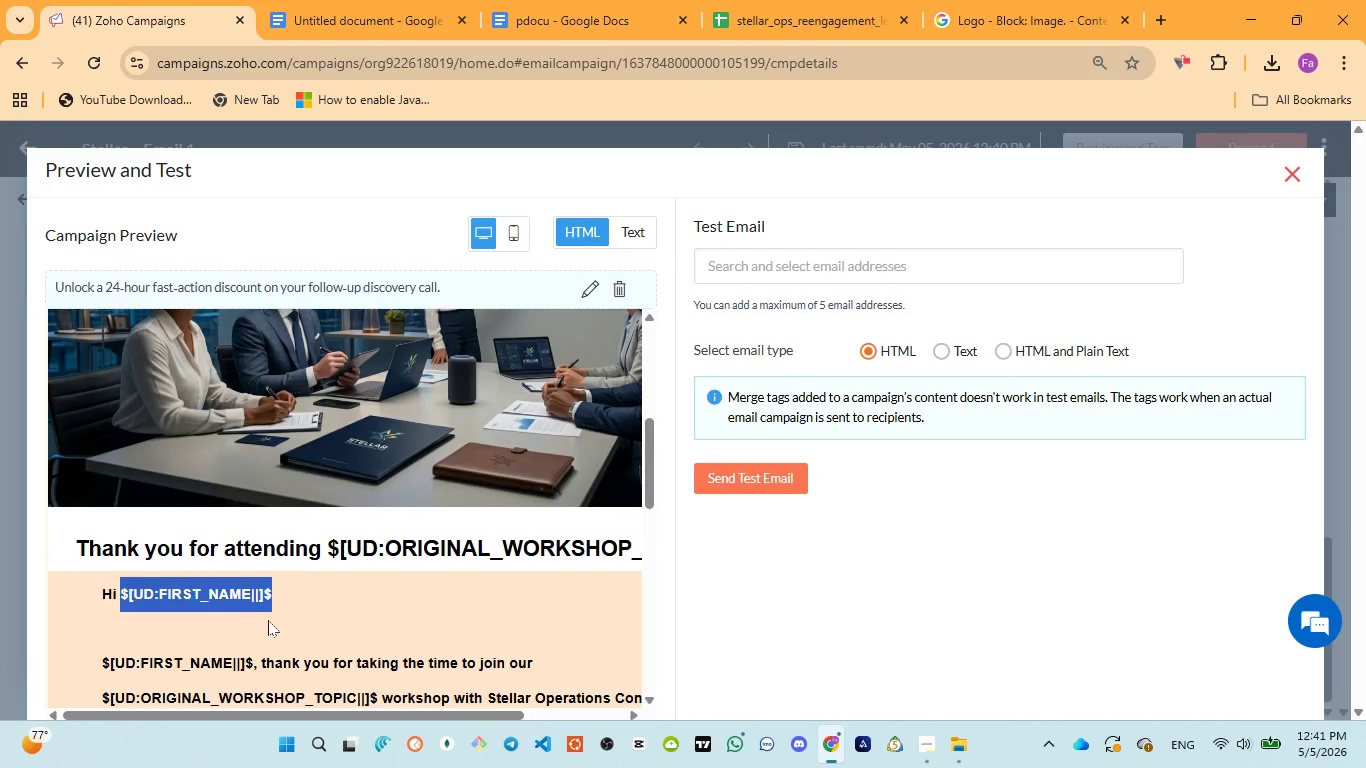 
scroll: coordinate [268, 620], scroll_direction: down, amount: 1.0
 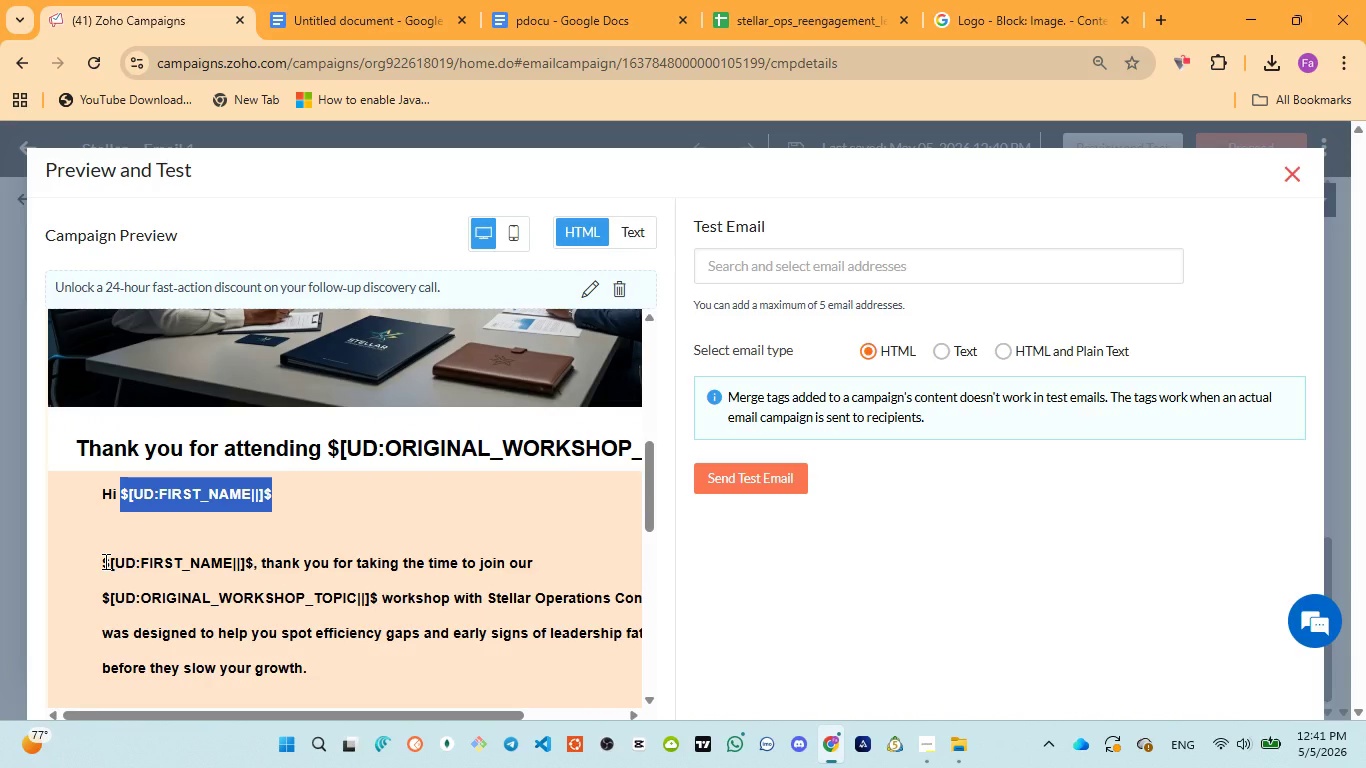 
left_click_drag(start_coordinate=[104, 561], to_coordinate=[255, 577])
 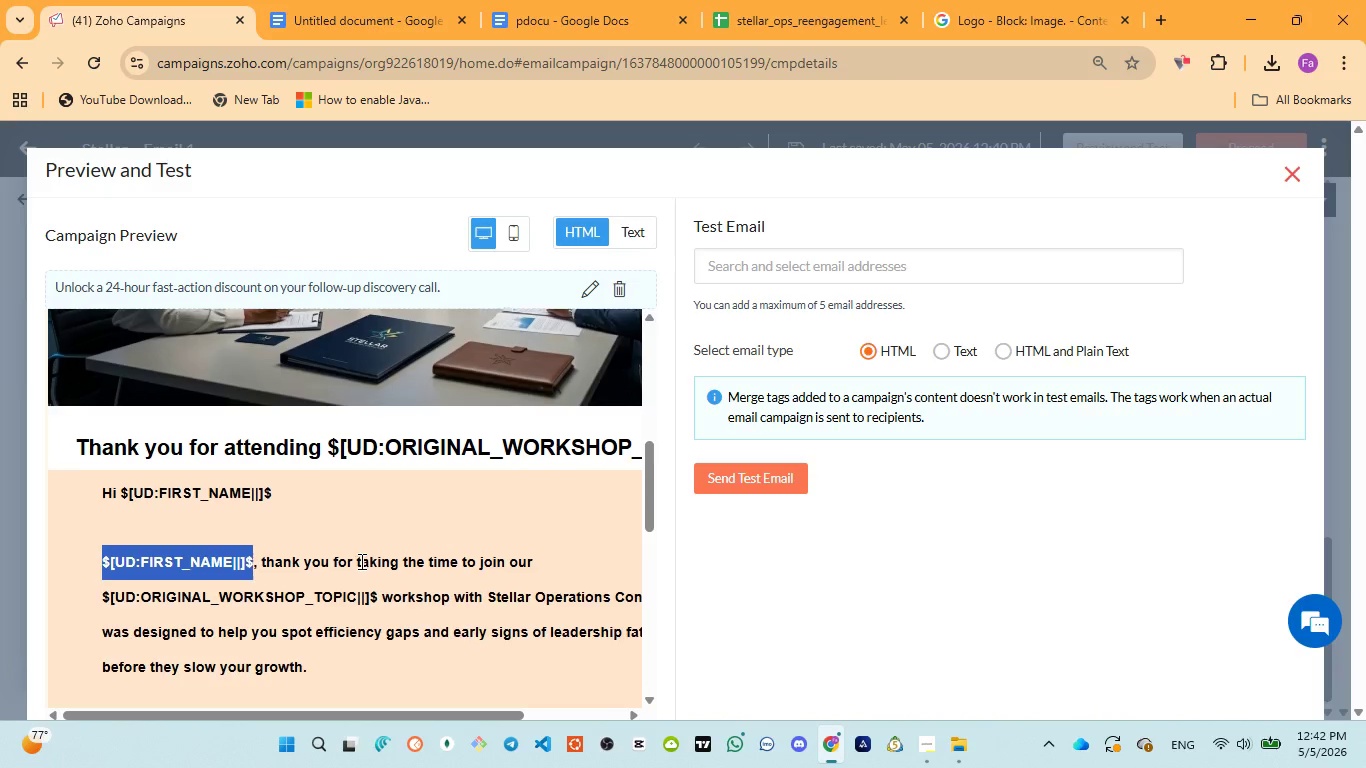 
scroll: coordinate [361, 561], scroll_direction: down, amount: 2.0
 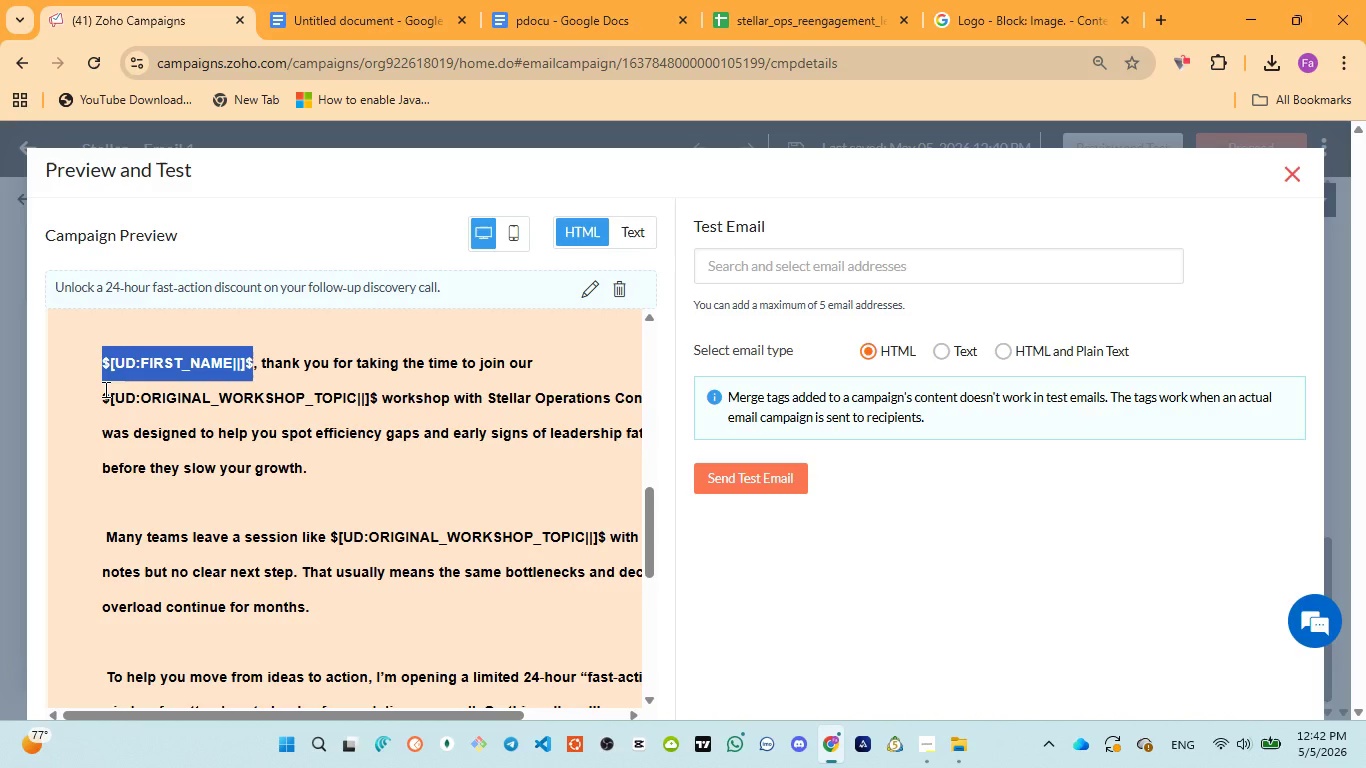 
left_click_drag(start_coordinate=[103, 389], to_coordinate=[381, 407])
 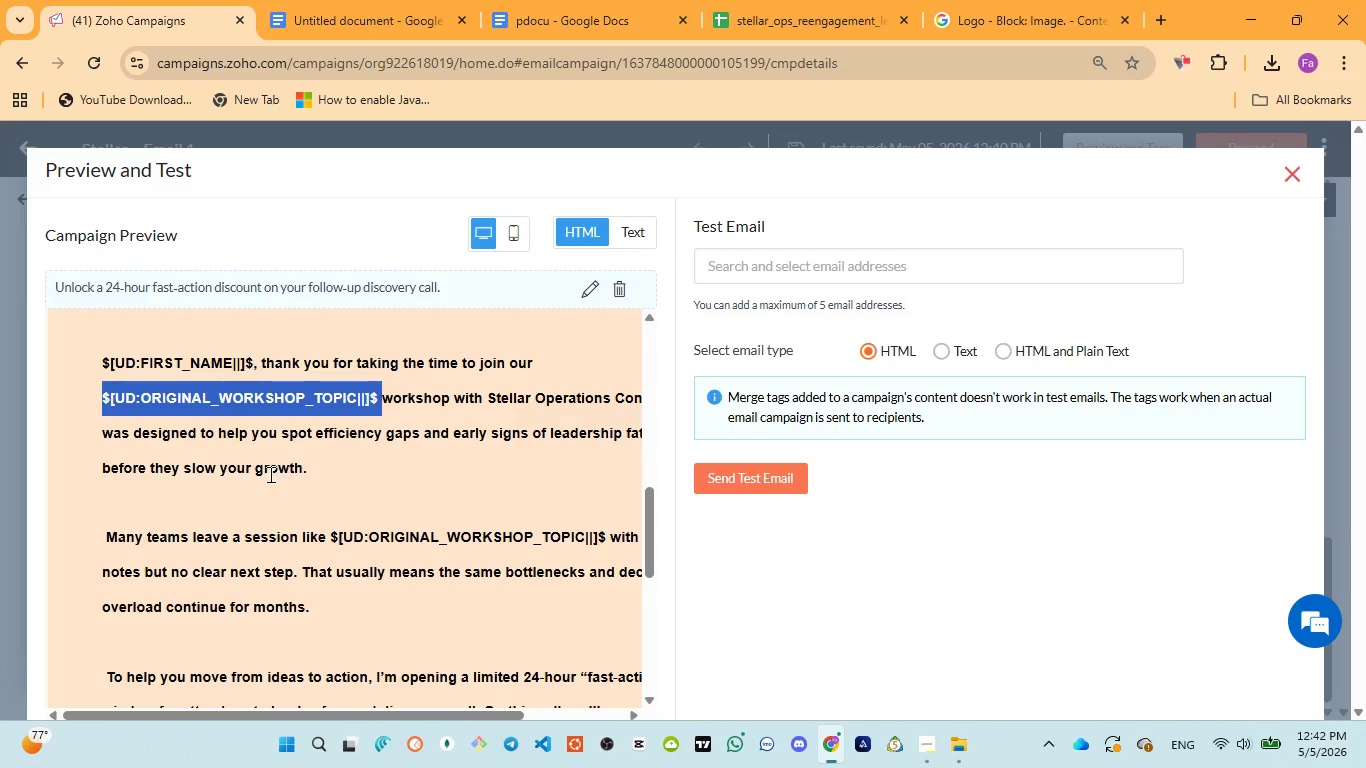 
scroll: coordinate [268, 479], scroll_direction: down, amount: 1.0
 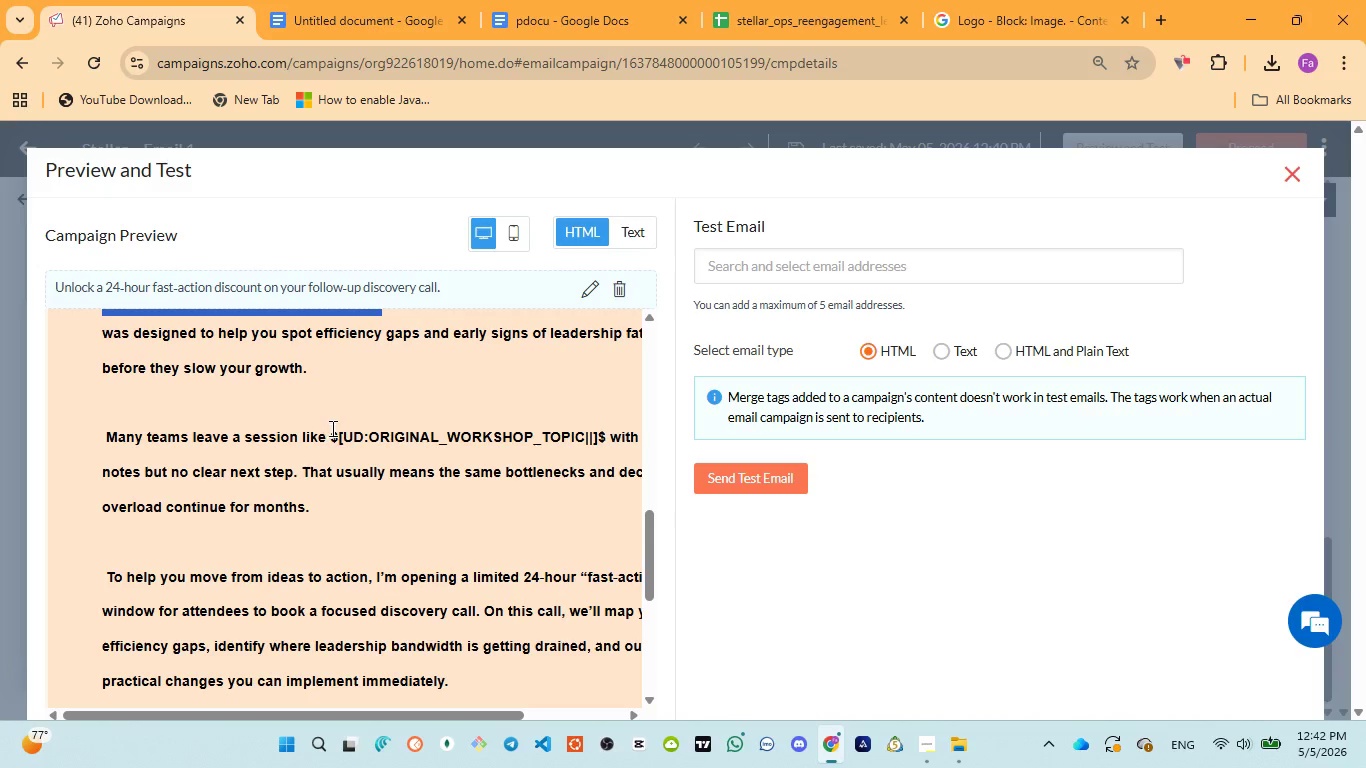 
left_click_drag(start_coordinate=[331, 428], to_coordinate=[603, 441])
 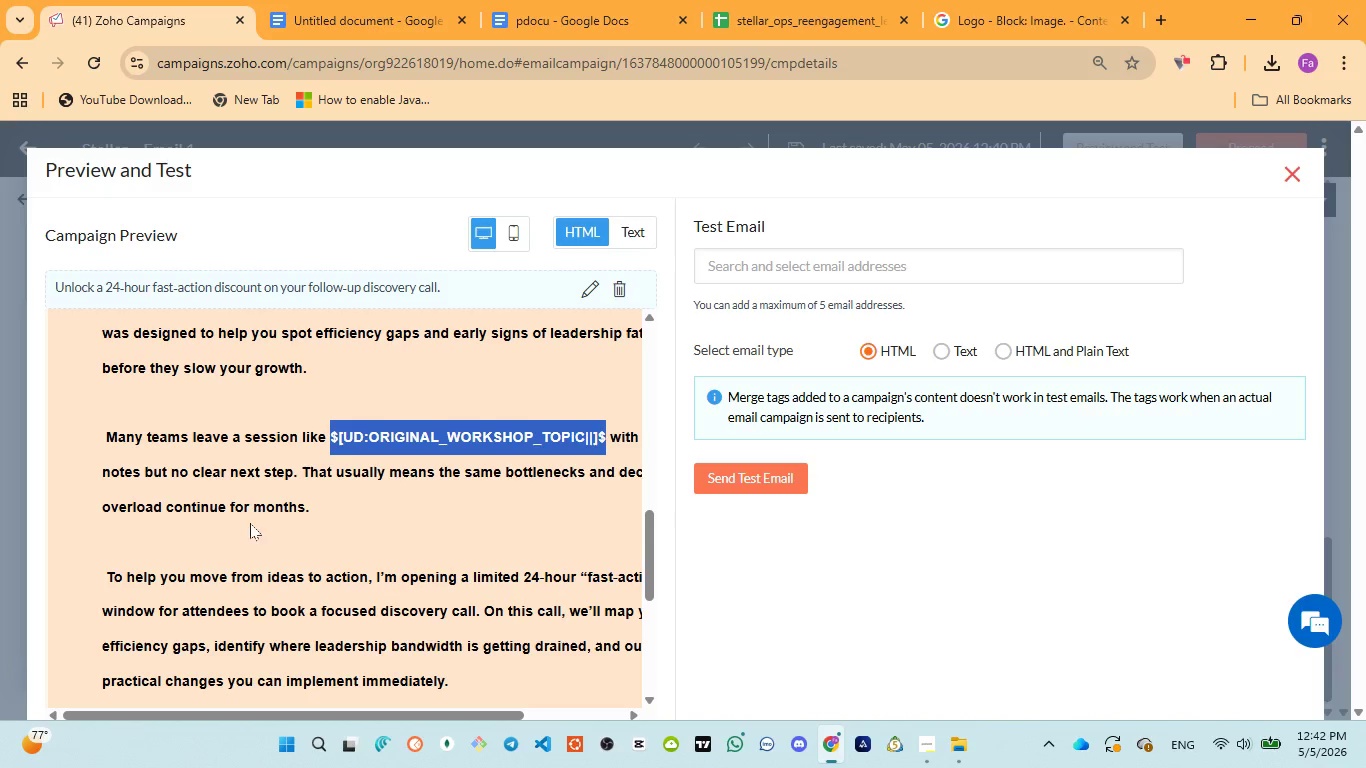 
scroll: coordinate [403, 503], scroll_direction: down, amount: 4.0
 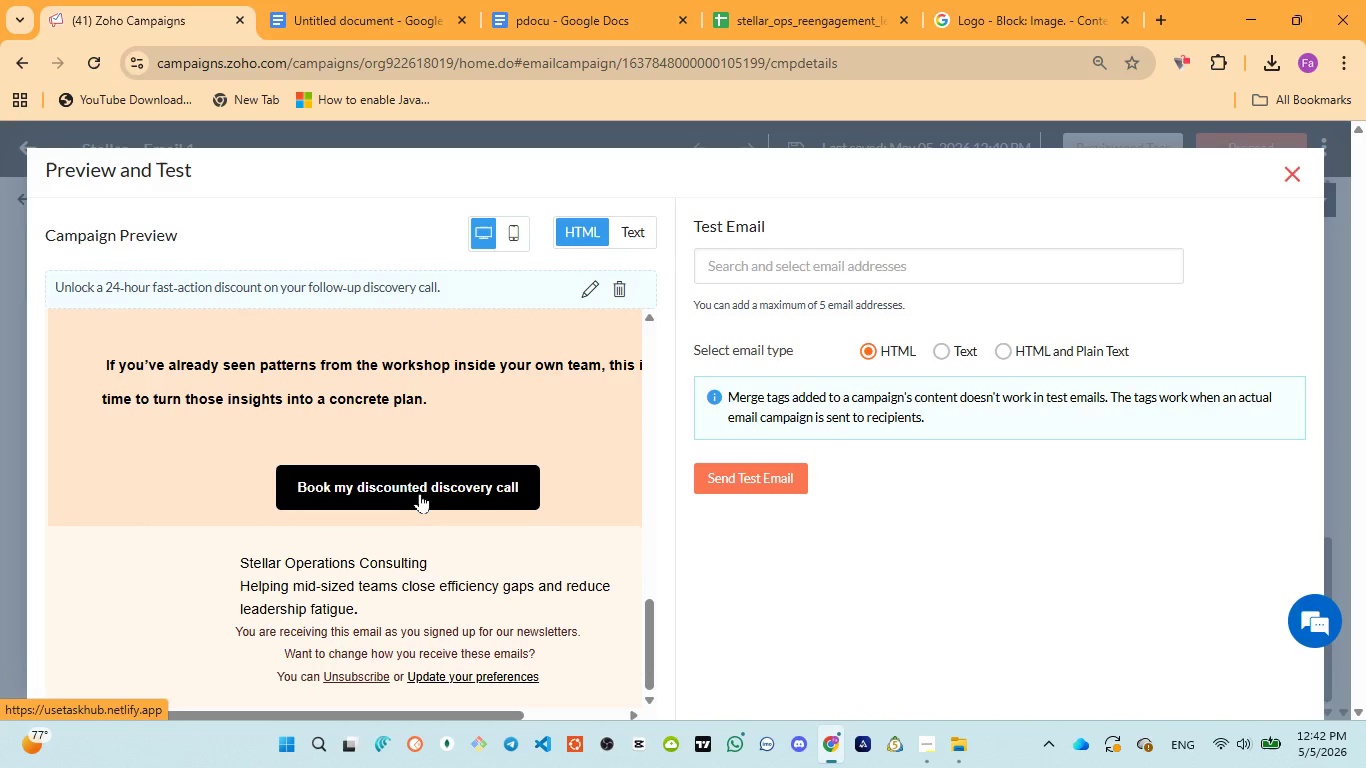 
left_click([420, 493])
 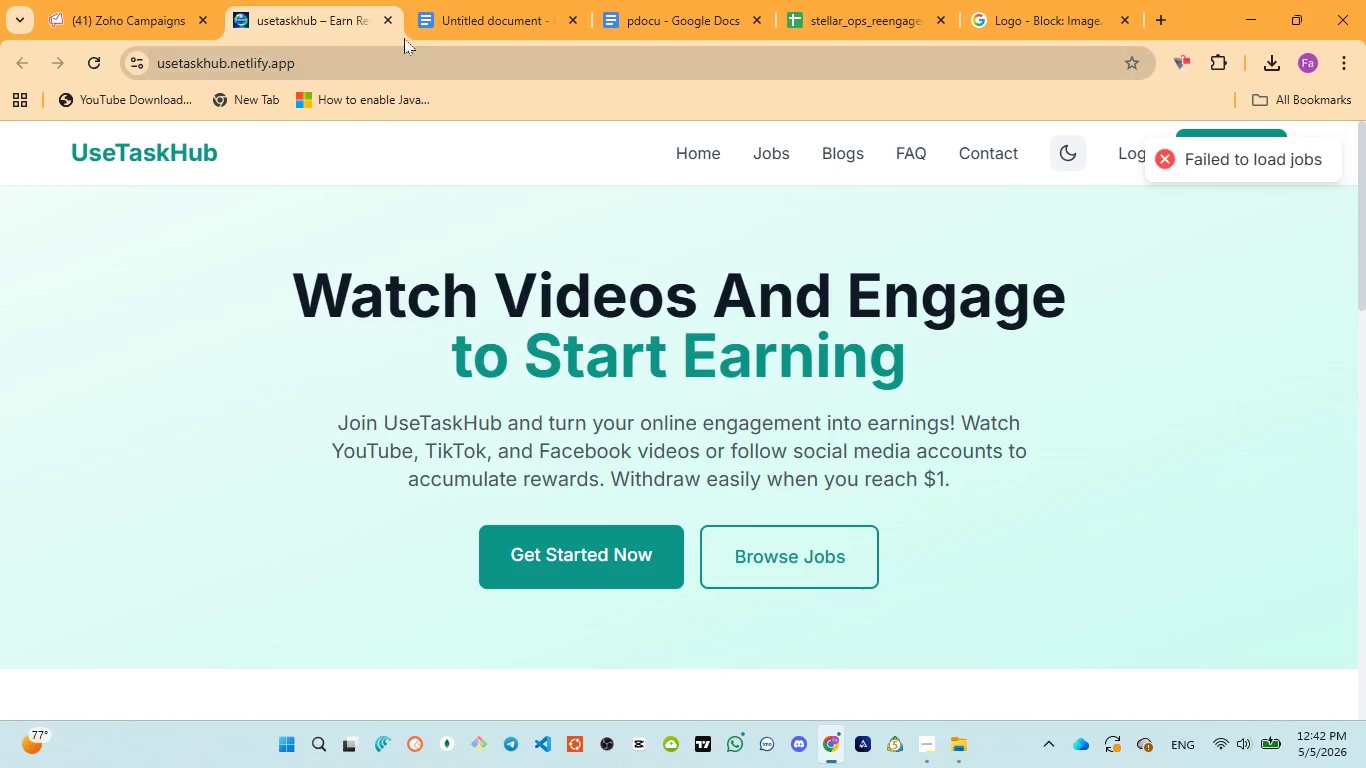 
left_click([391, 18])
 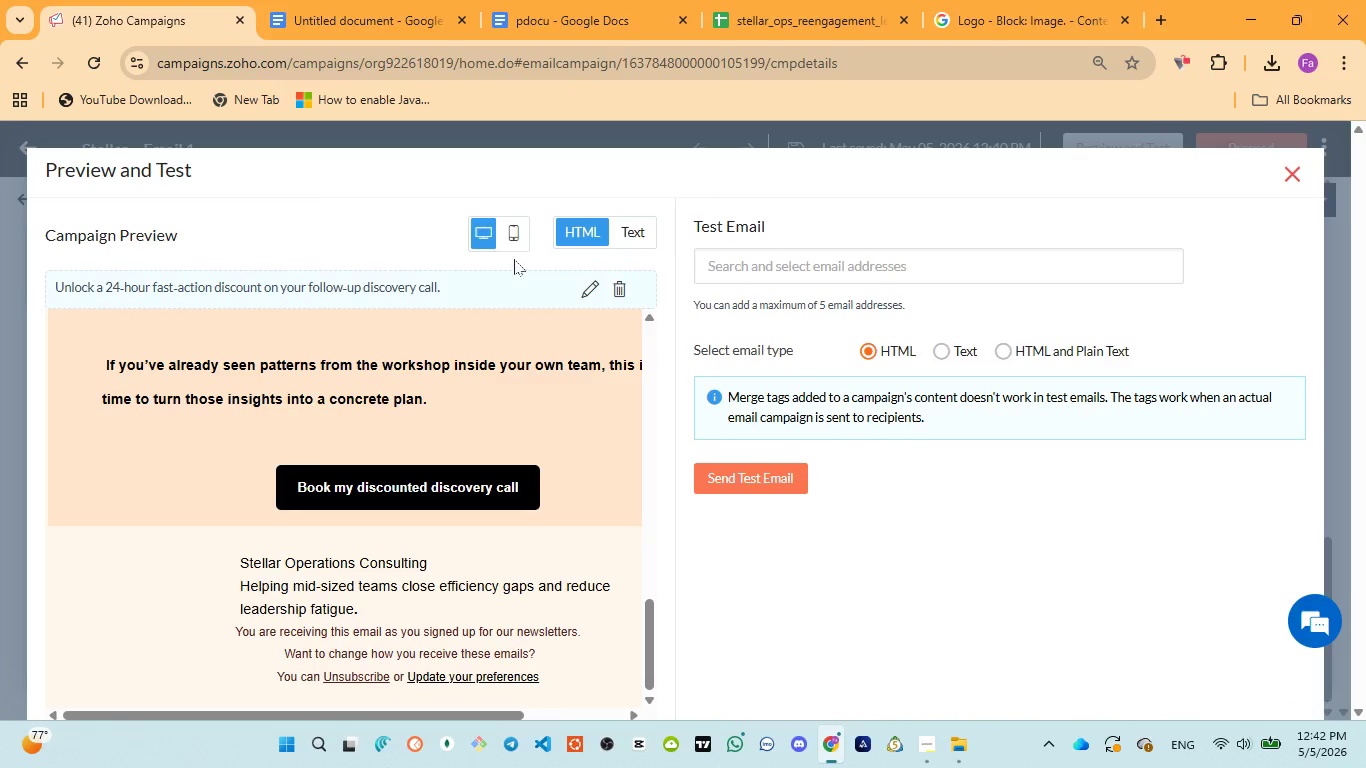 
left_click([523, 231])
 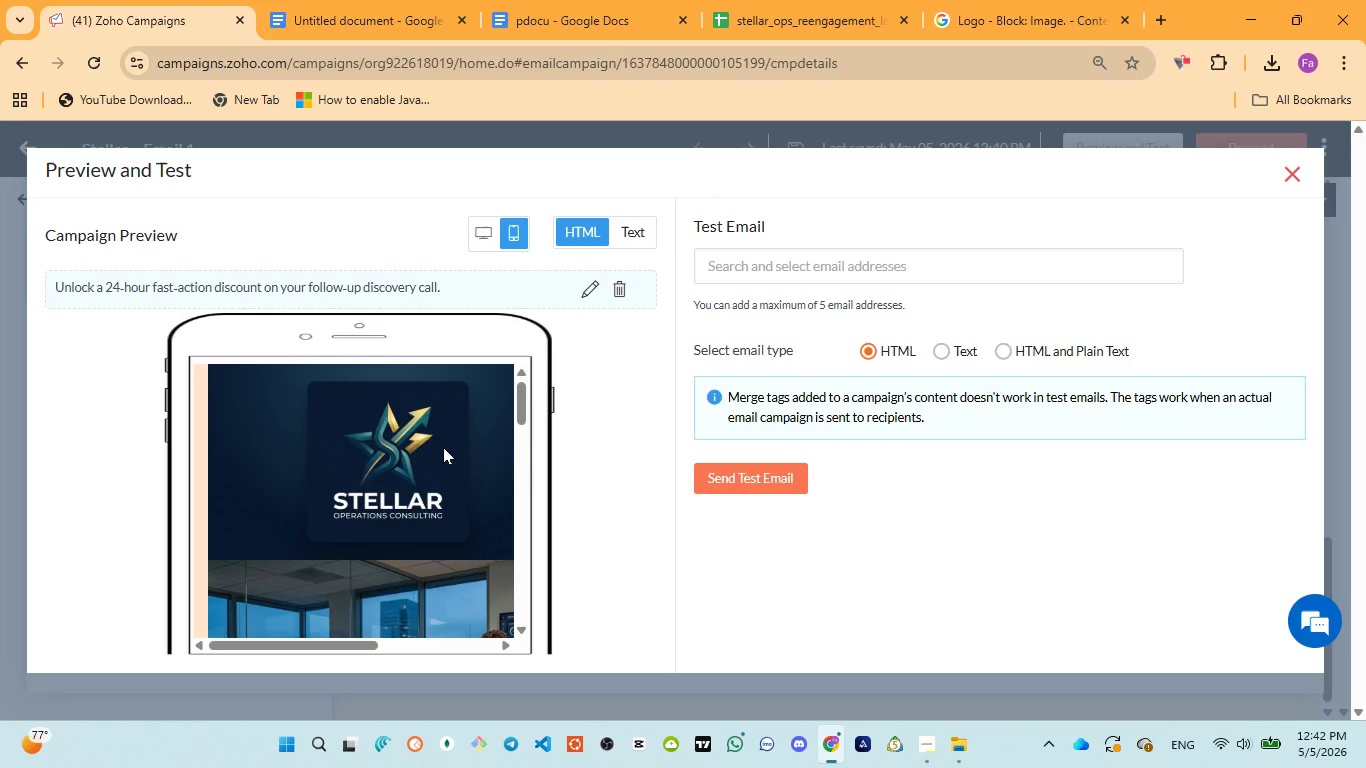 
scroll: coordinate [443, 447], scroll_direction: down, amount: 1.0
 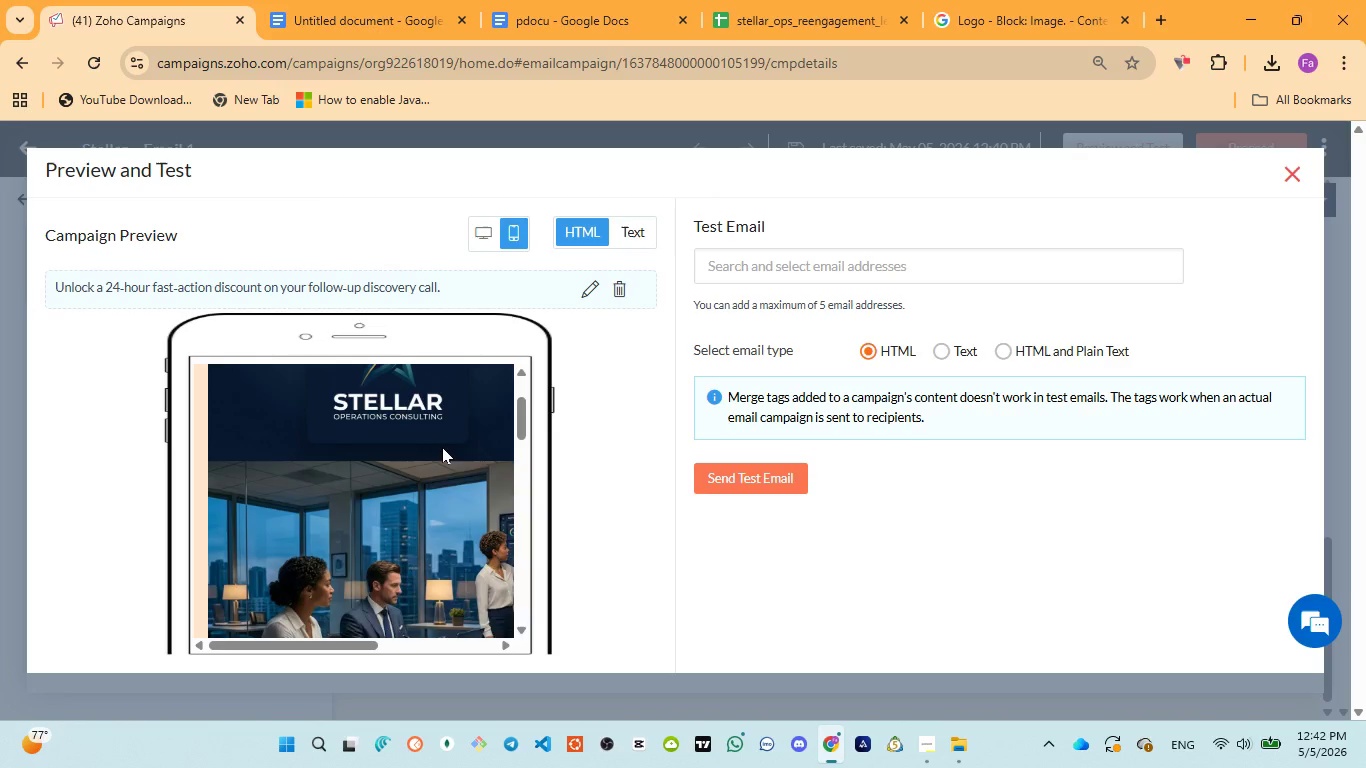 
scroll: coordinate [442, 447], scroll_direction: up, amount: 4.0
 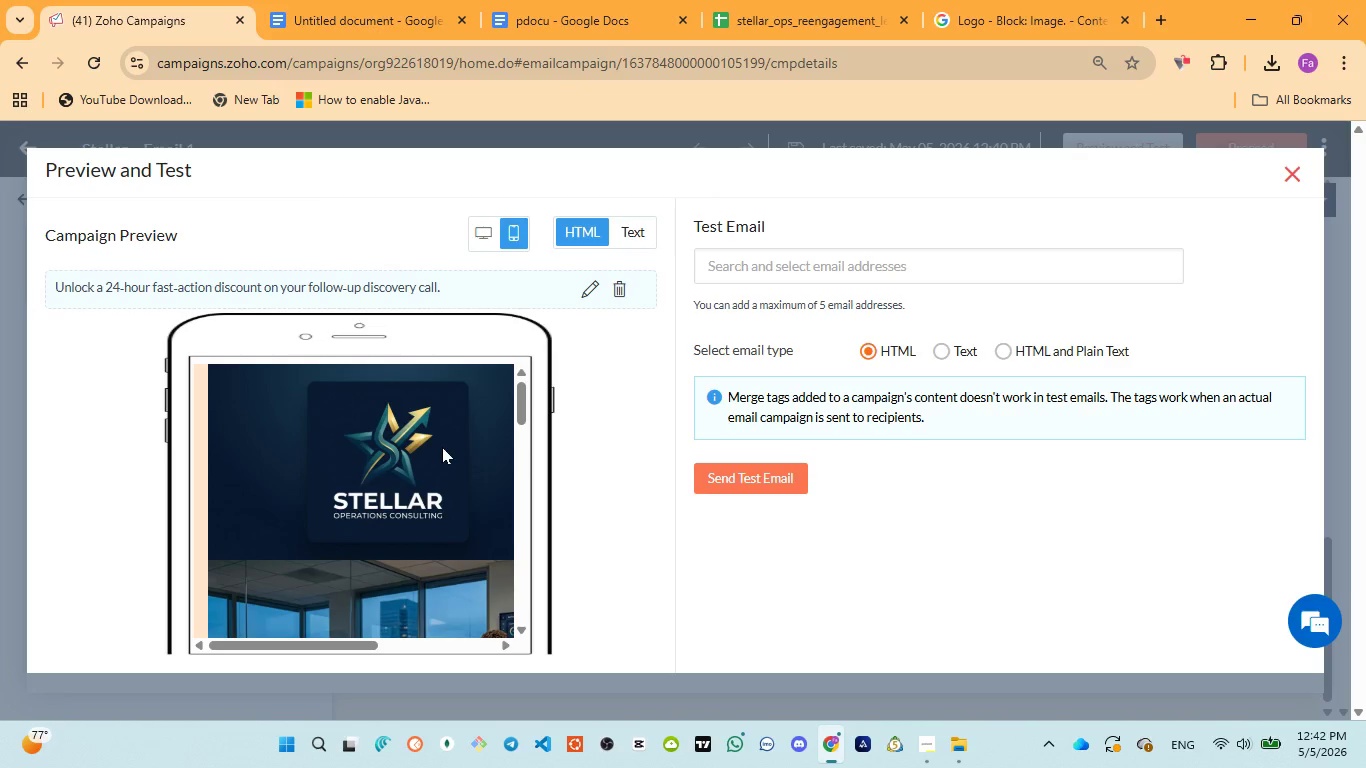 
scroll: coordinate [442, 447], scroll_direction: down, amount: 3.0
 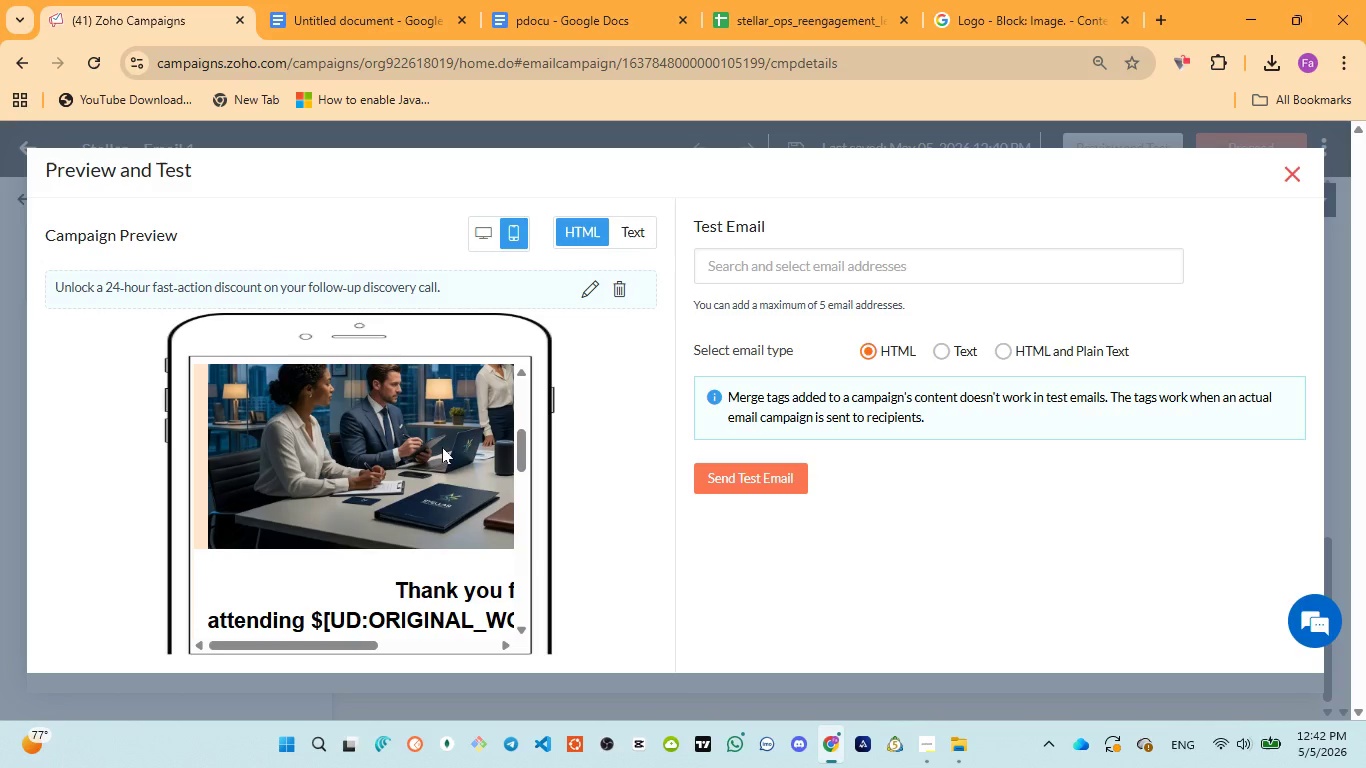 
wait(21.48)
 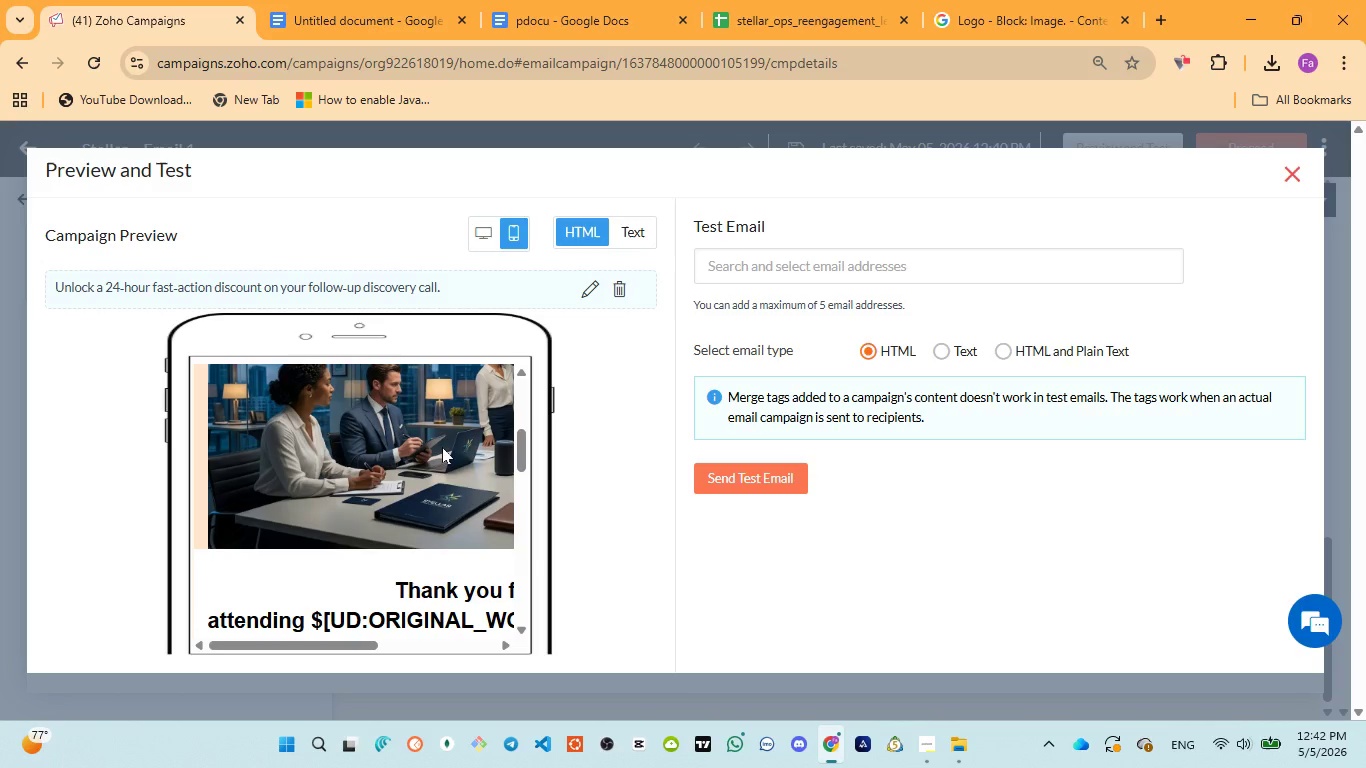 
scroll: coordinate [442, 447], scroll_direction: up, amount: 4.0
 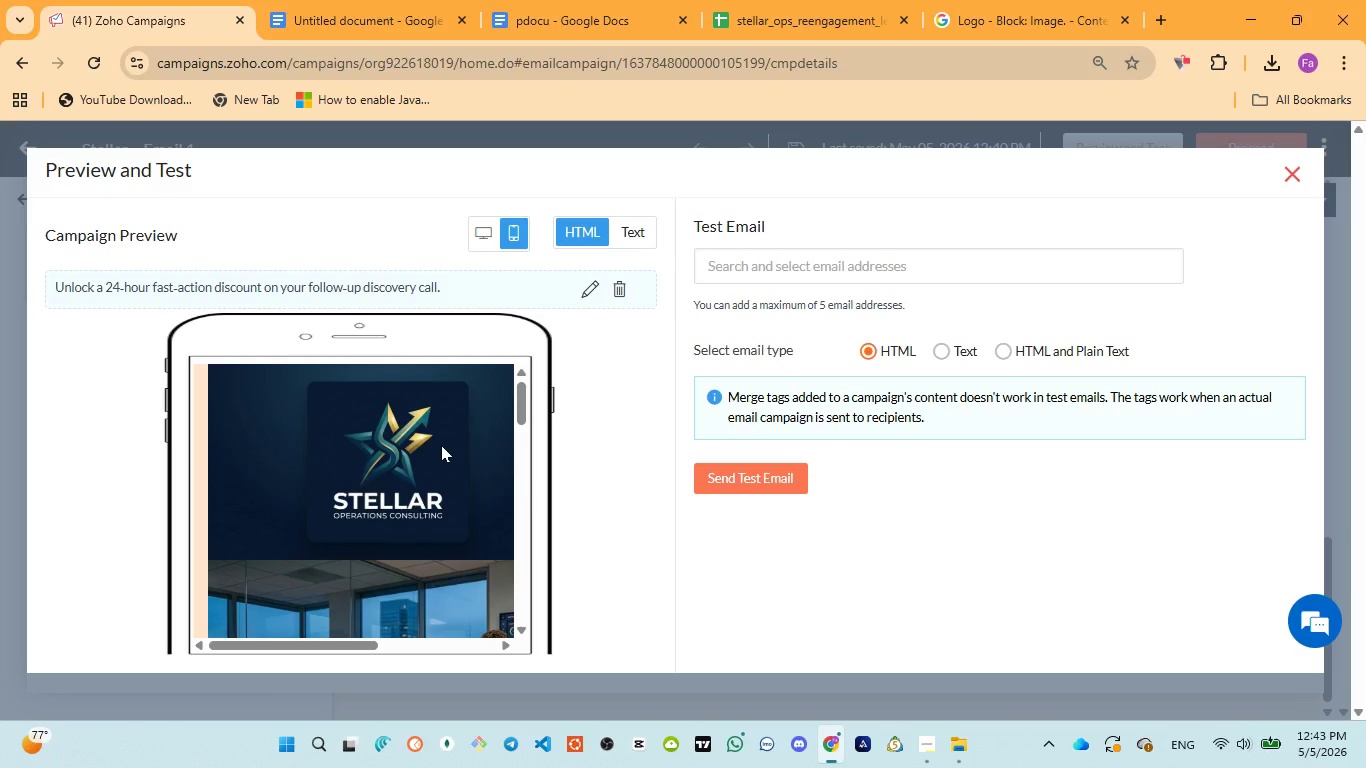 
wait(21.51)
 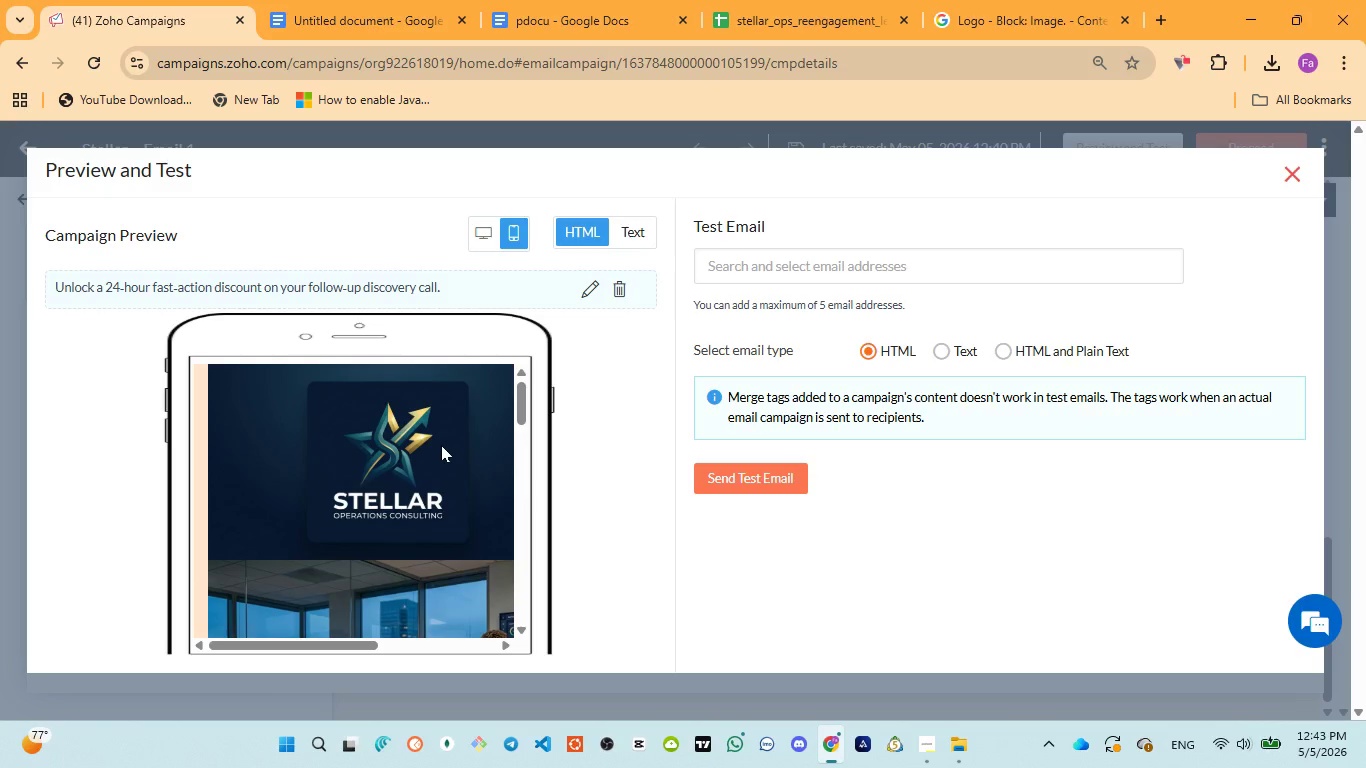 
scroll: coordinate [429, 459], scroll_direction: down, amount: 5.0
 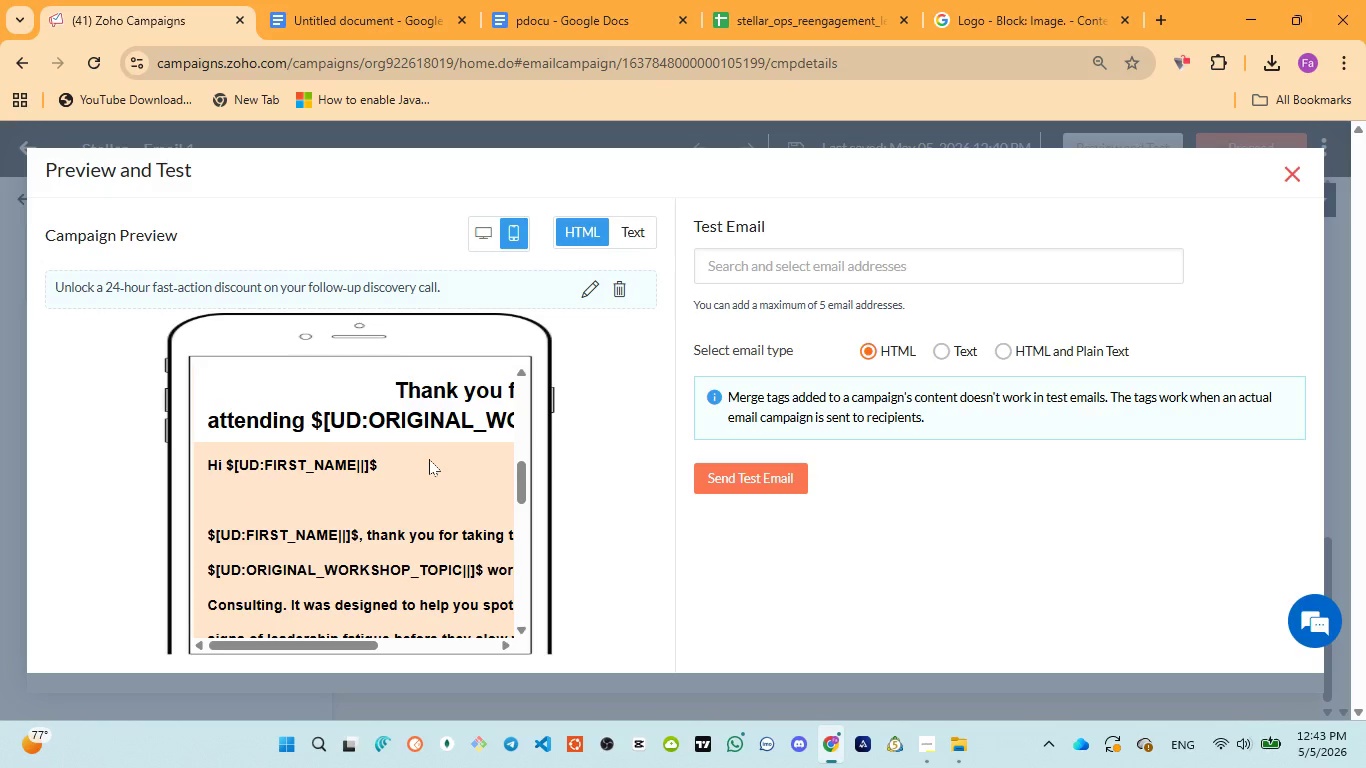 
scroll: coordinate [429, 459], scroll_direction: down, amount: 10.0
 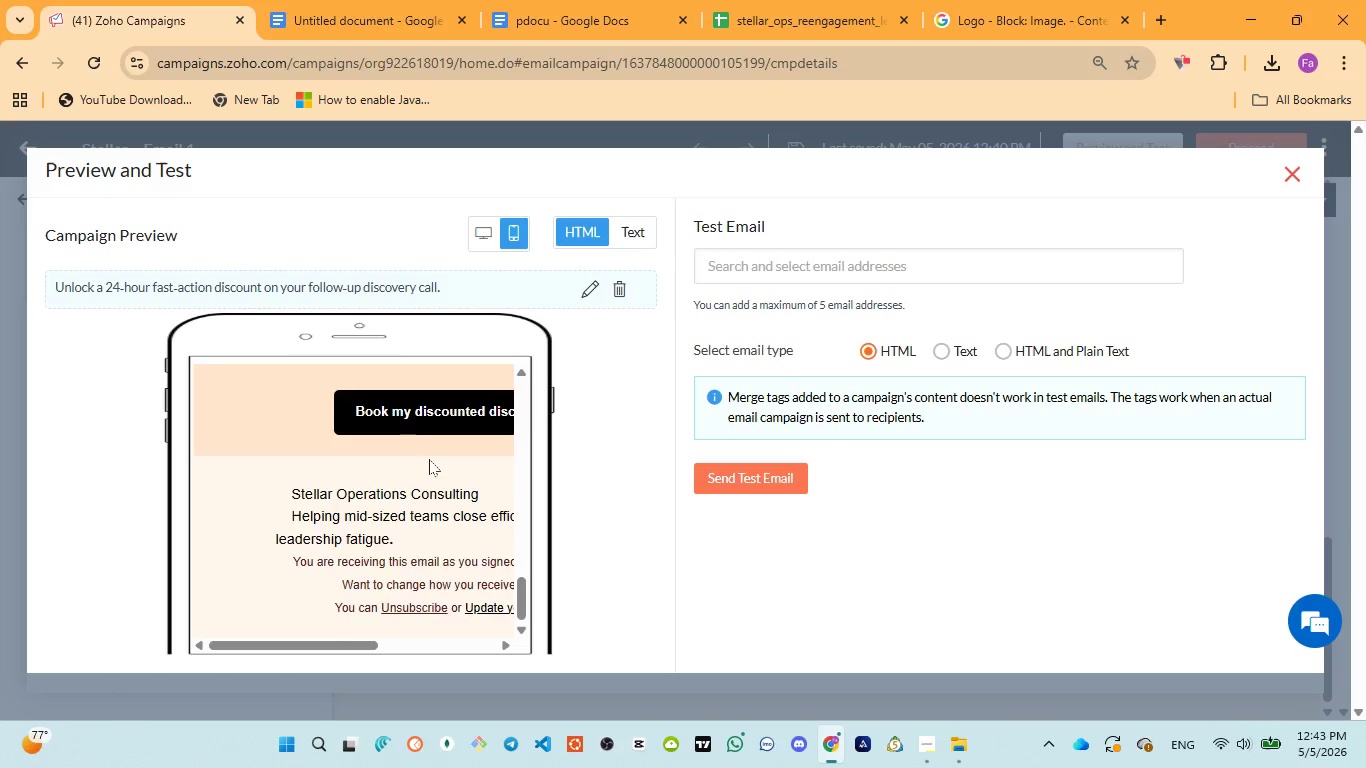 
scroll: coordinate [429, 459], scroll_direction: up, amount: 6.0
 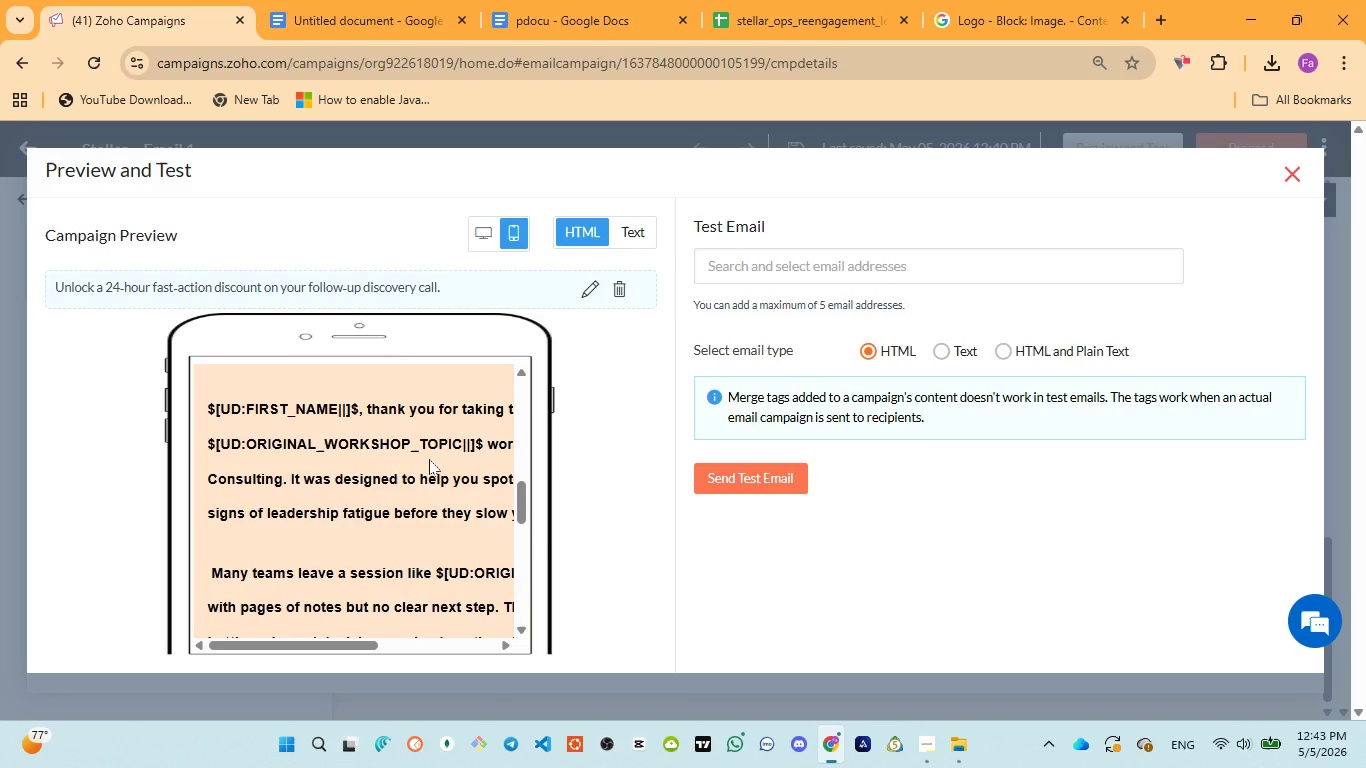 
scroll: coordinate [429, 459], scroll_direction: down, amount: 4.0
 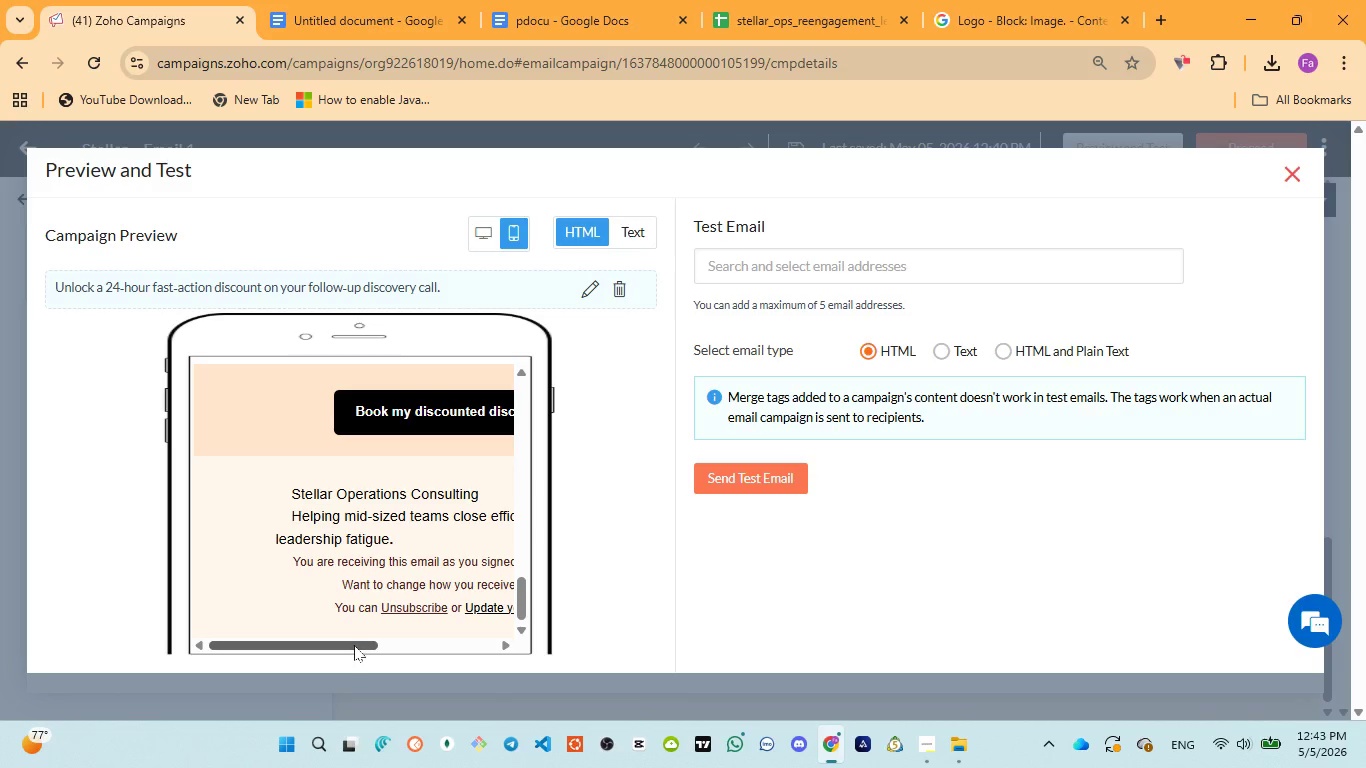 
left_click_drag(start_coordinate=[354, 645], to_coordinate=[483, 638])
 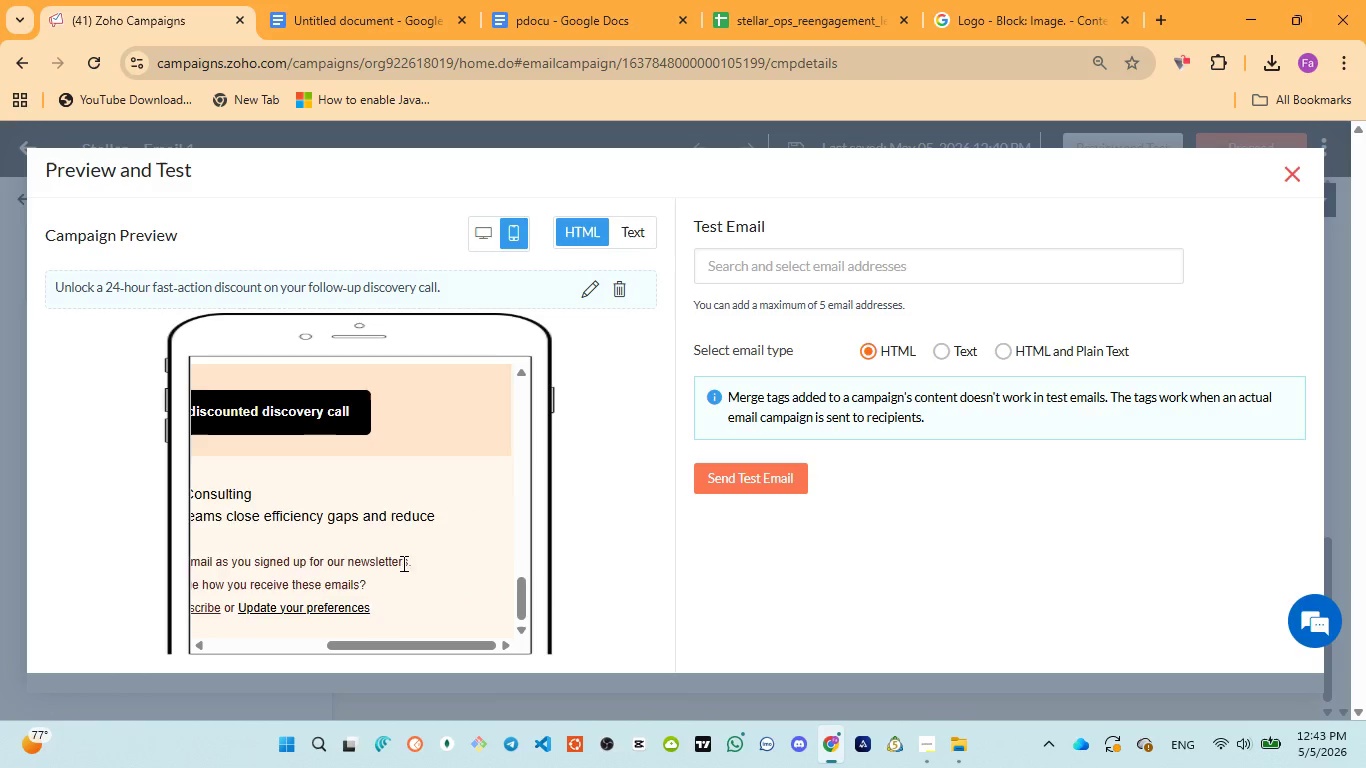 
scroll: coordinate [402, 563], scroll_direction: up, amount: 6.0
 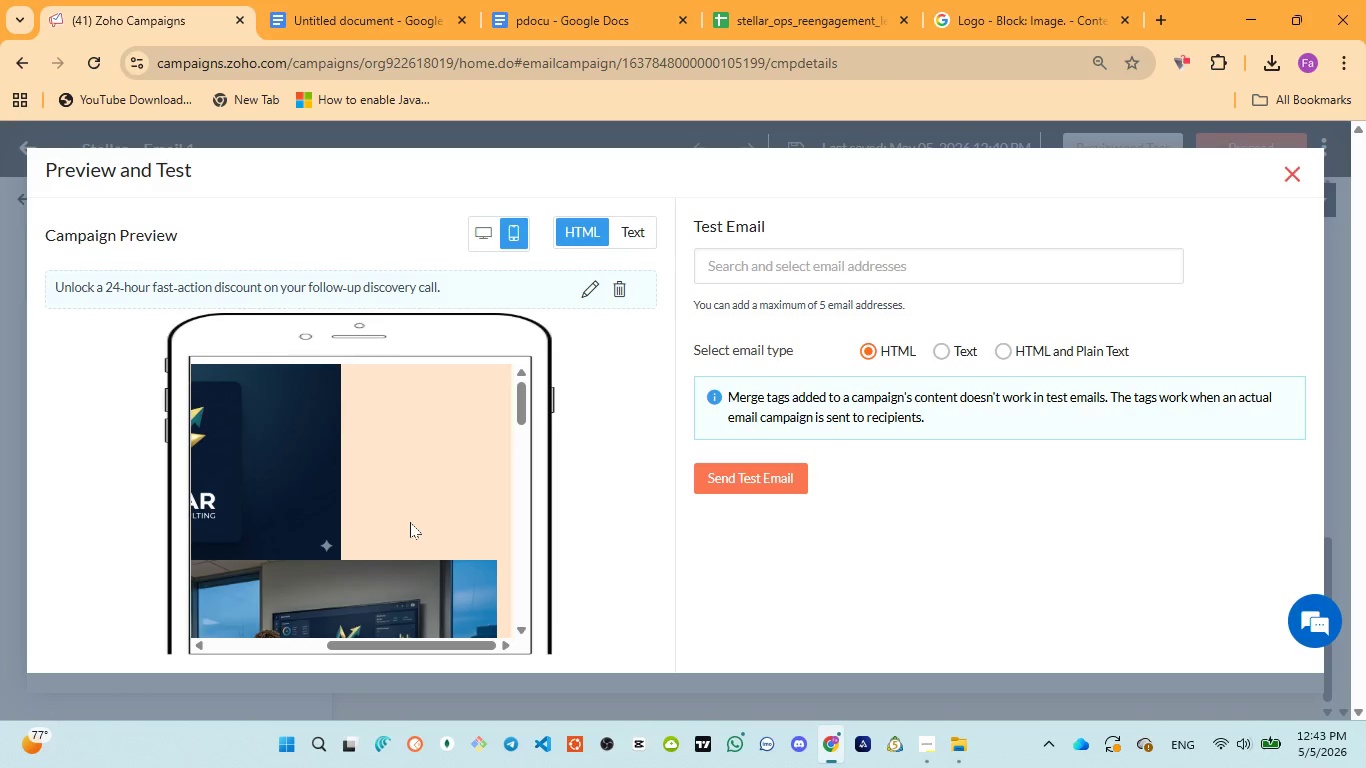 
left_click_drag(start_coordinate=[397, 640], to_coordinate=[305, 629])
 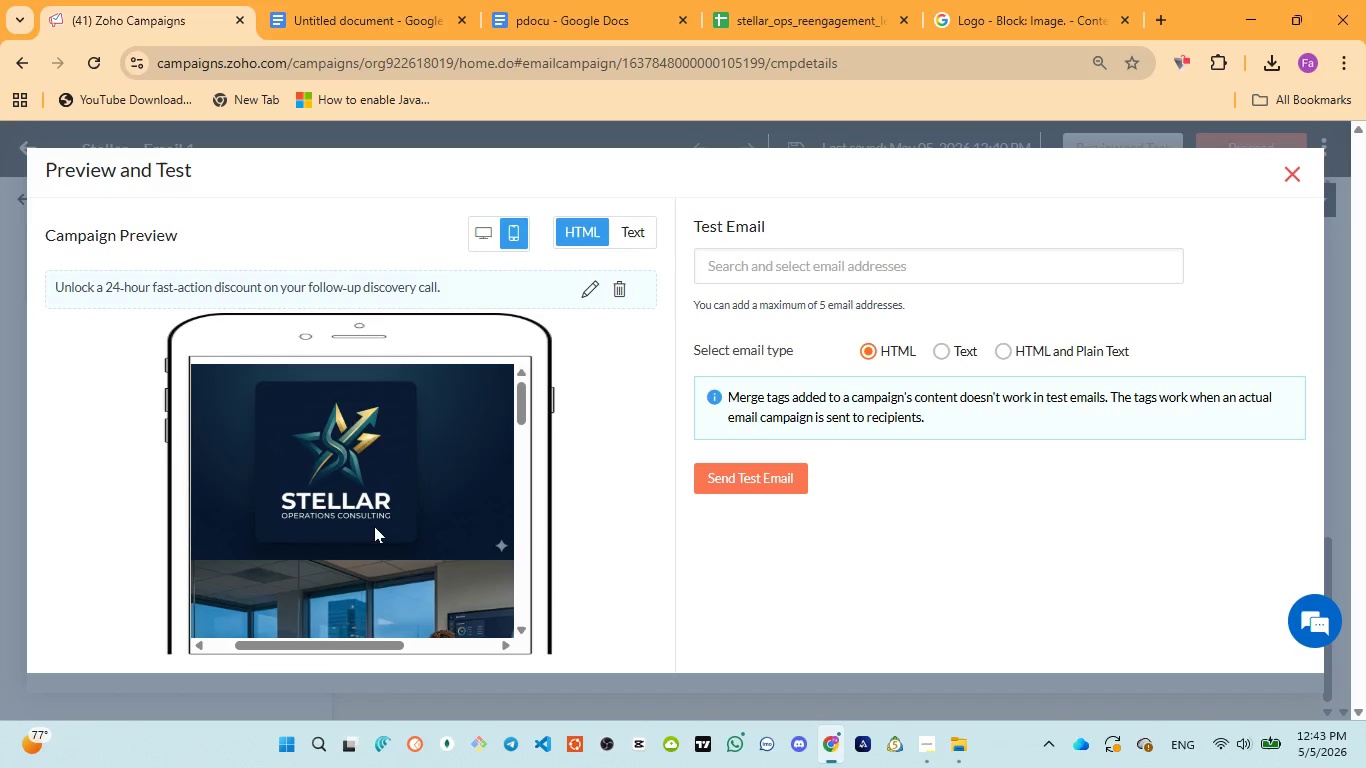 
scroll: coordinate [397, 640], scroll_direction: up, amount: 1.0
 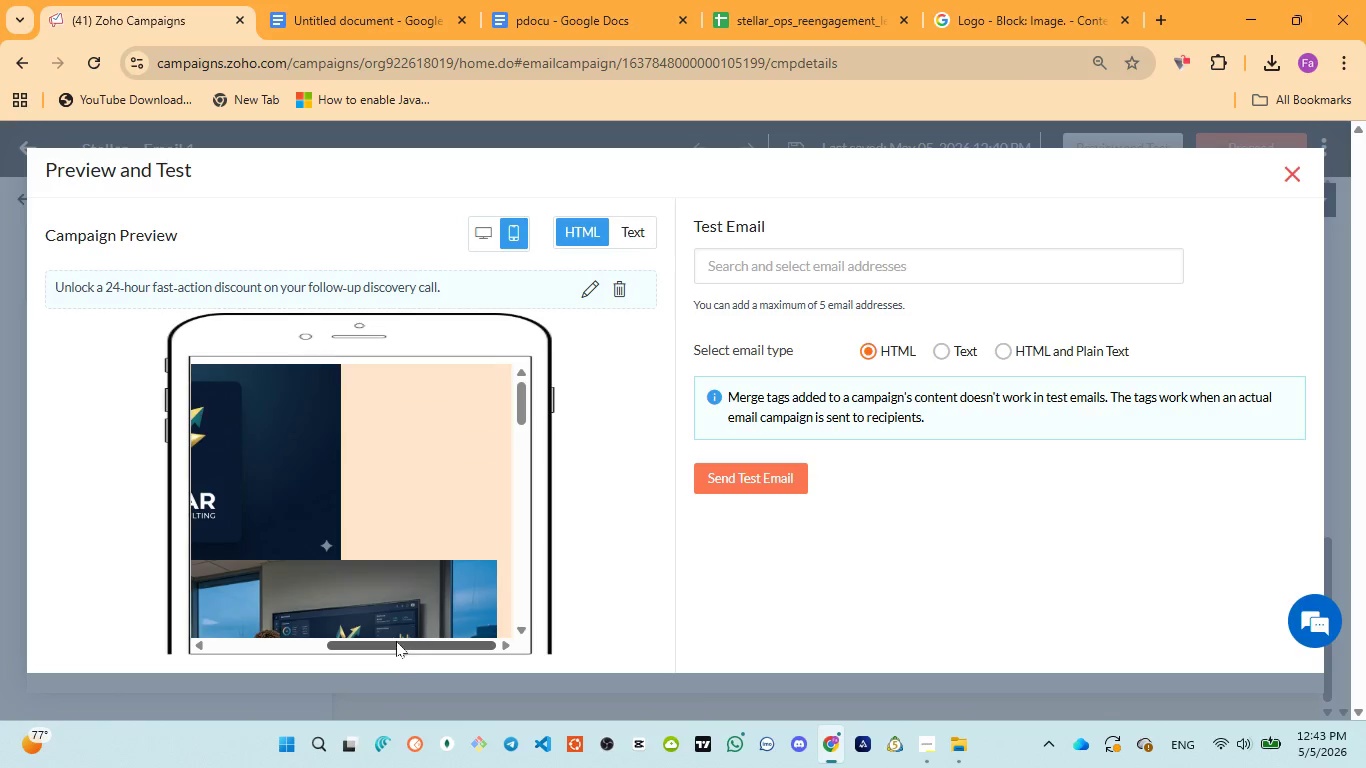 
scroll: coordinate [374, 526], scroll_direction: down, amount: 9.0
 